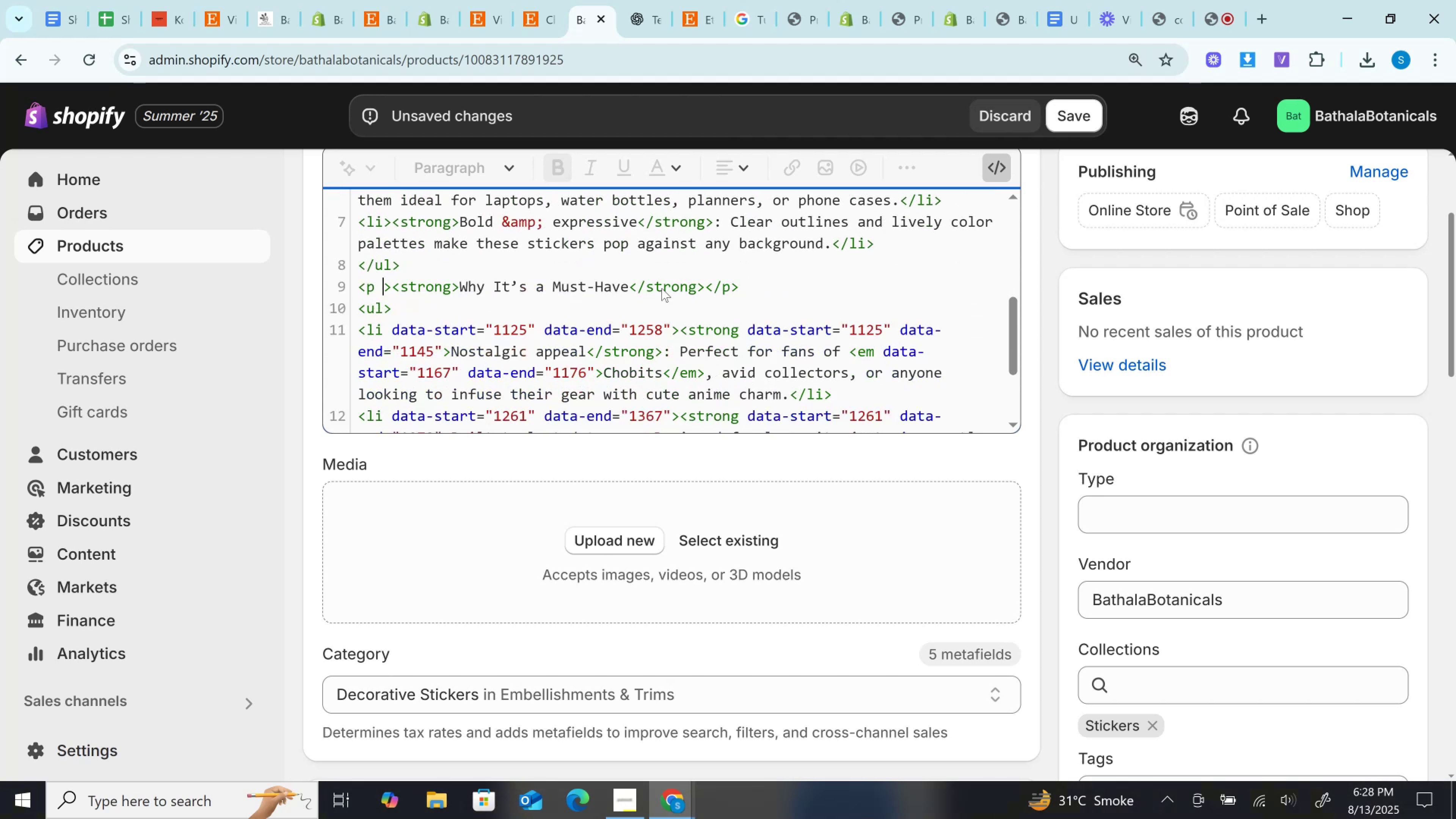 
key(Backspace)
 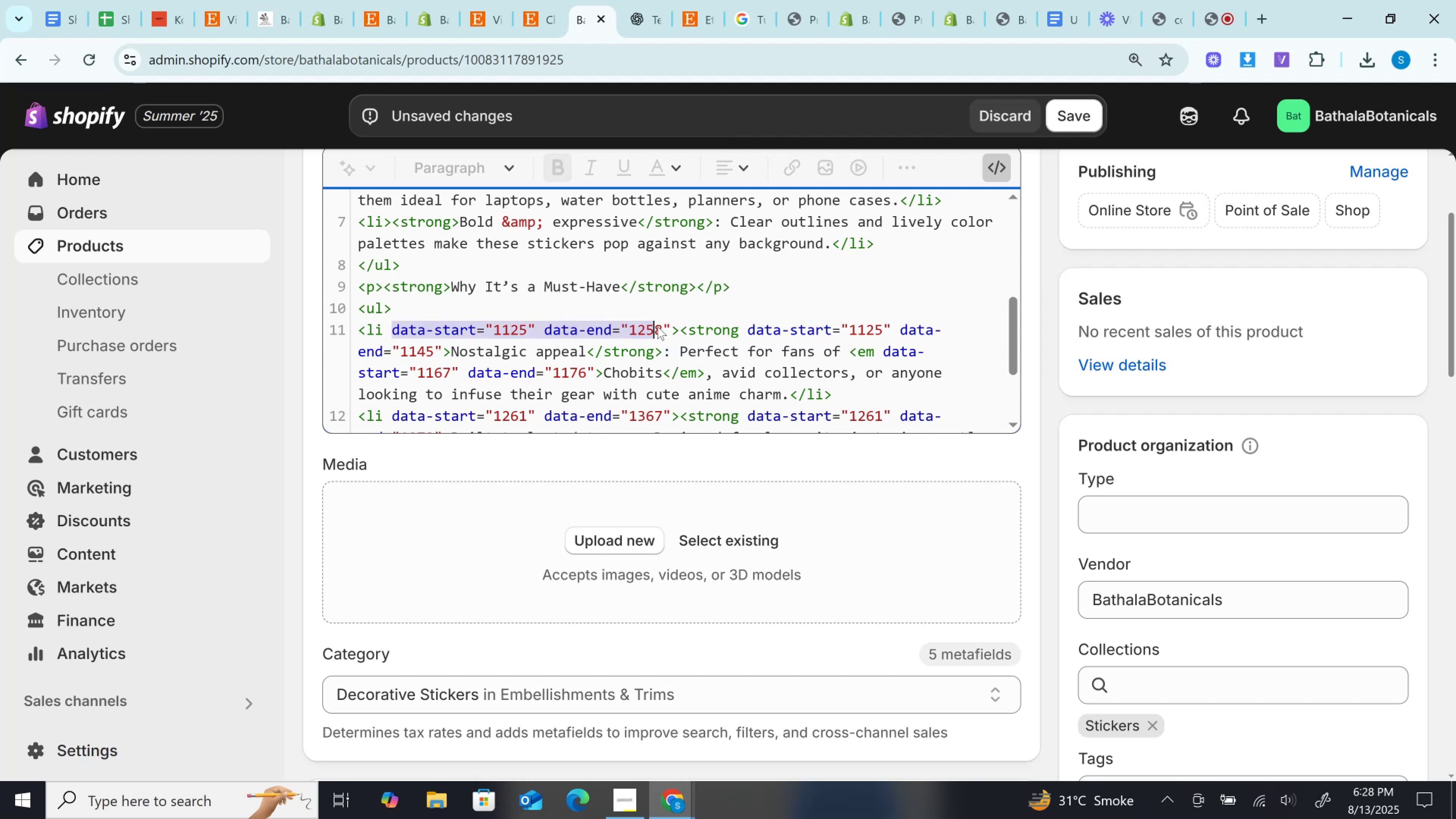 
key(Backspace)
 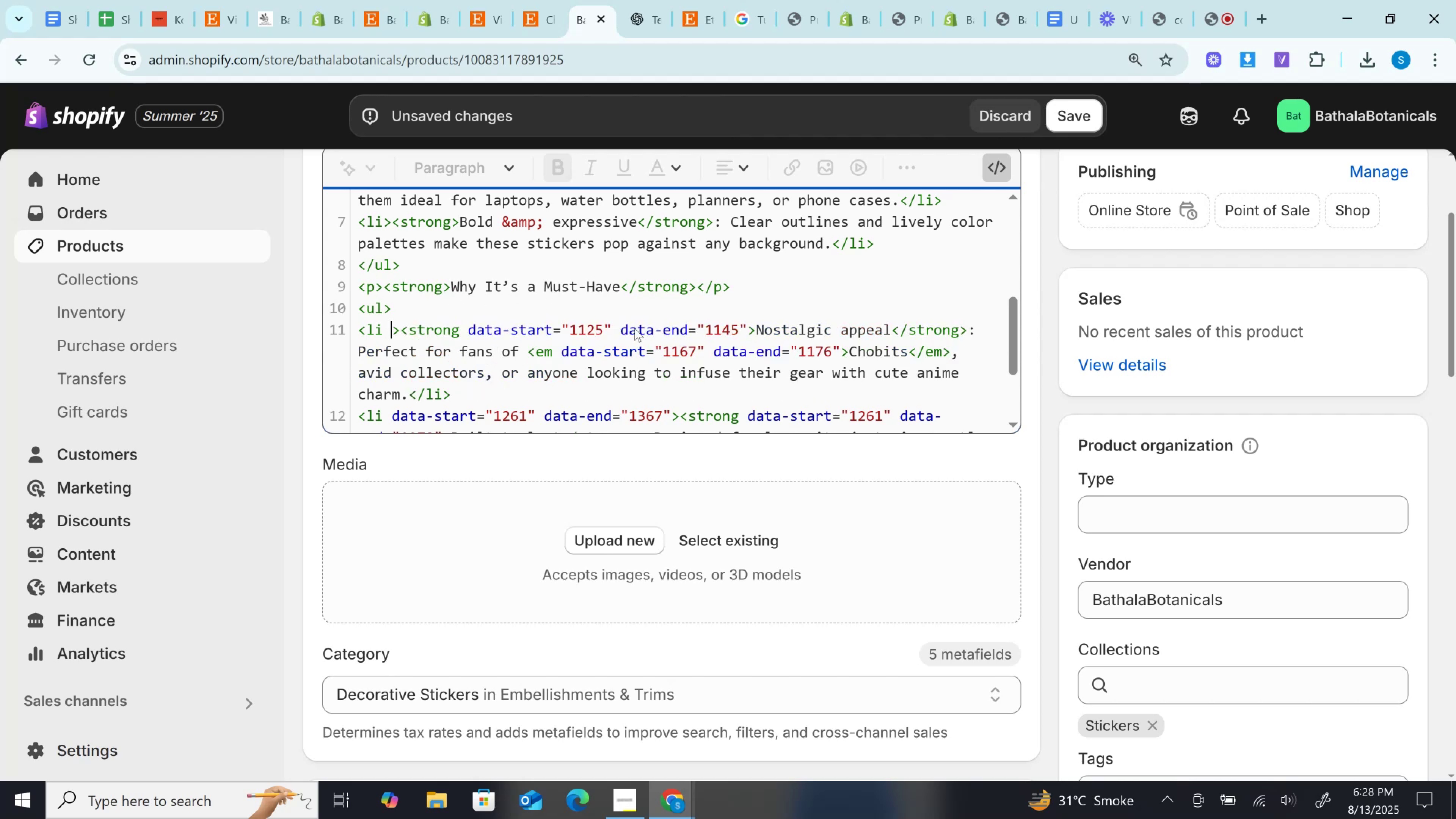 
key(Backspace)
 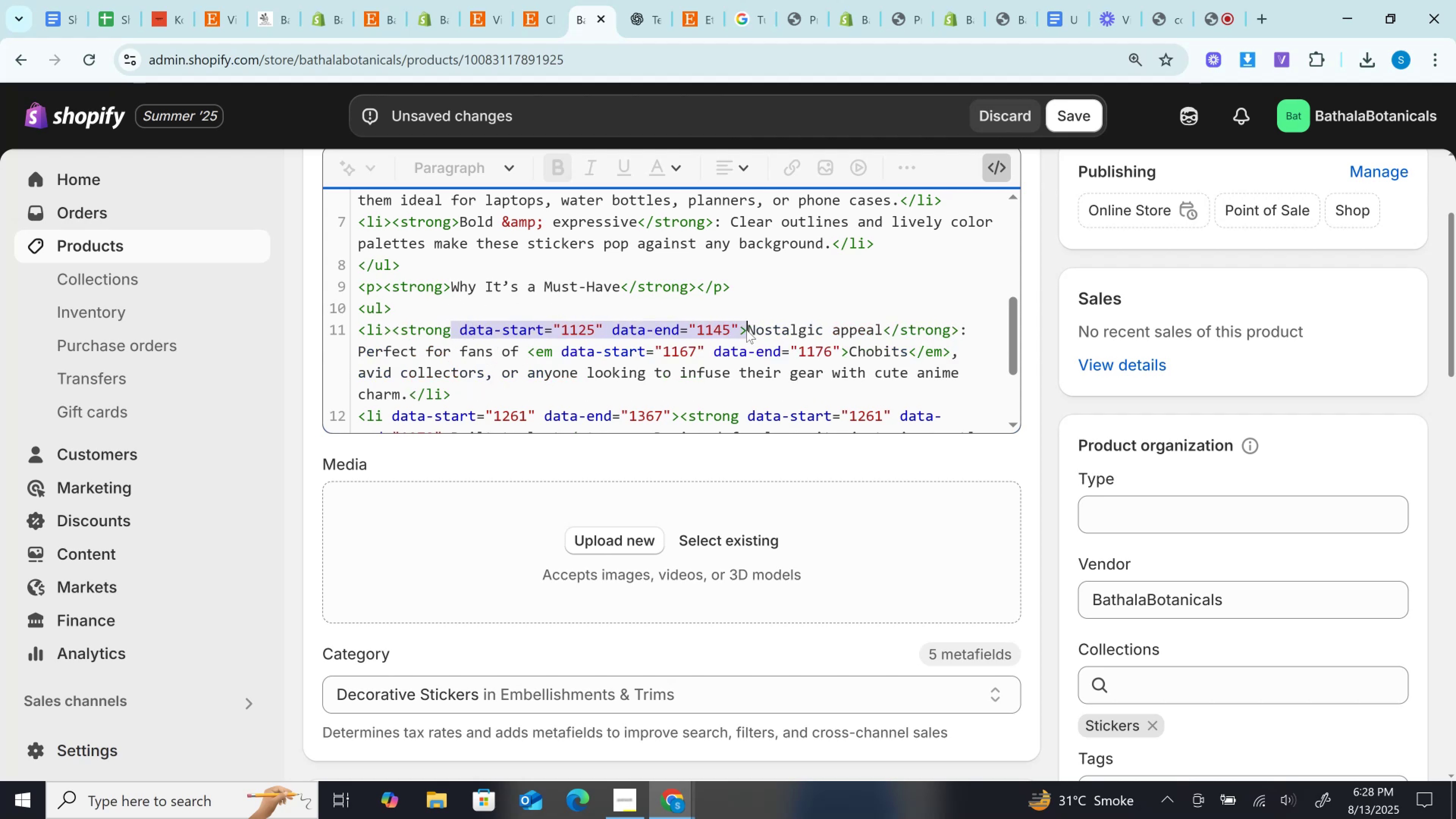 
key(Backspace)
 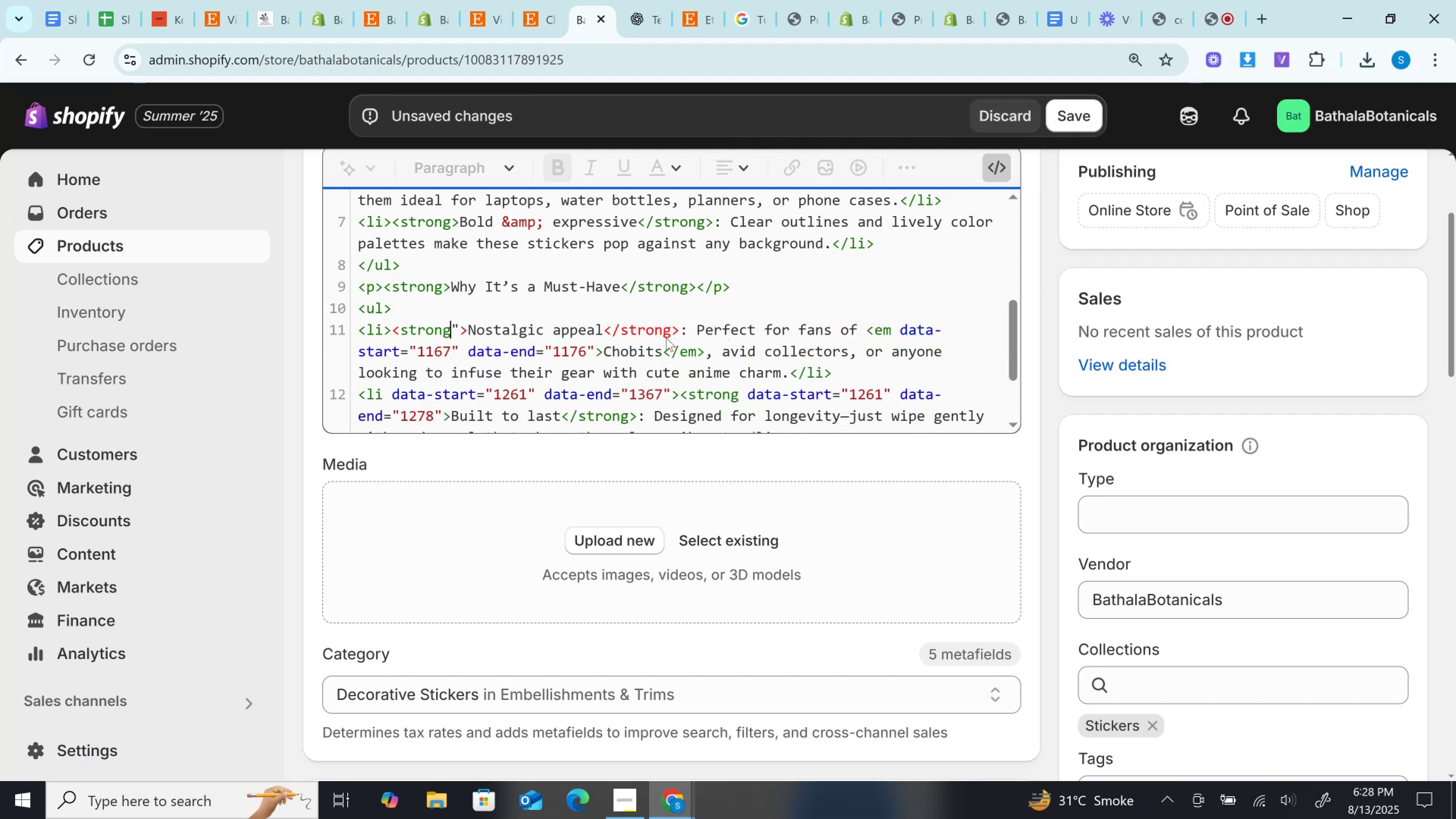 
key(ArrowRight)
 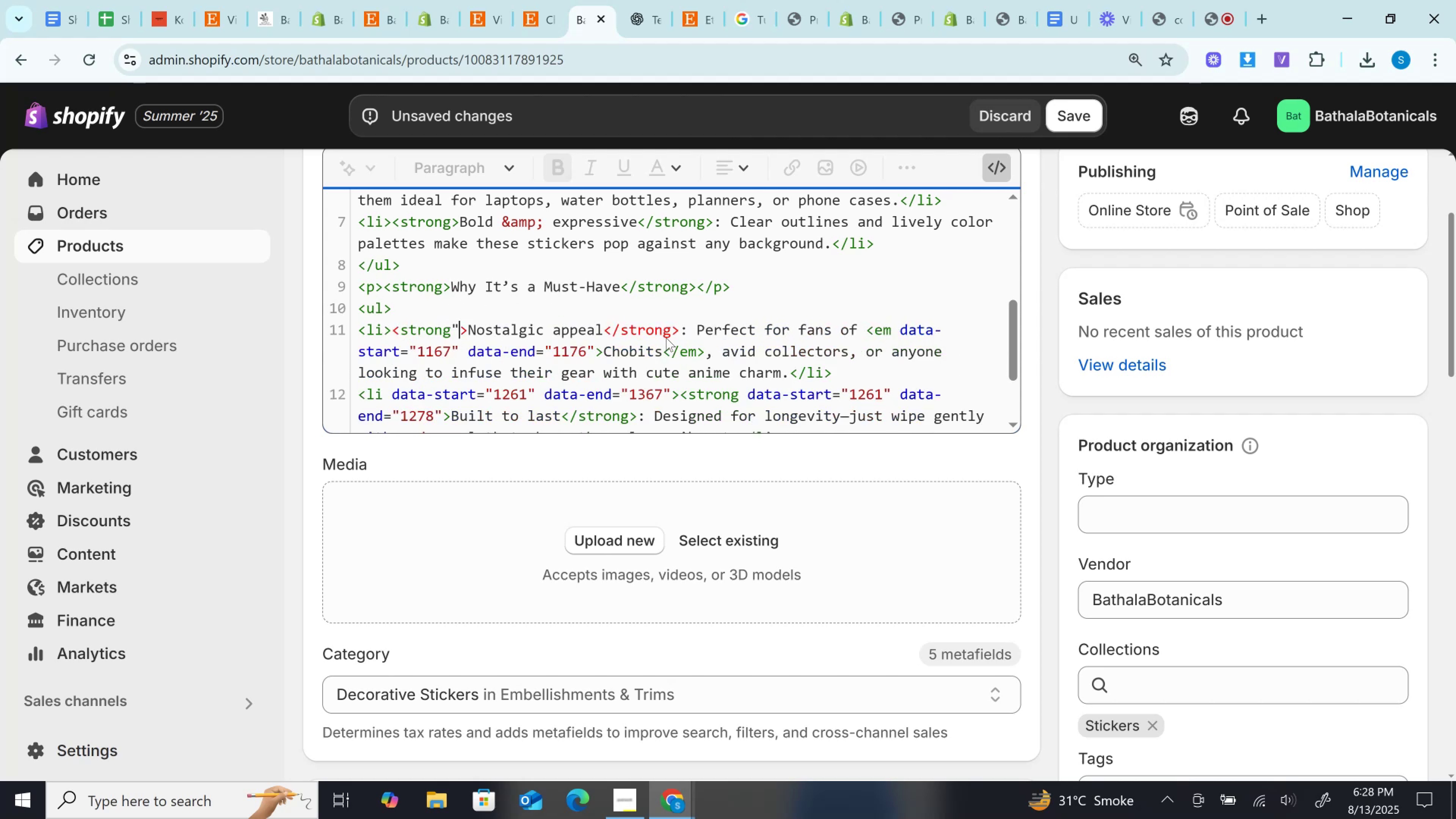 
key(Backspace)
 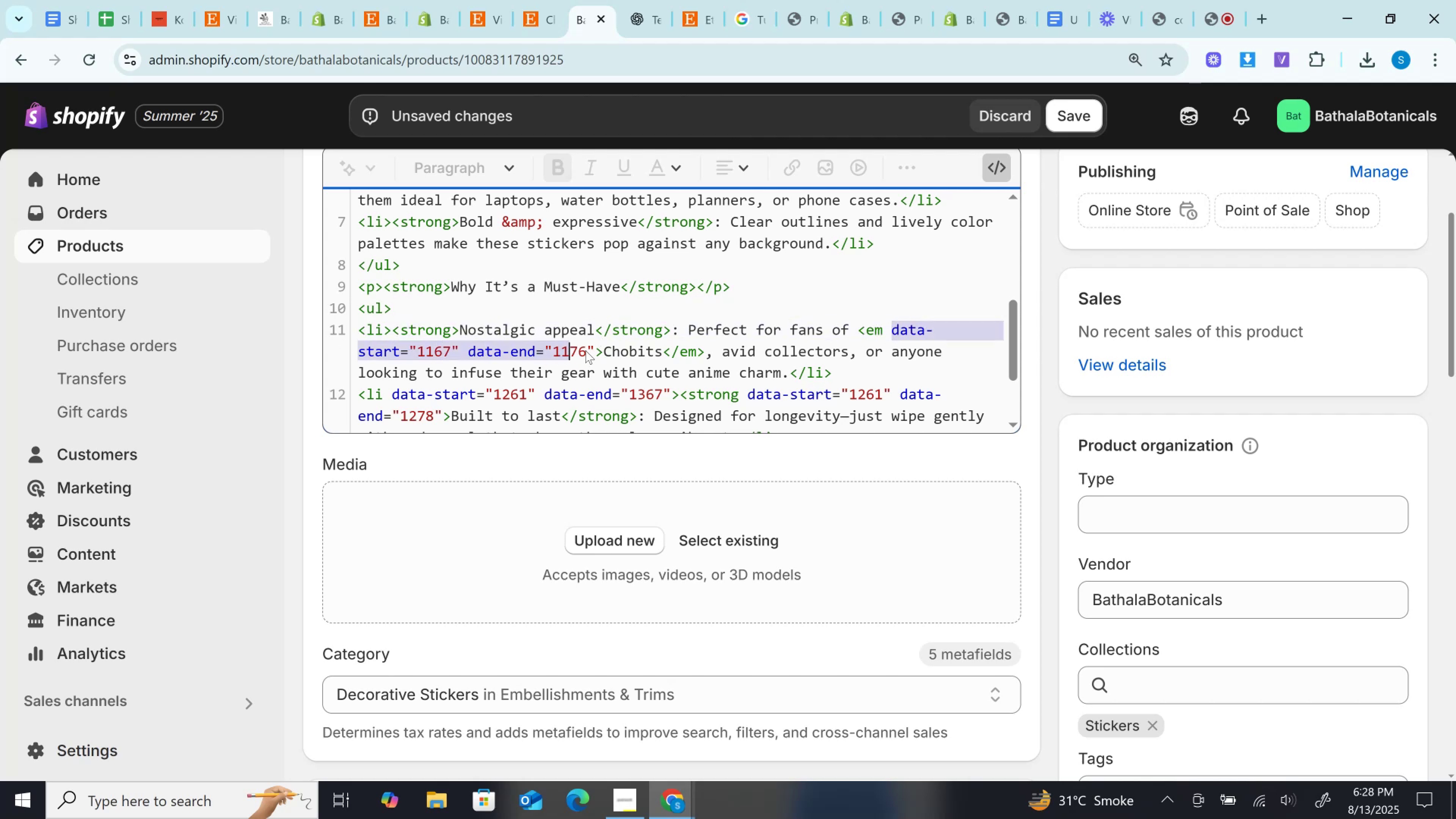 
key(Backspace)
 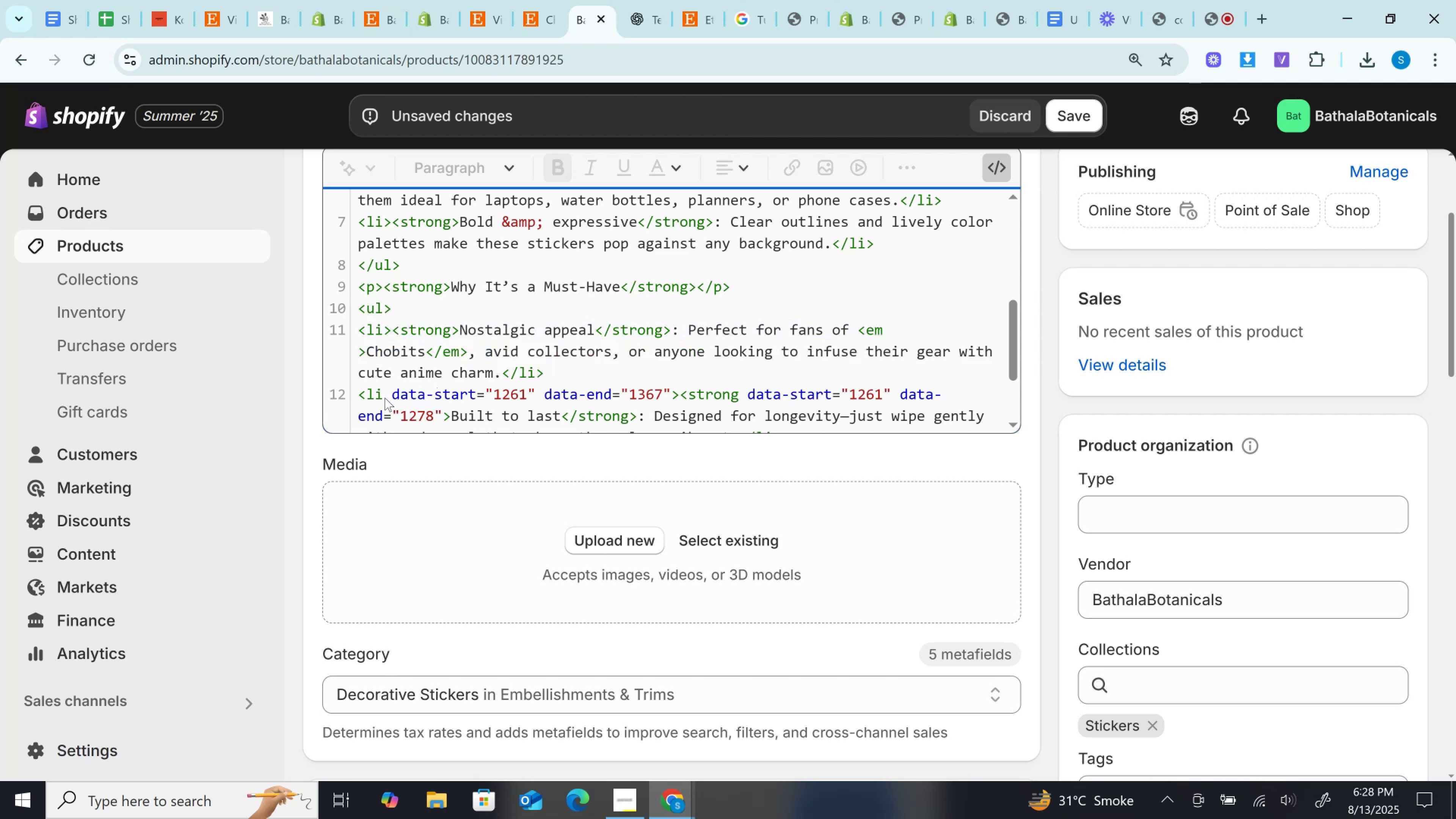 
wait(5.93)
 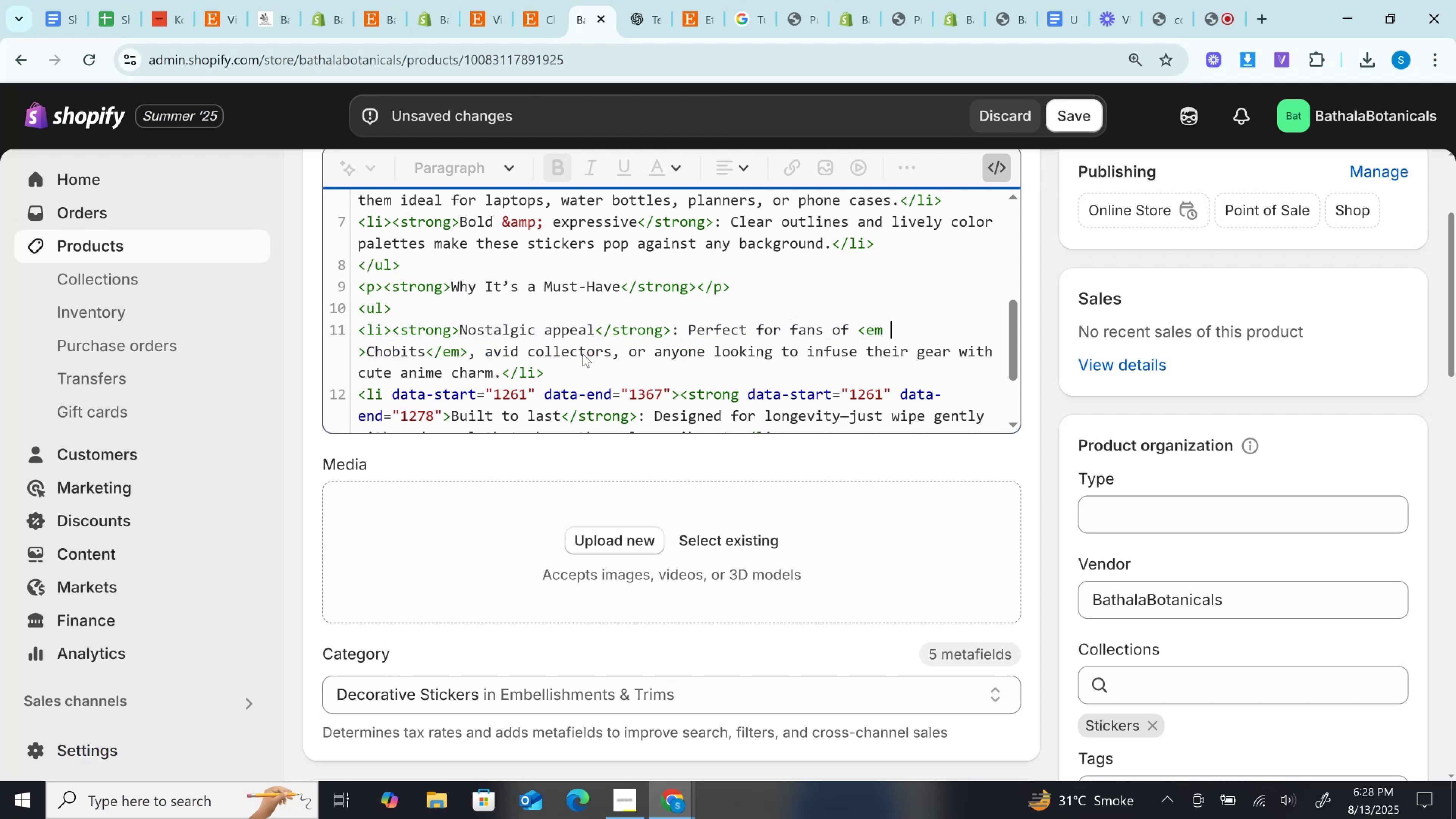 
key(Backspace)
 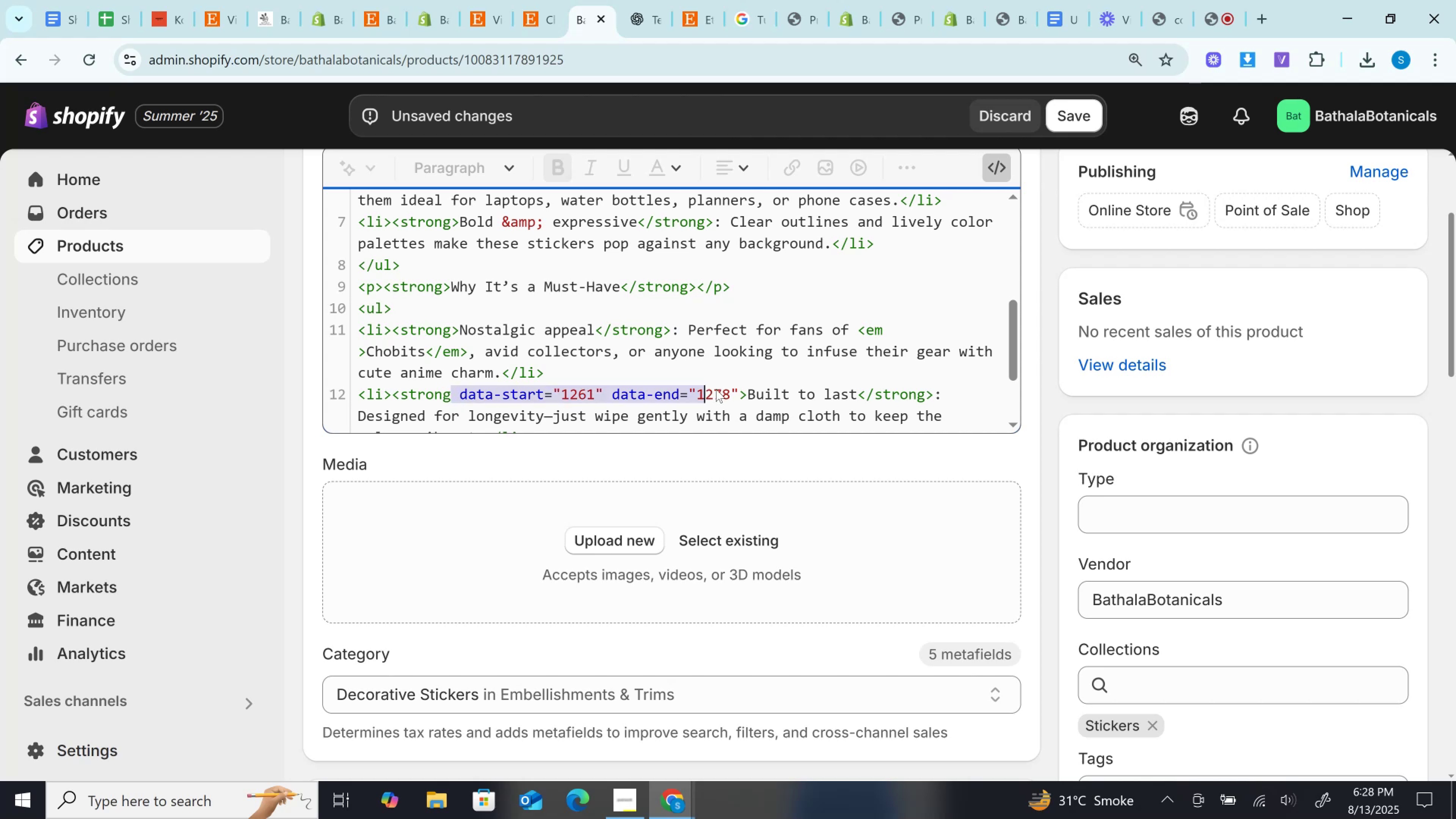 
key(Backspace)
 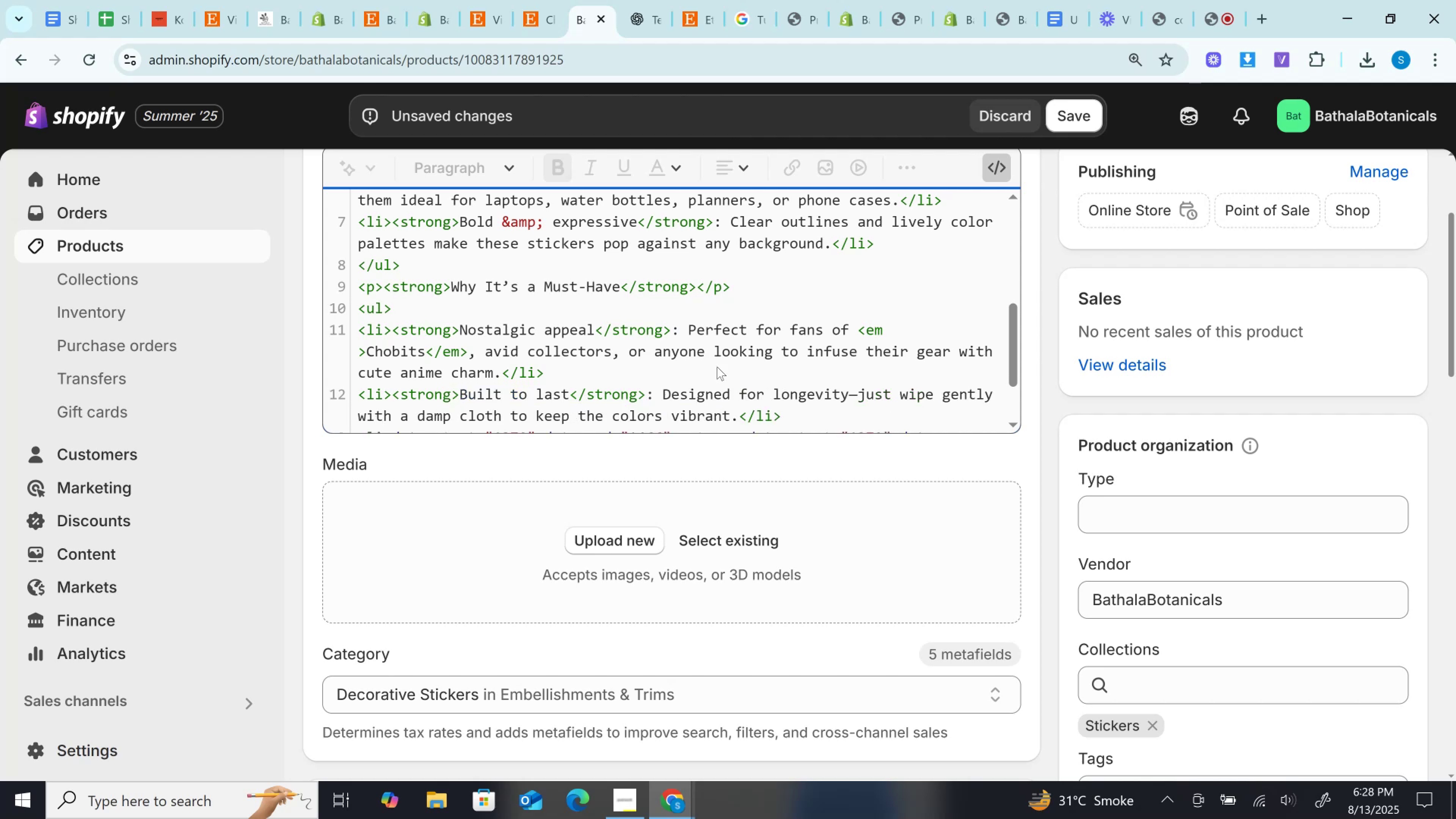 
scroll: coordinate [714, 367], scroll_direction: down, amount: 2.0
 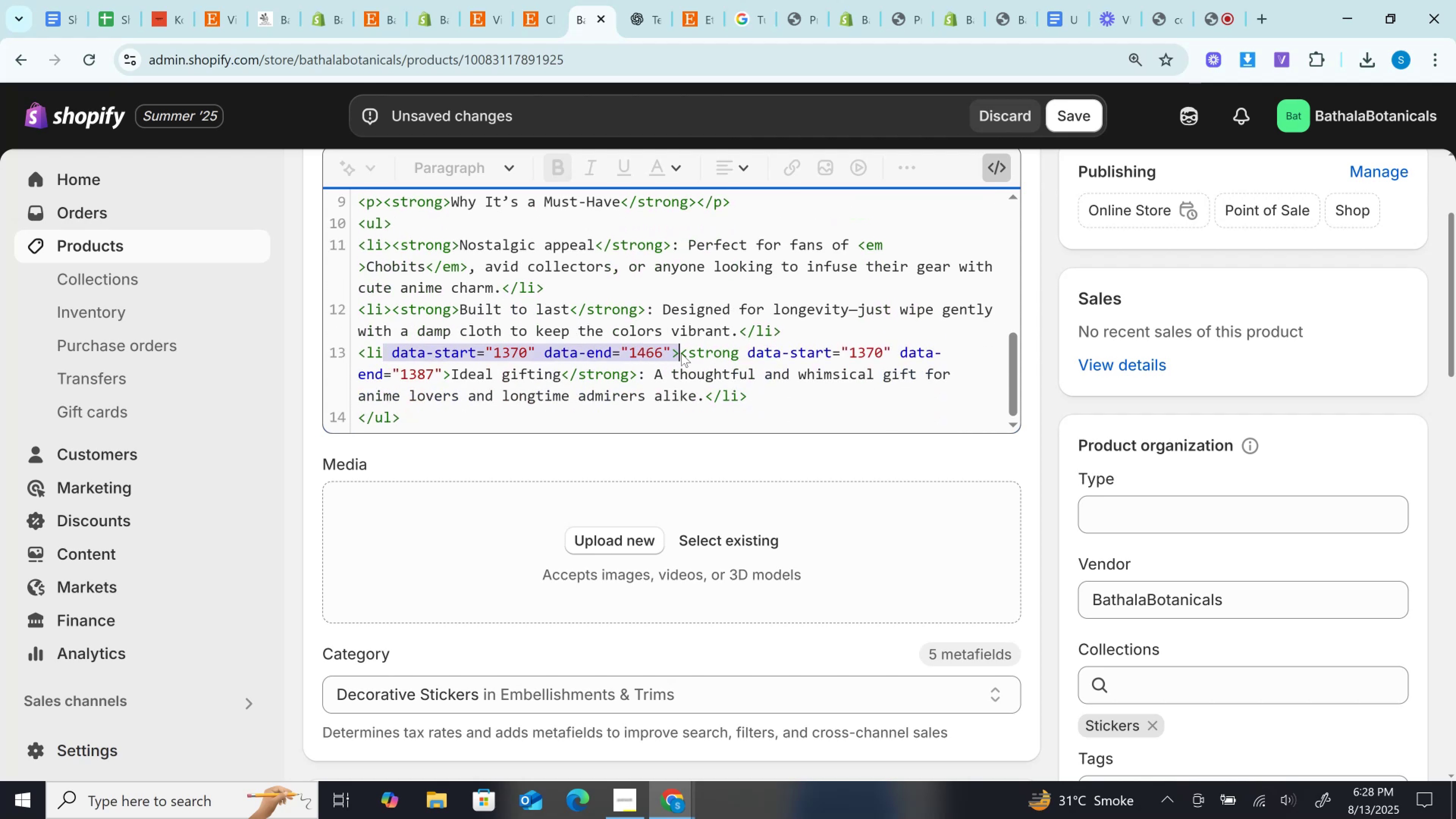 
key(Backspace)
 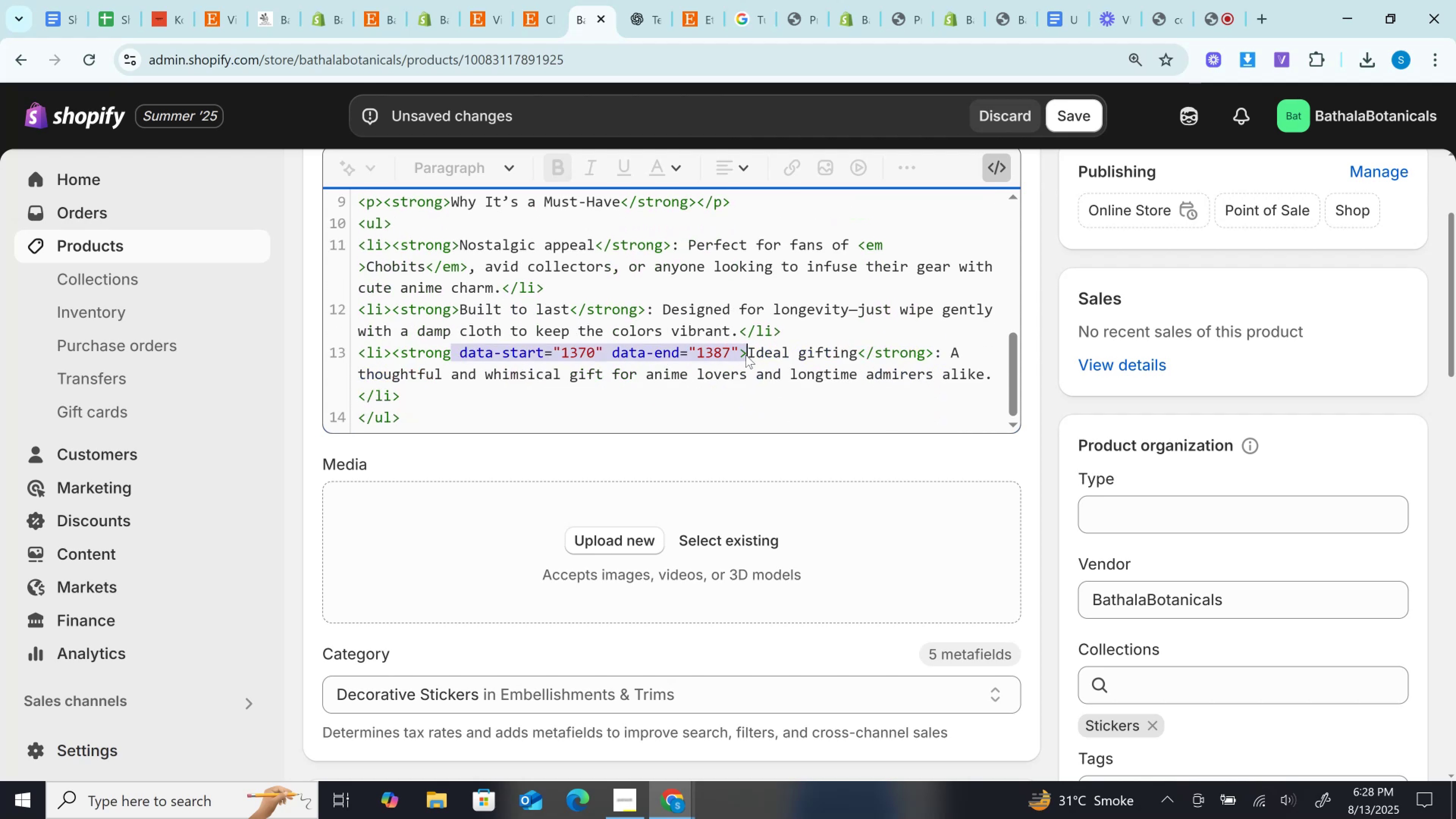 
key(Backspace)
 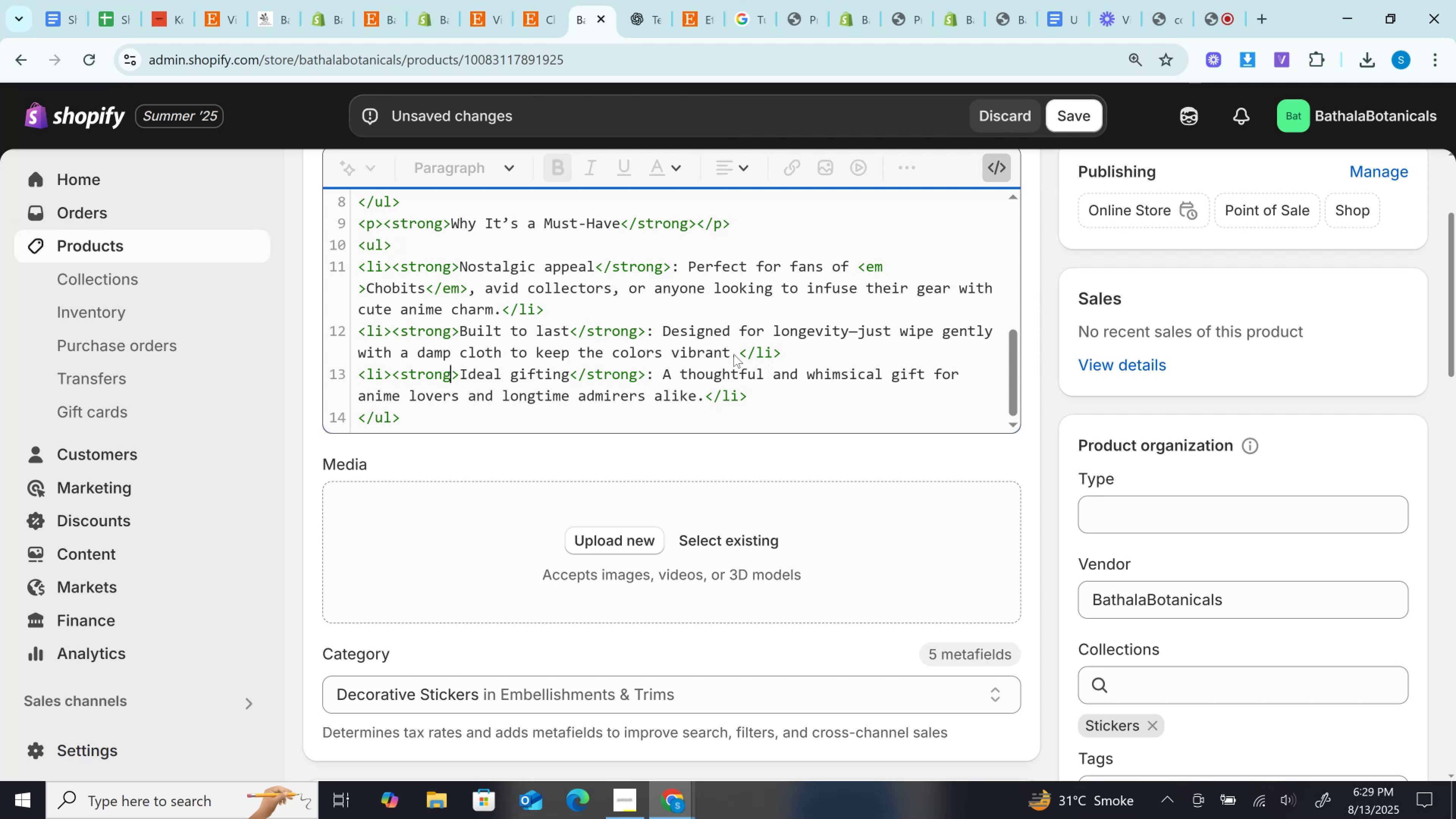 
wait(17.67)
 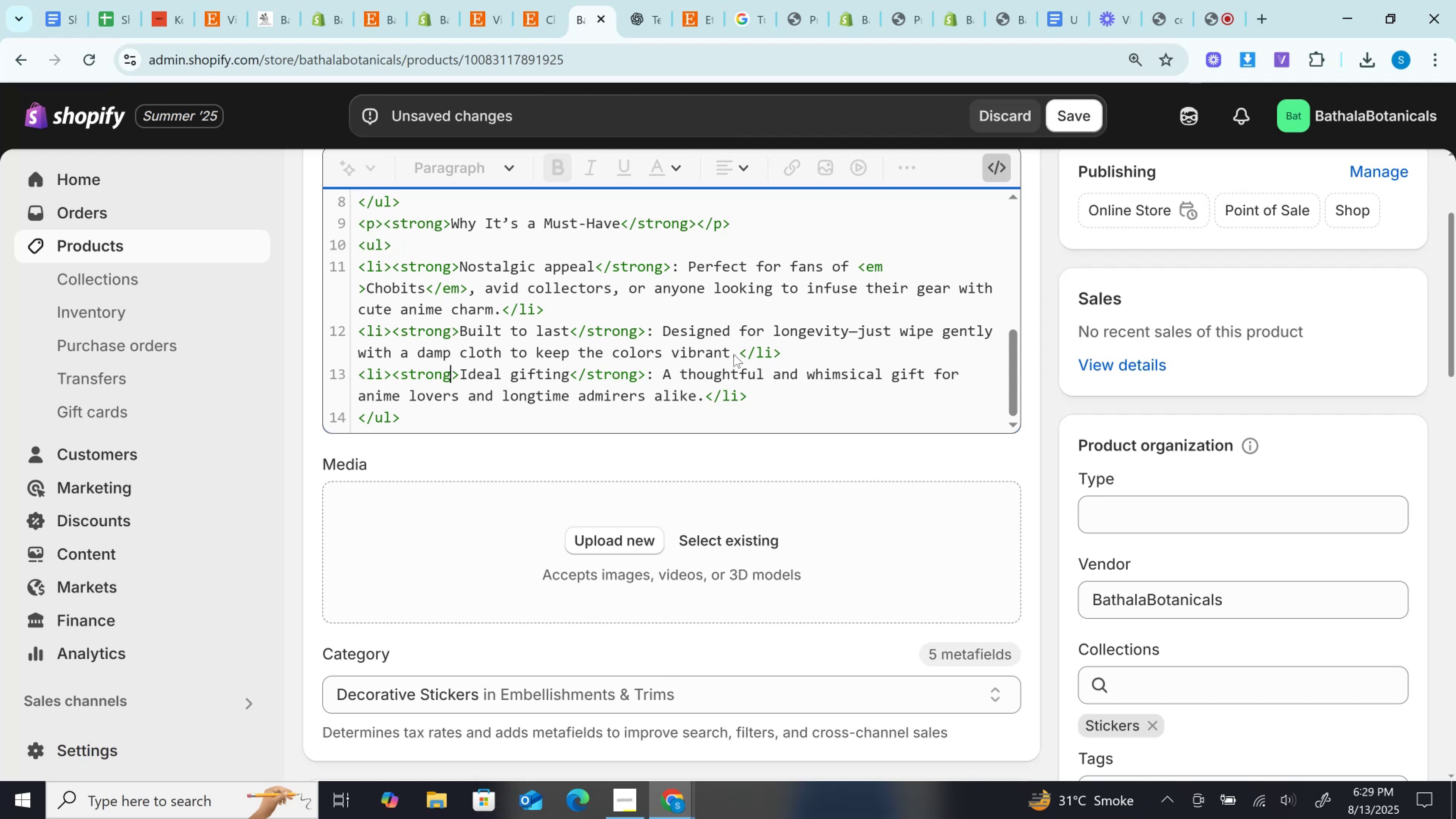 
scroll: coordinate [627, 306], scroll_direction: down, amount: 1.0
 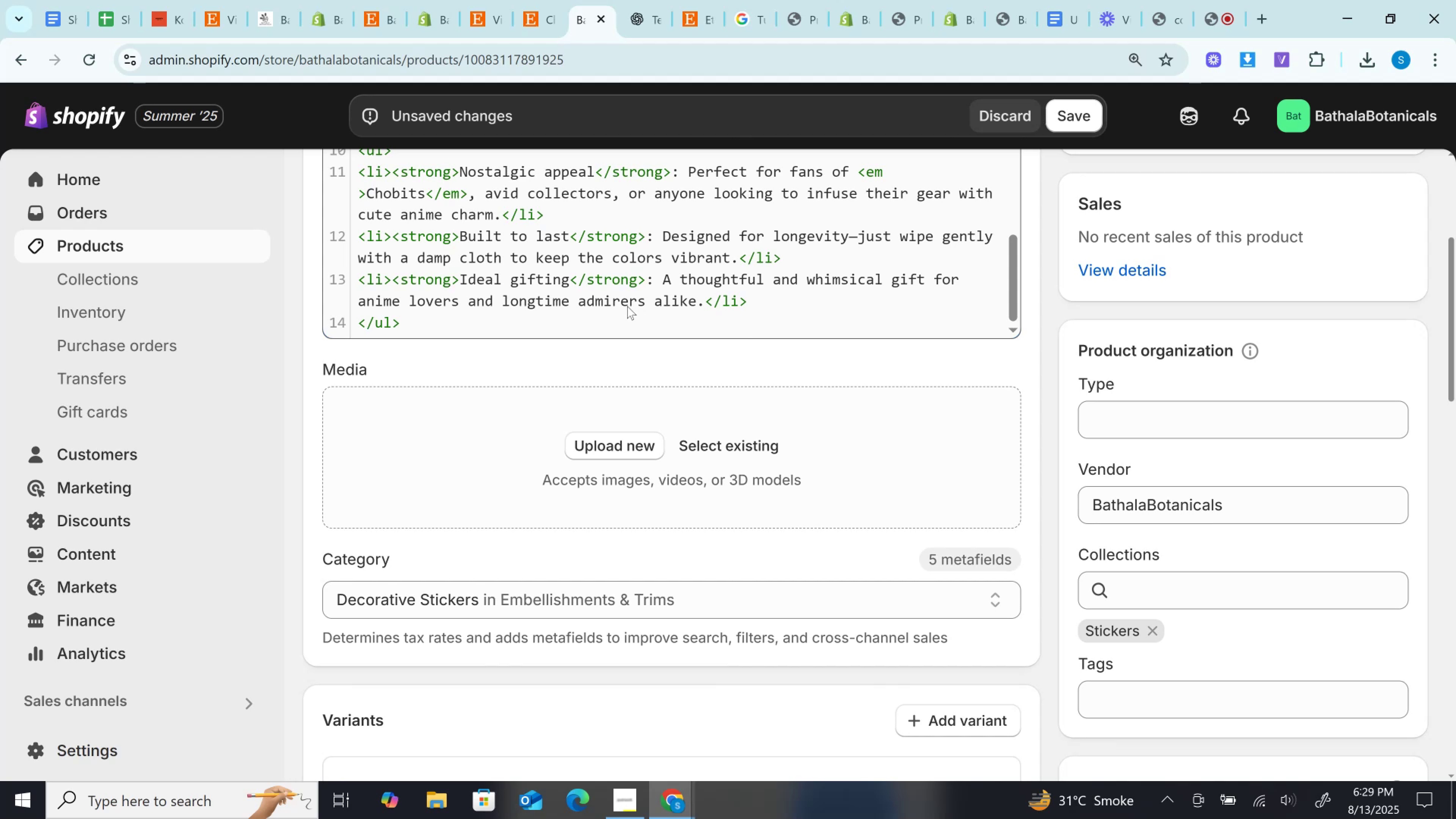 
wait(12.44)
 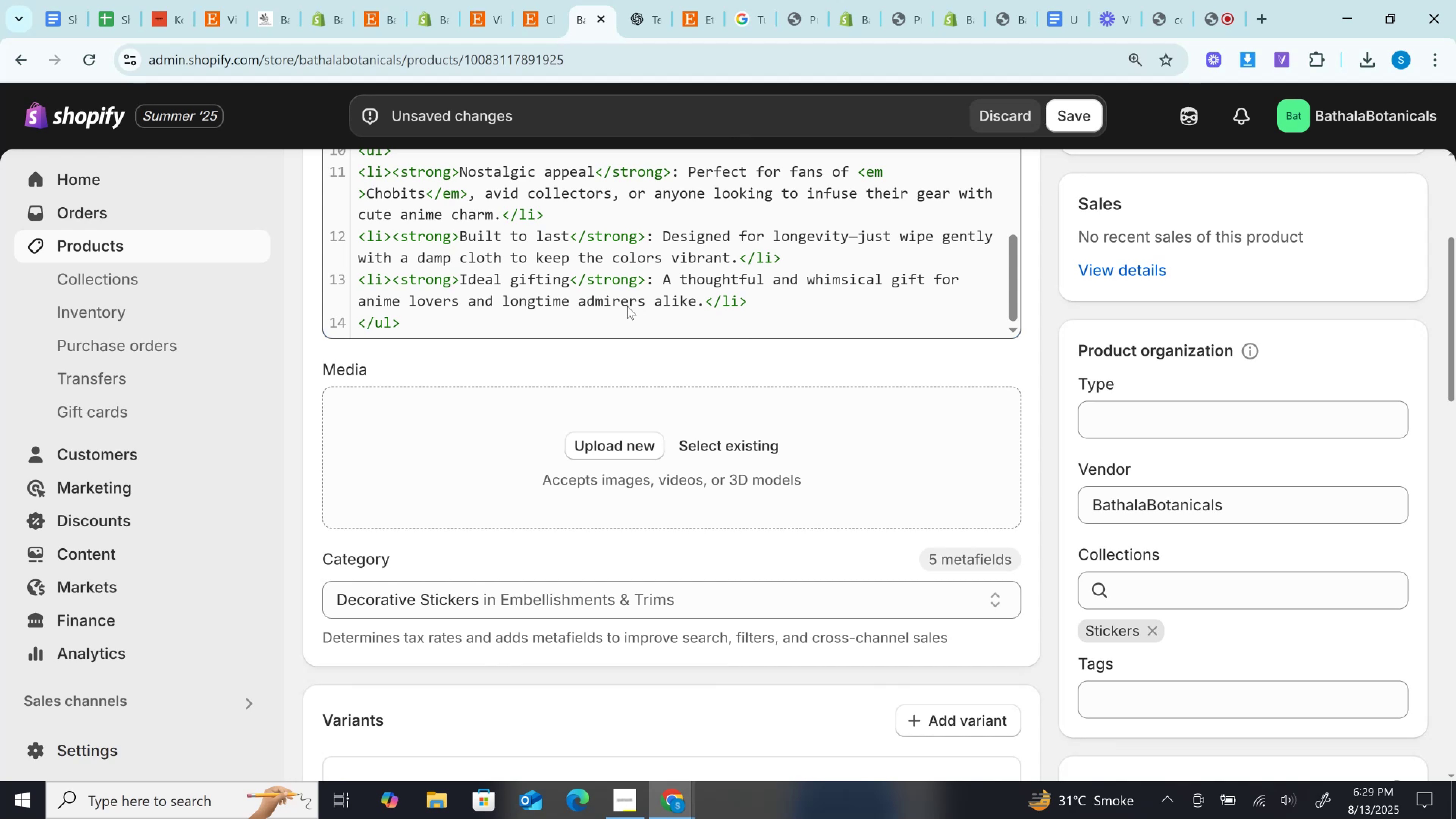 
scroll: coordinate [624, 358], scroll_direction: down, amount: 2.0
 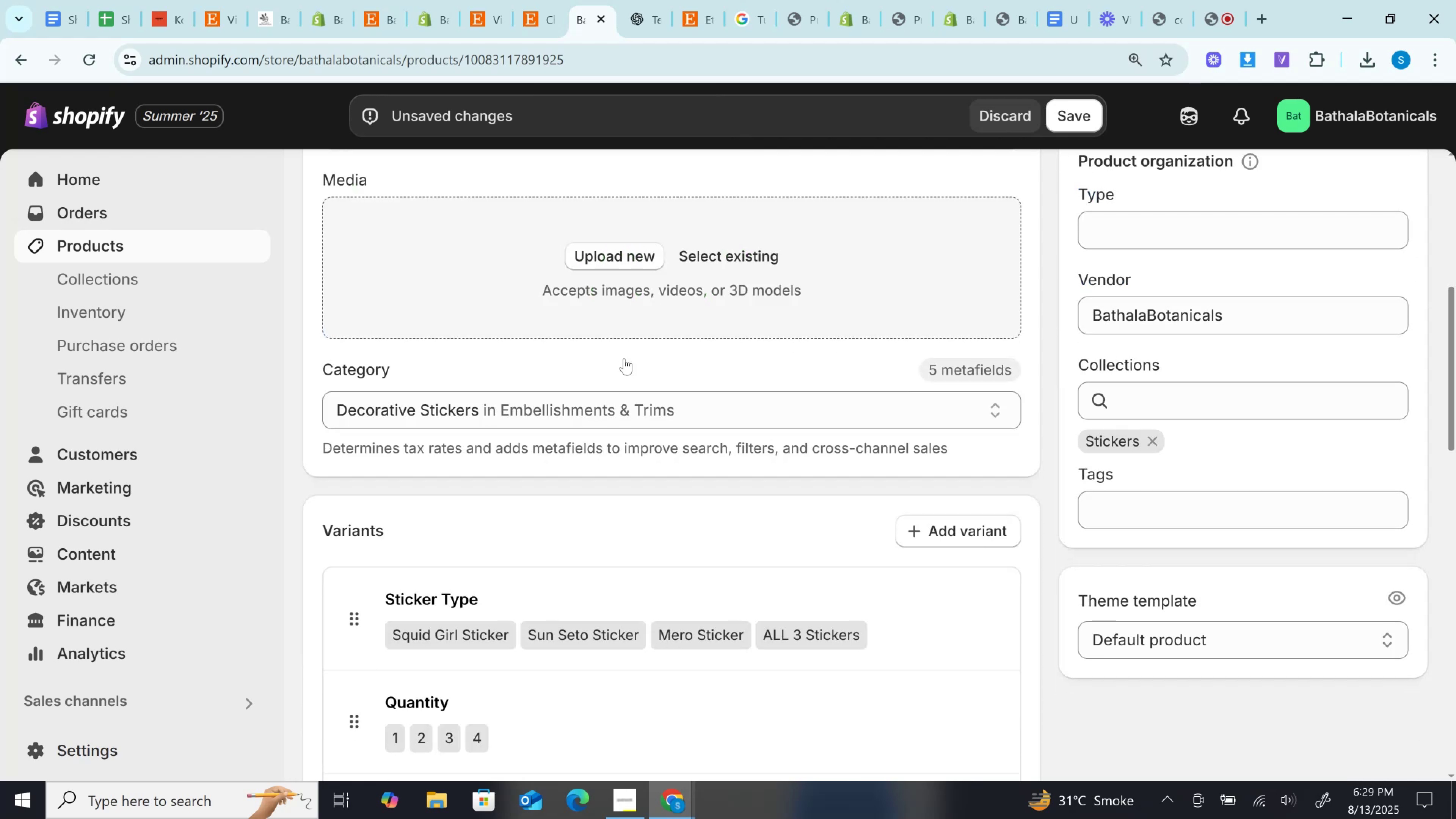 
scroll: coordinate [624, 358], scroll_direction: up, amount: 1.0
 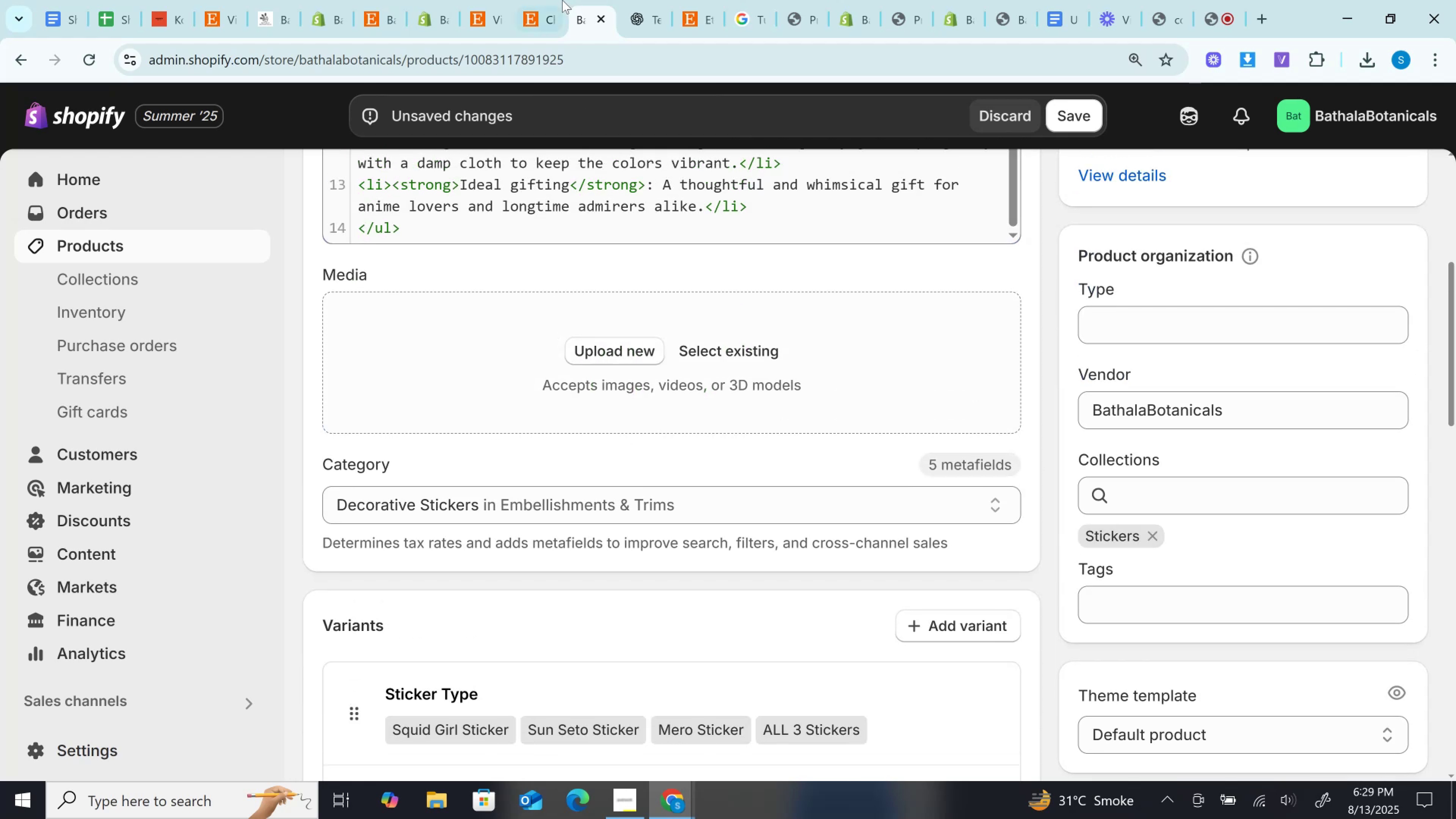 
left_click([558, 0])
 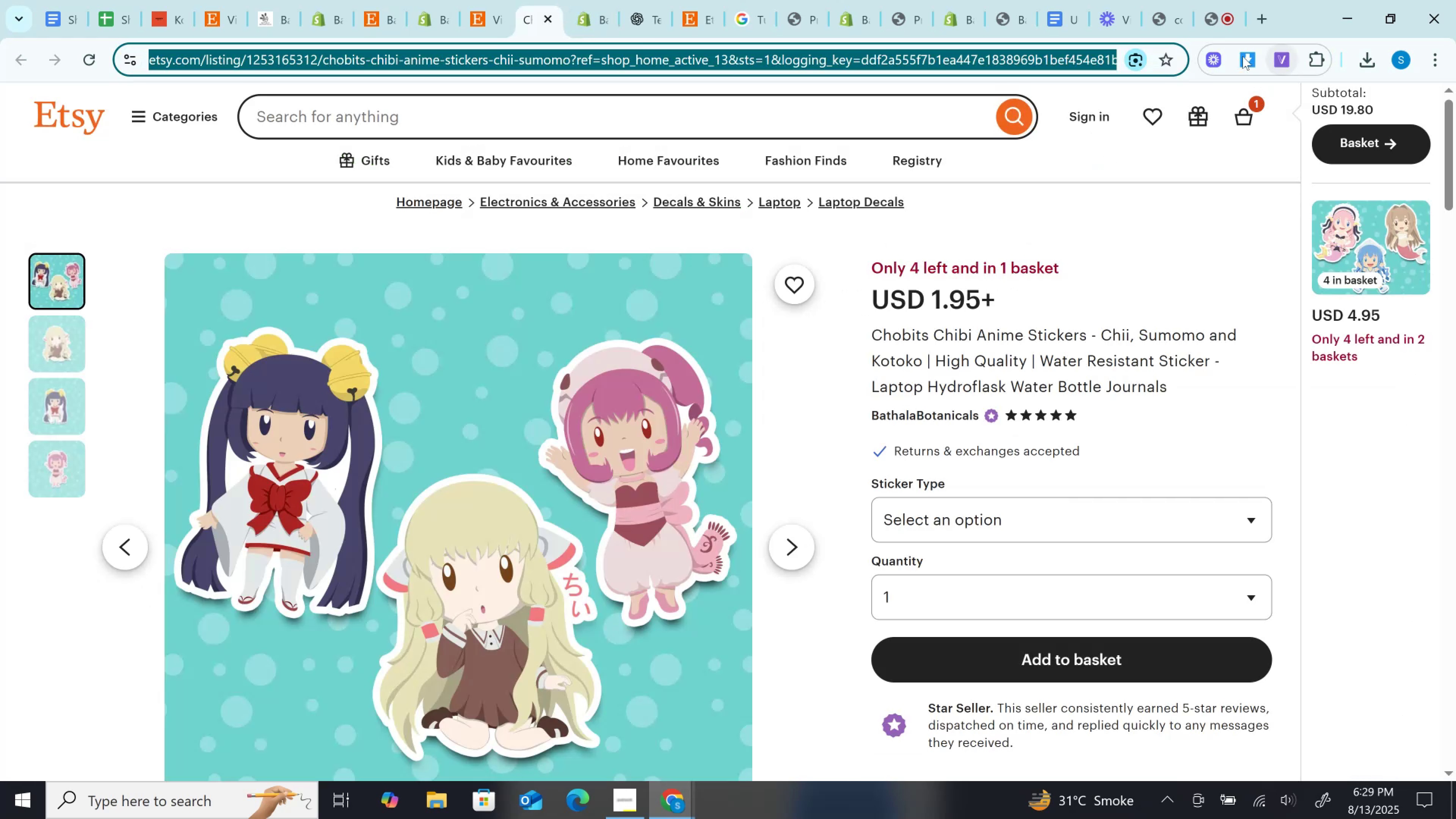 
left_click([1246, 56])
 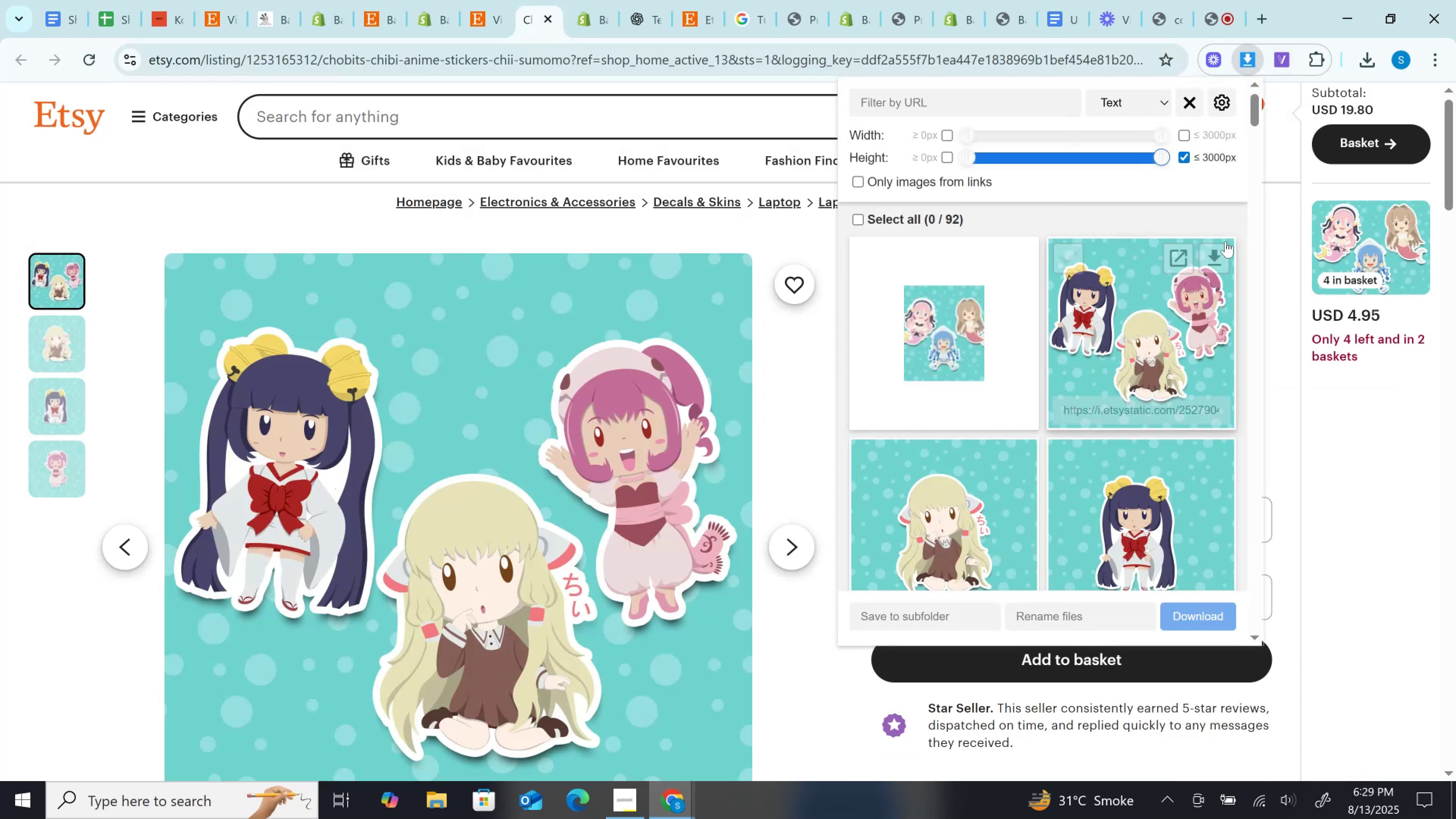 
left_click([1218, 255])
 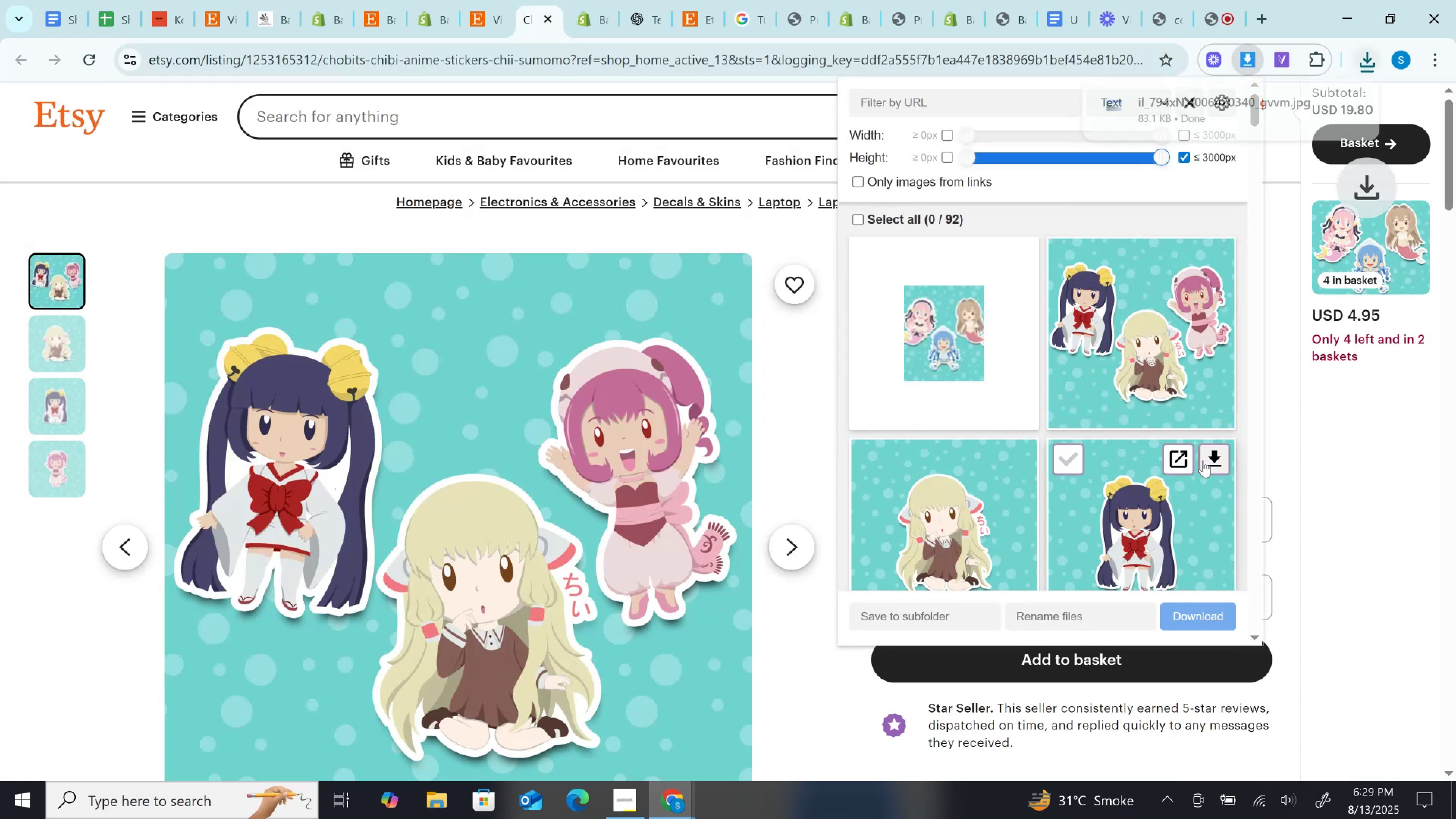 
left_click([1206, 459])
 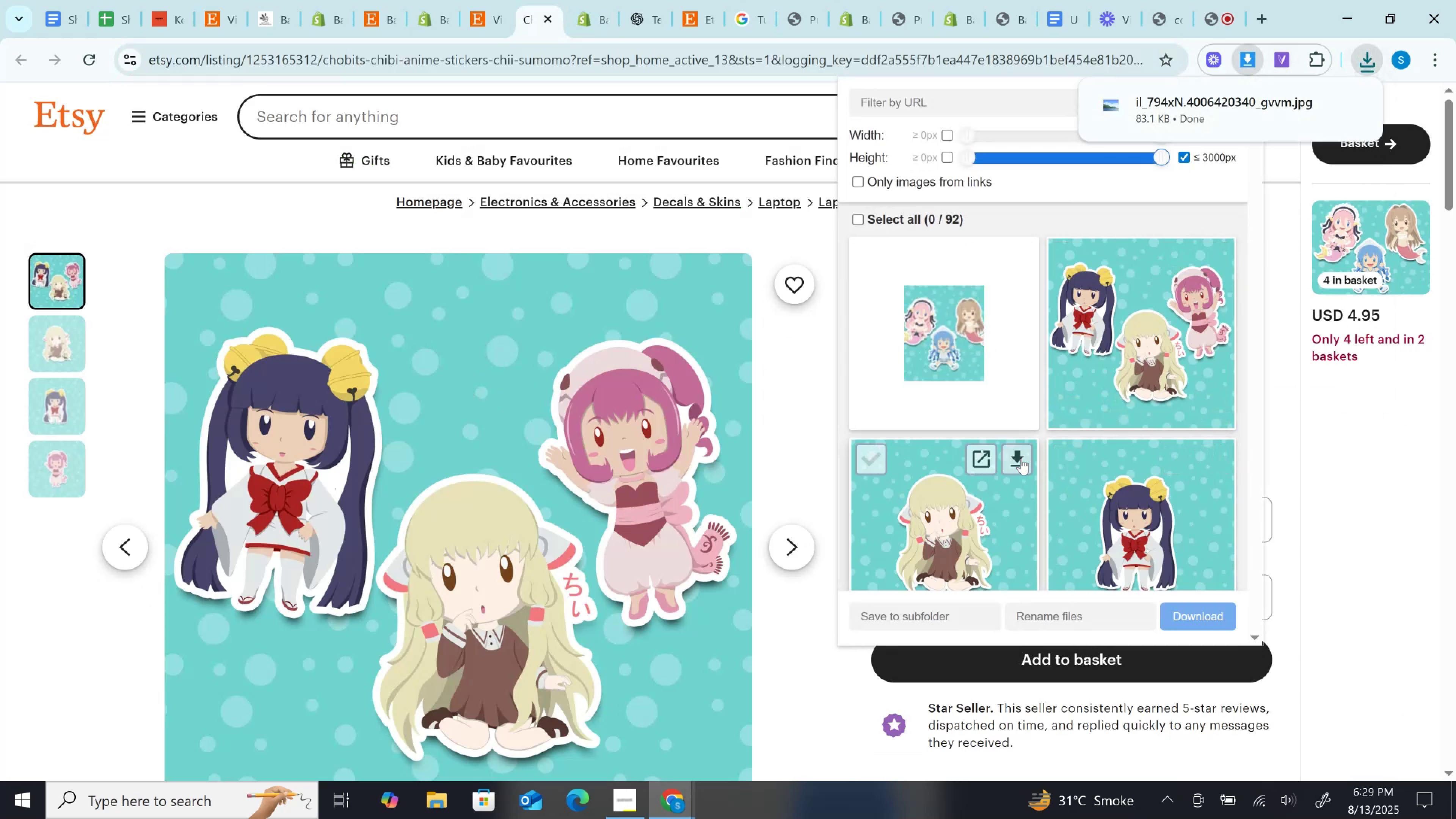 
left_click([1021, 458])
 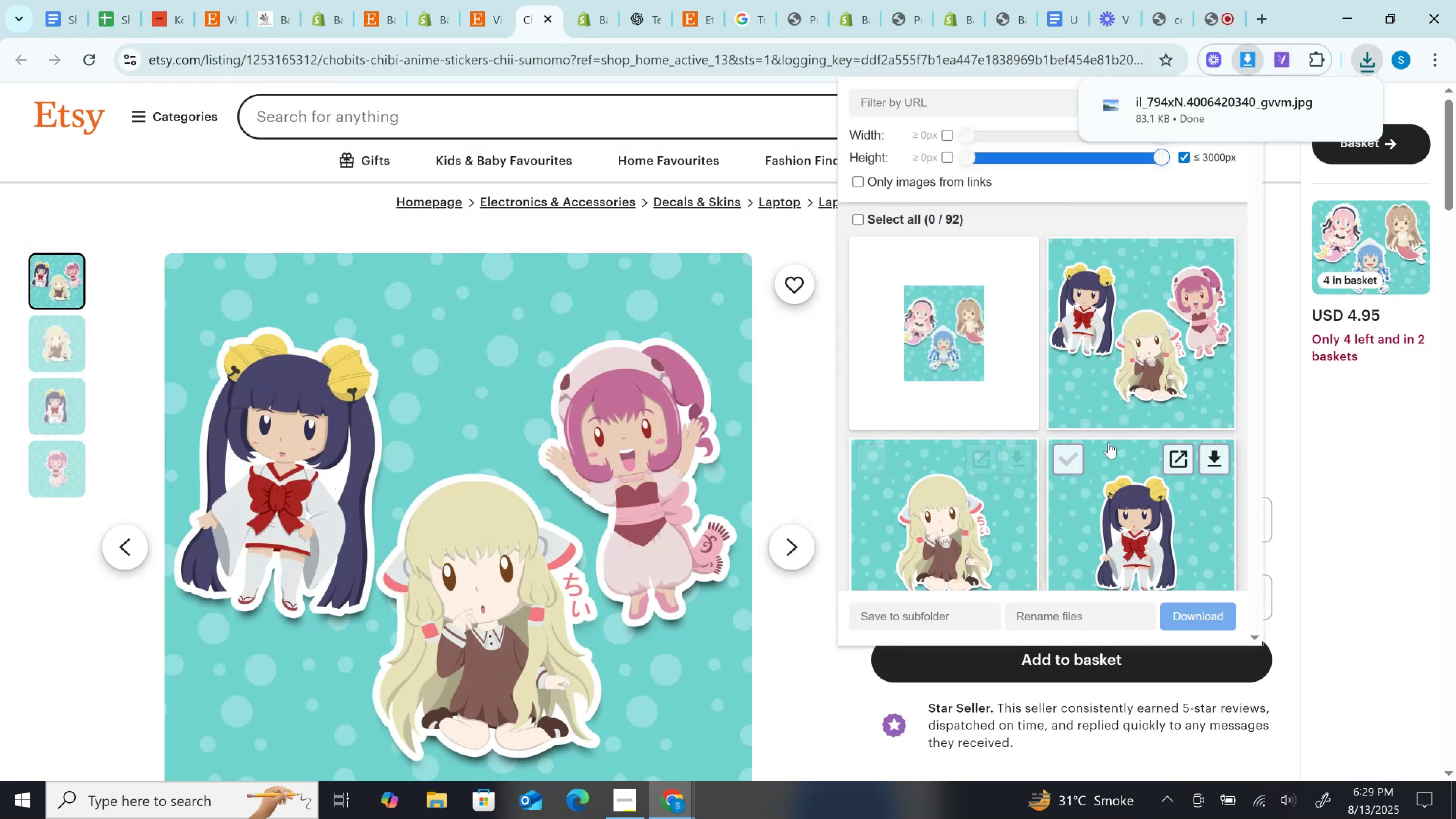 
scroll: coordinate [1109, 442], scroll_direction: down, amount: 1.0
 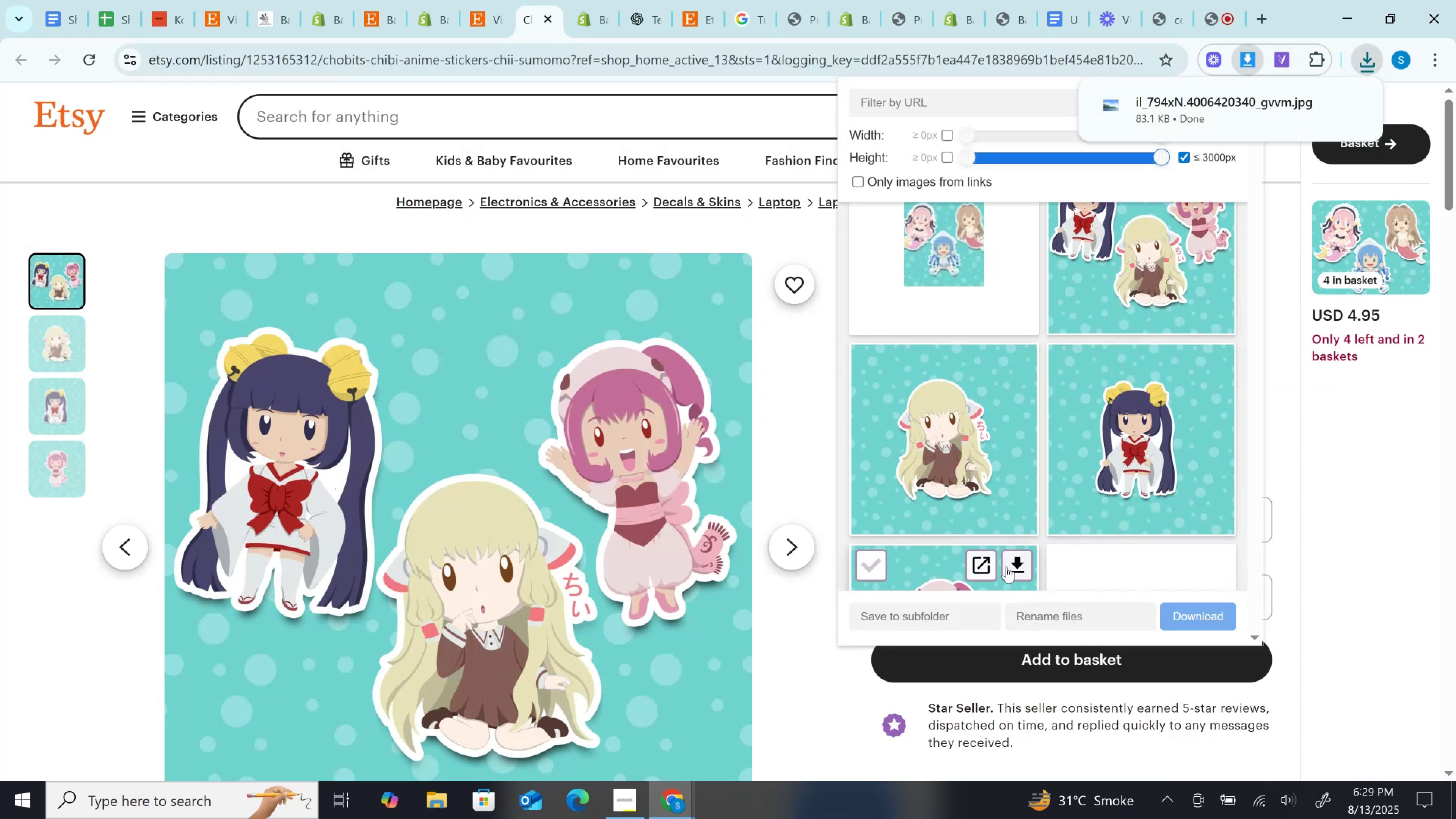 
left_click([1012, 565])
 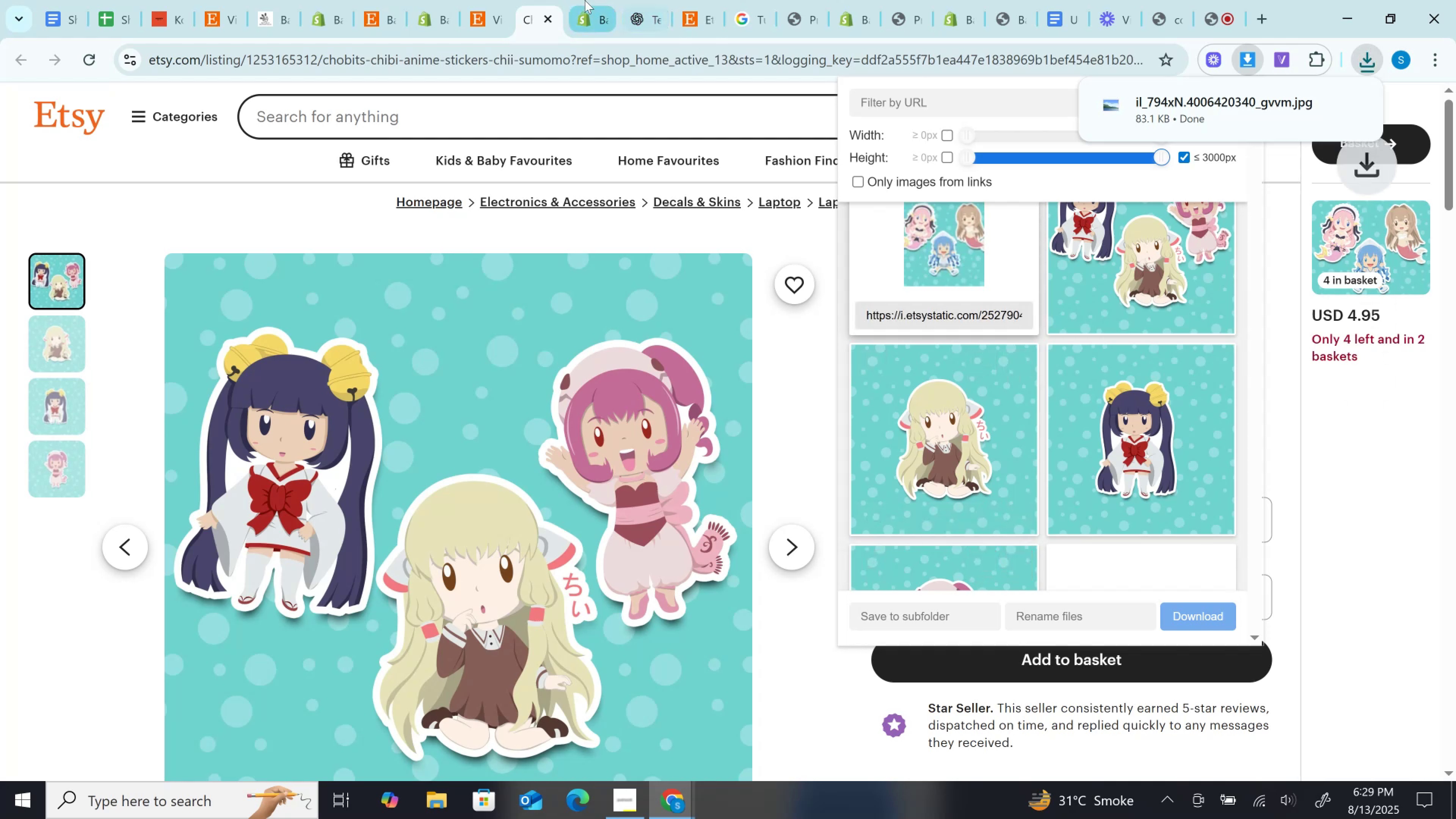 
left_click([585, 0])
 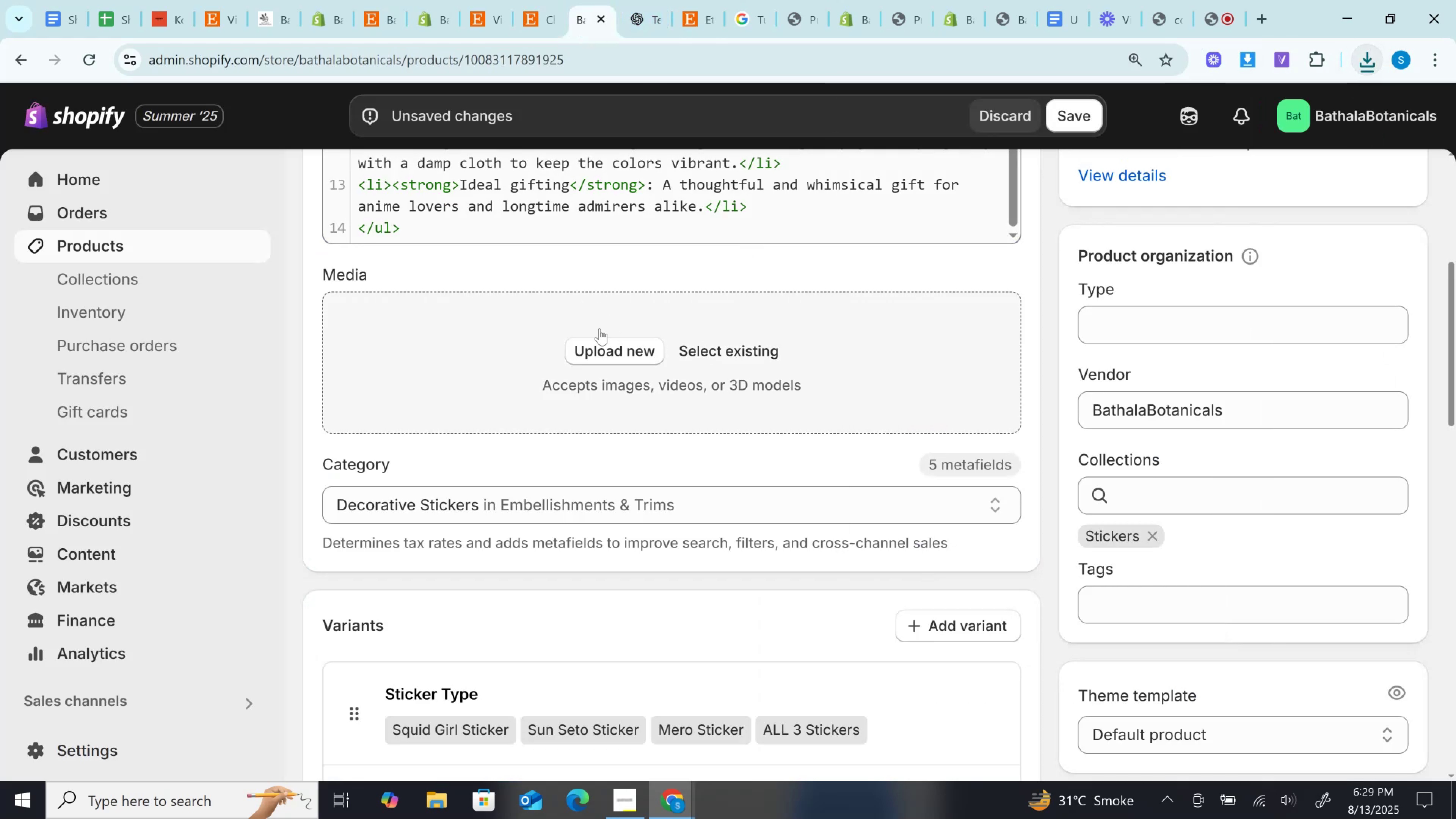 
left_click([604, 341])
 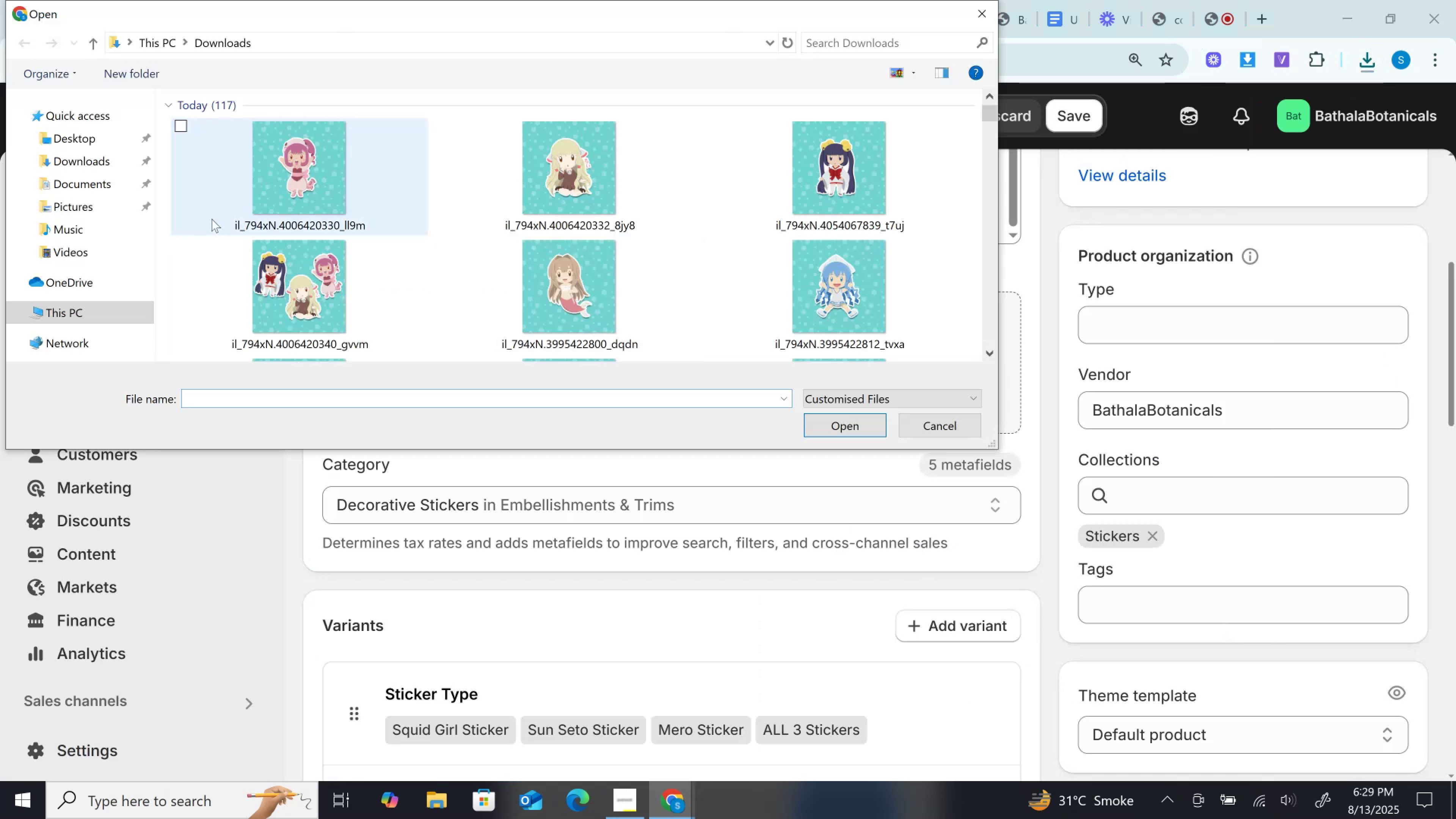 
left_click([268, 159])
 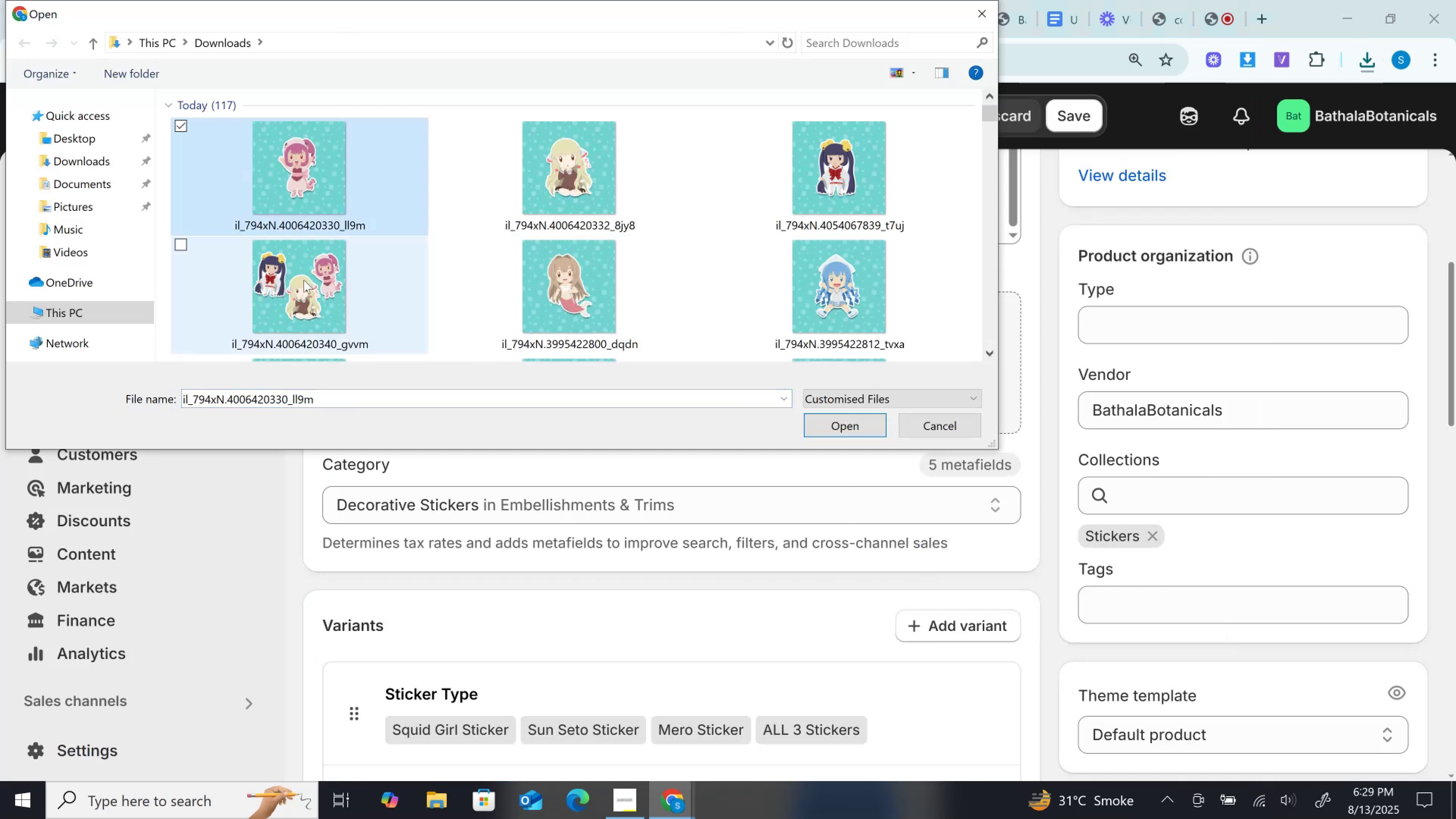 
hold_key(key=ControlLeft, duration=1.5)
left_click([304, 280])
 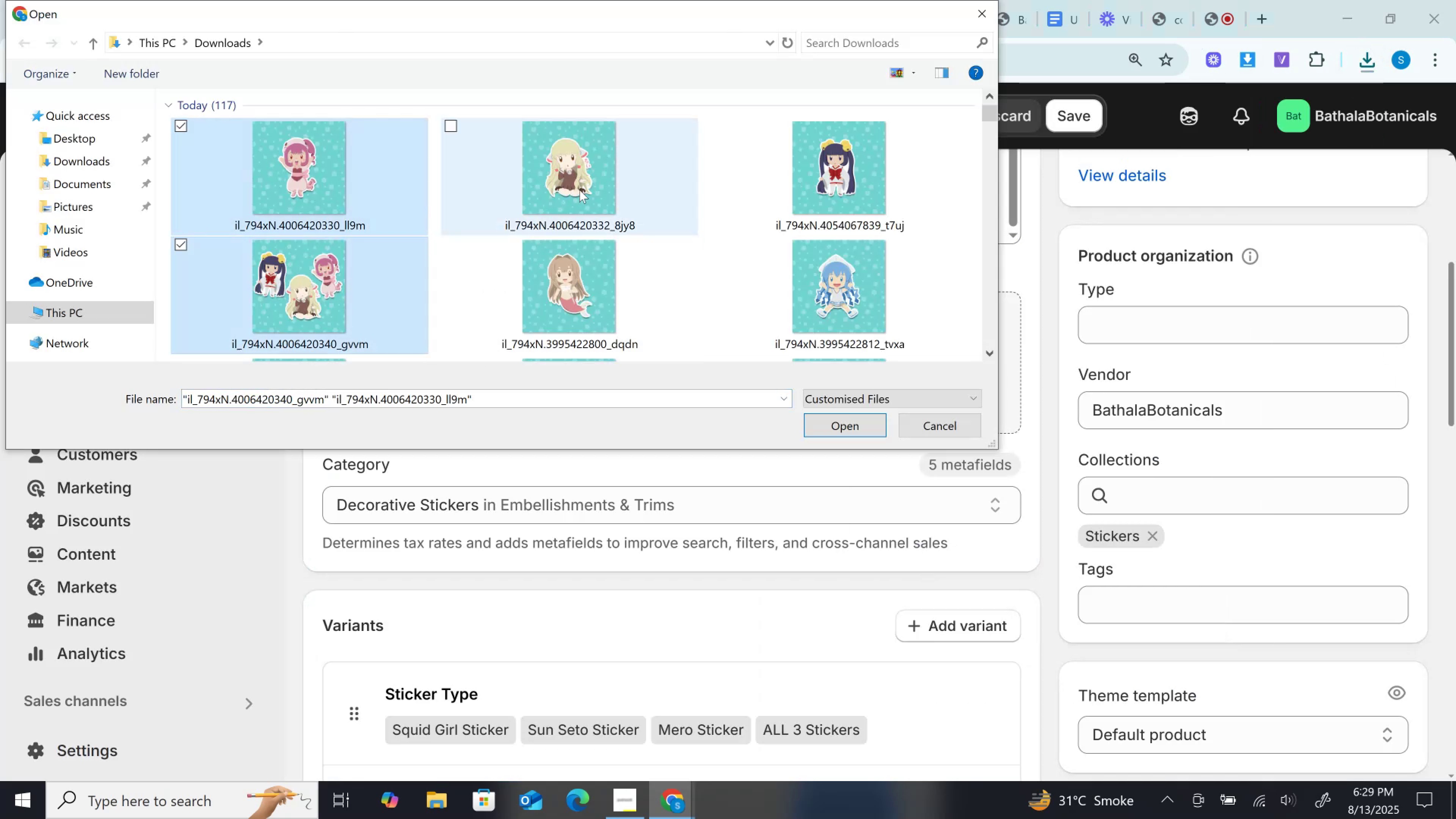 
left_click([579, 190])
 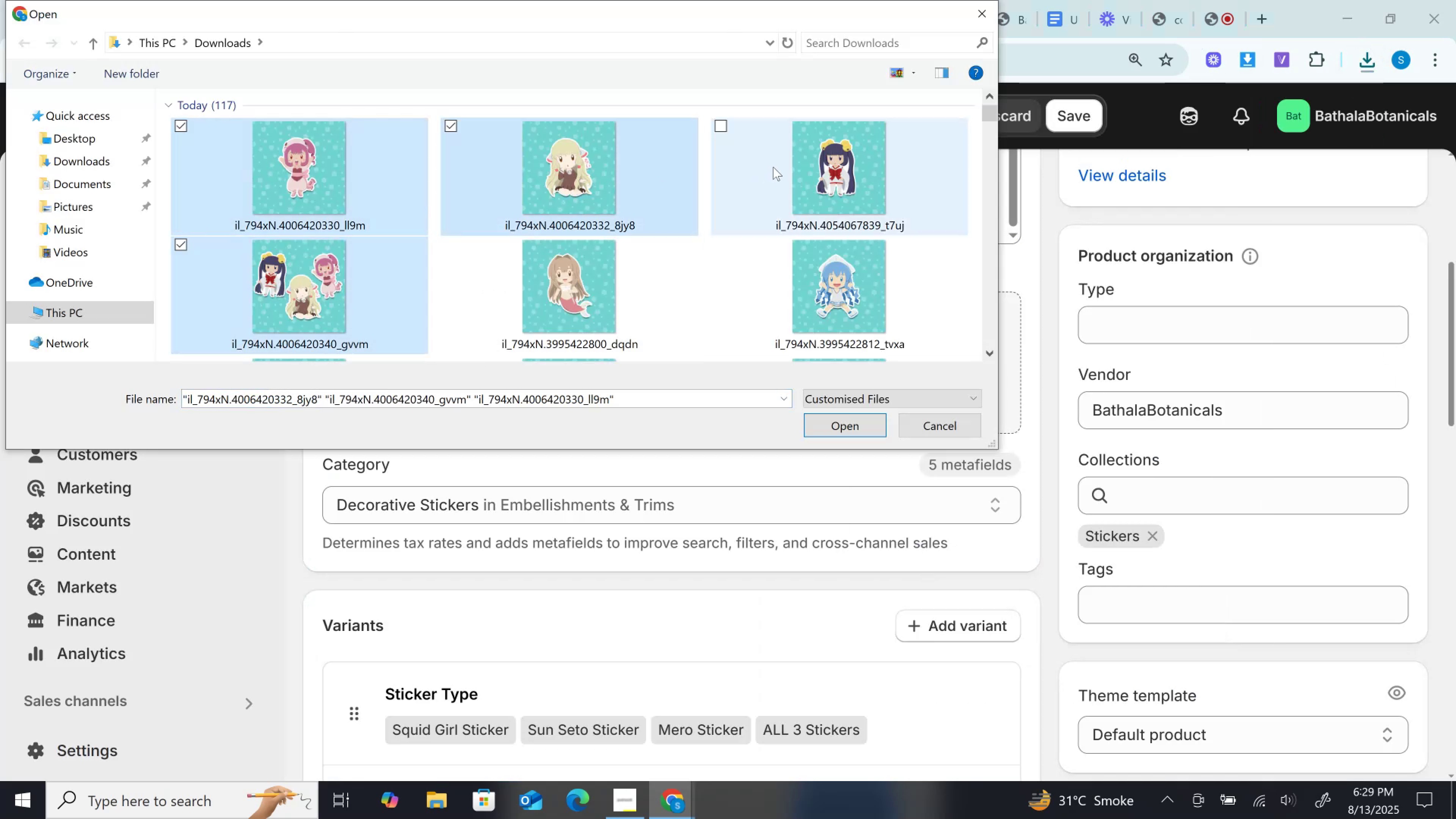 
double_click([773, 167])
 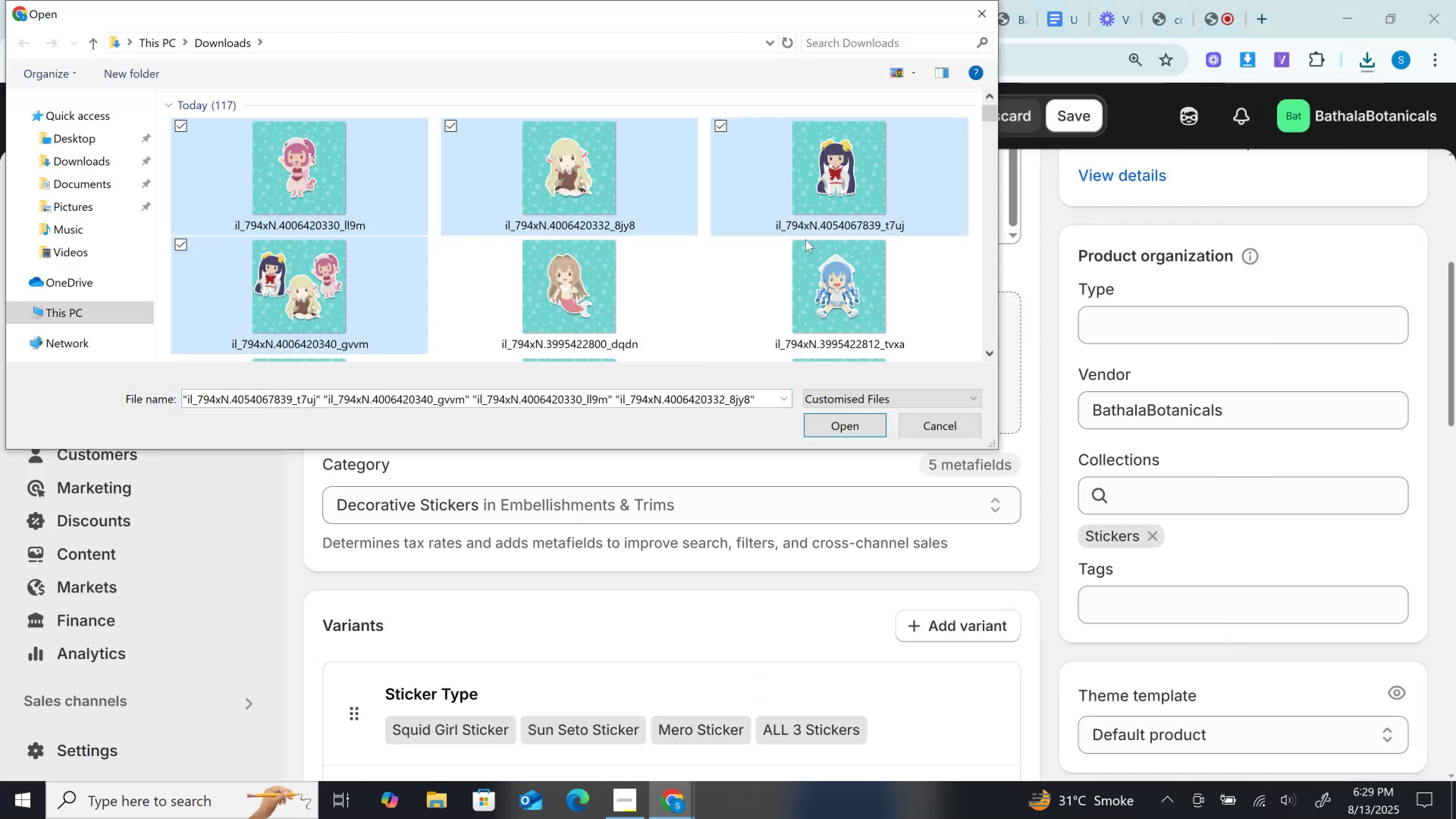 
key(Control+ControlLeft)
 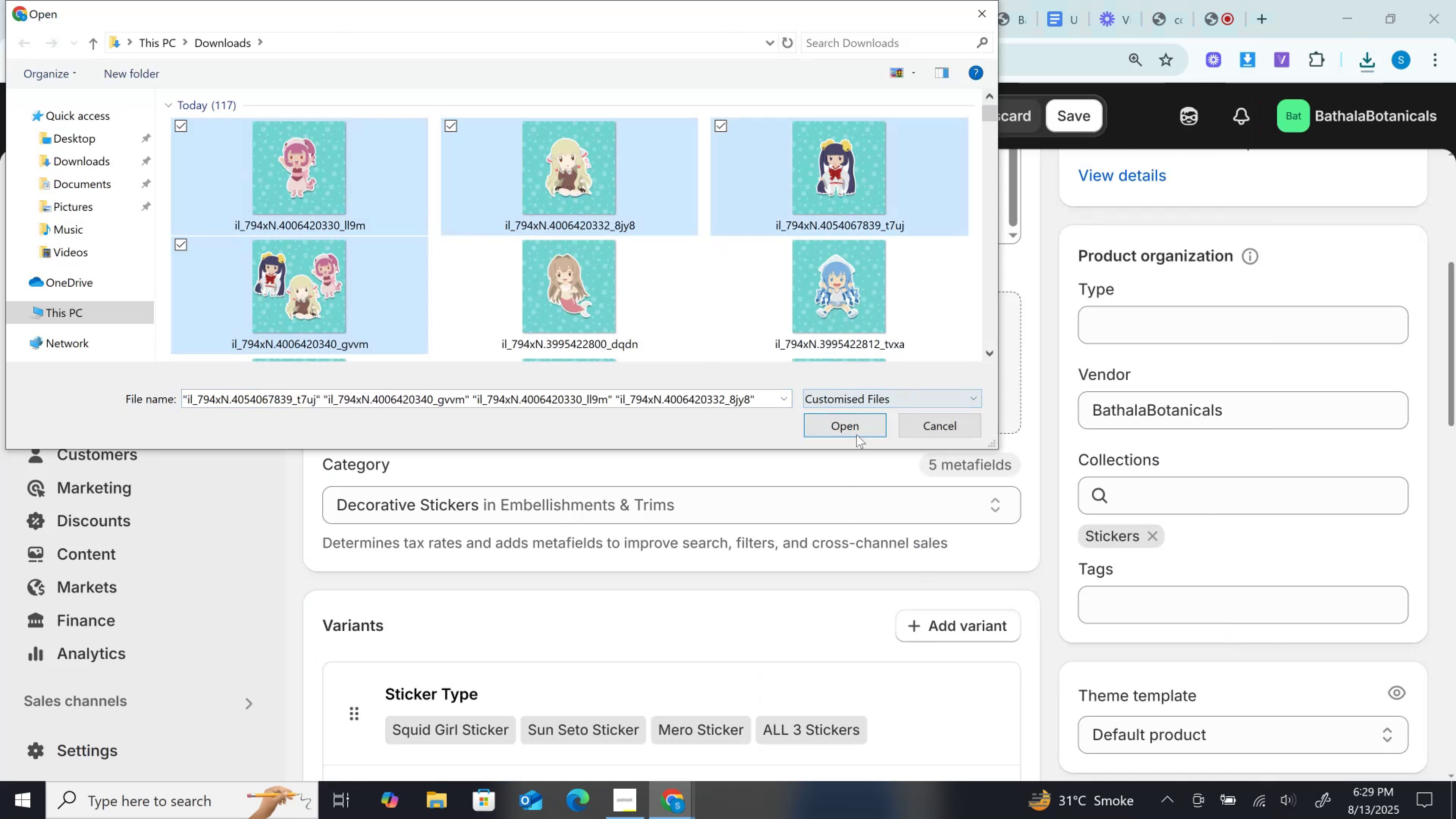 
left_click([857, 435])
 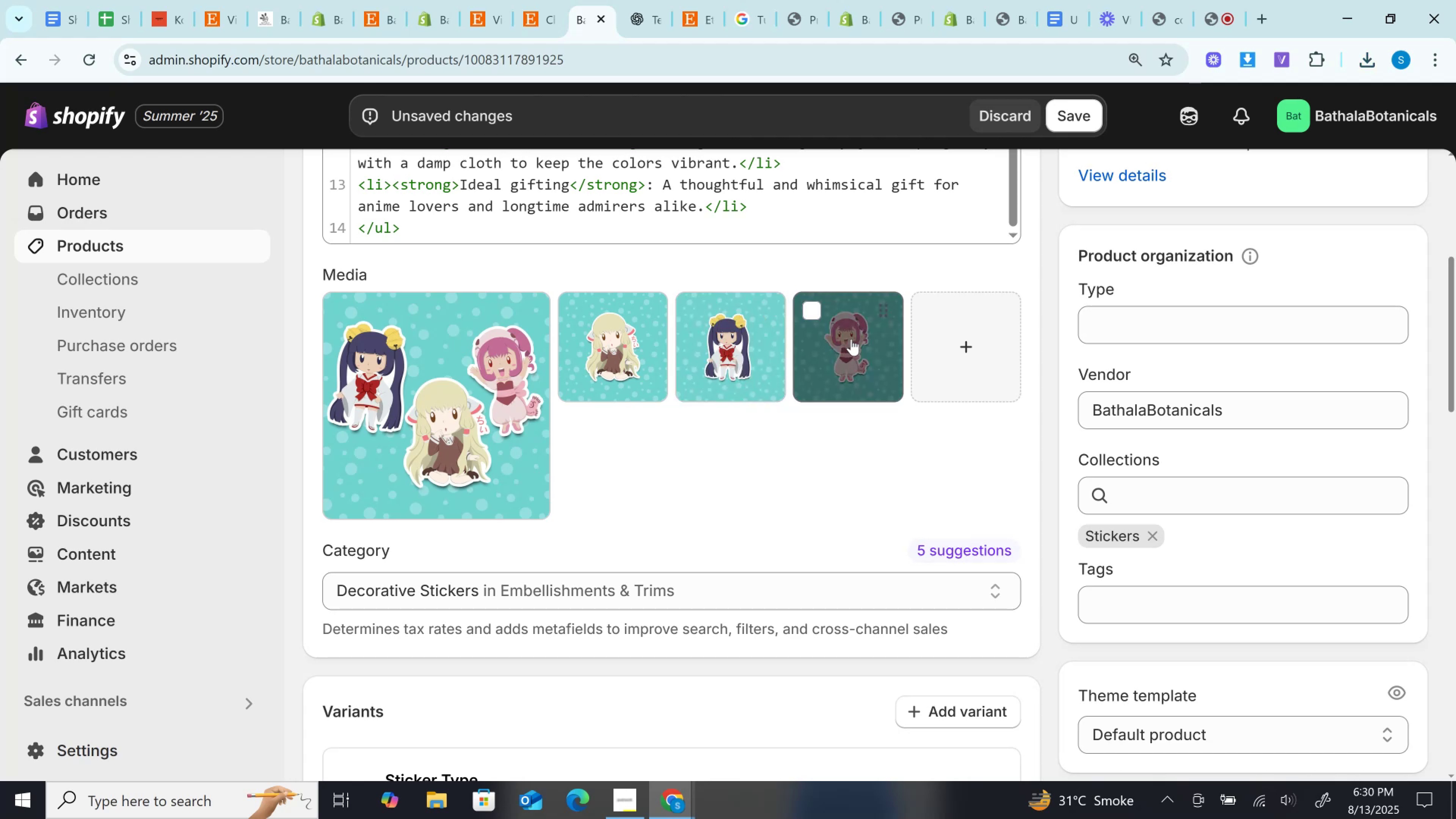 
wait(64.77)
 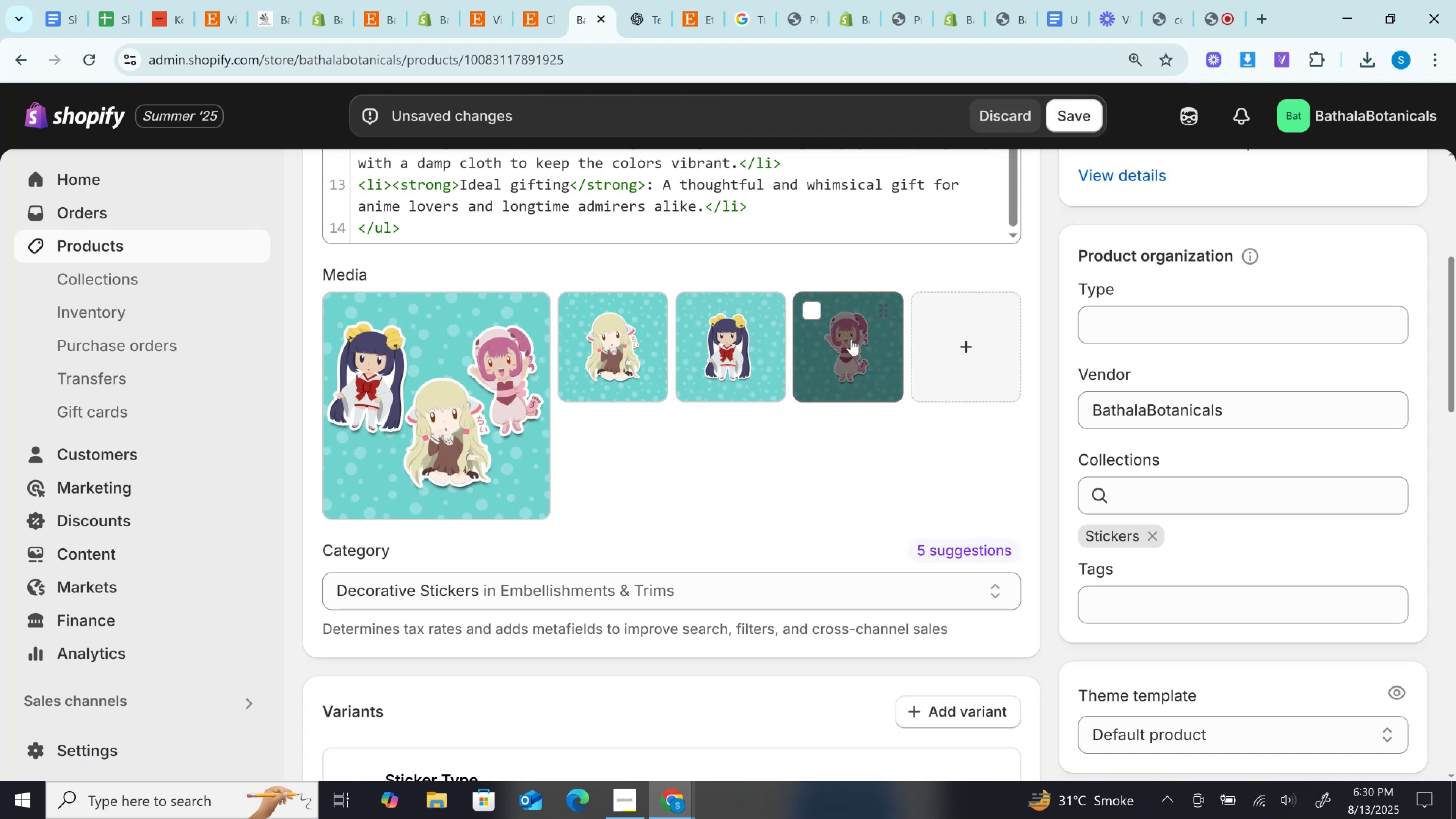 
scroll: coordinate [852, 335], scroll_direction: down, amount: 5.0
 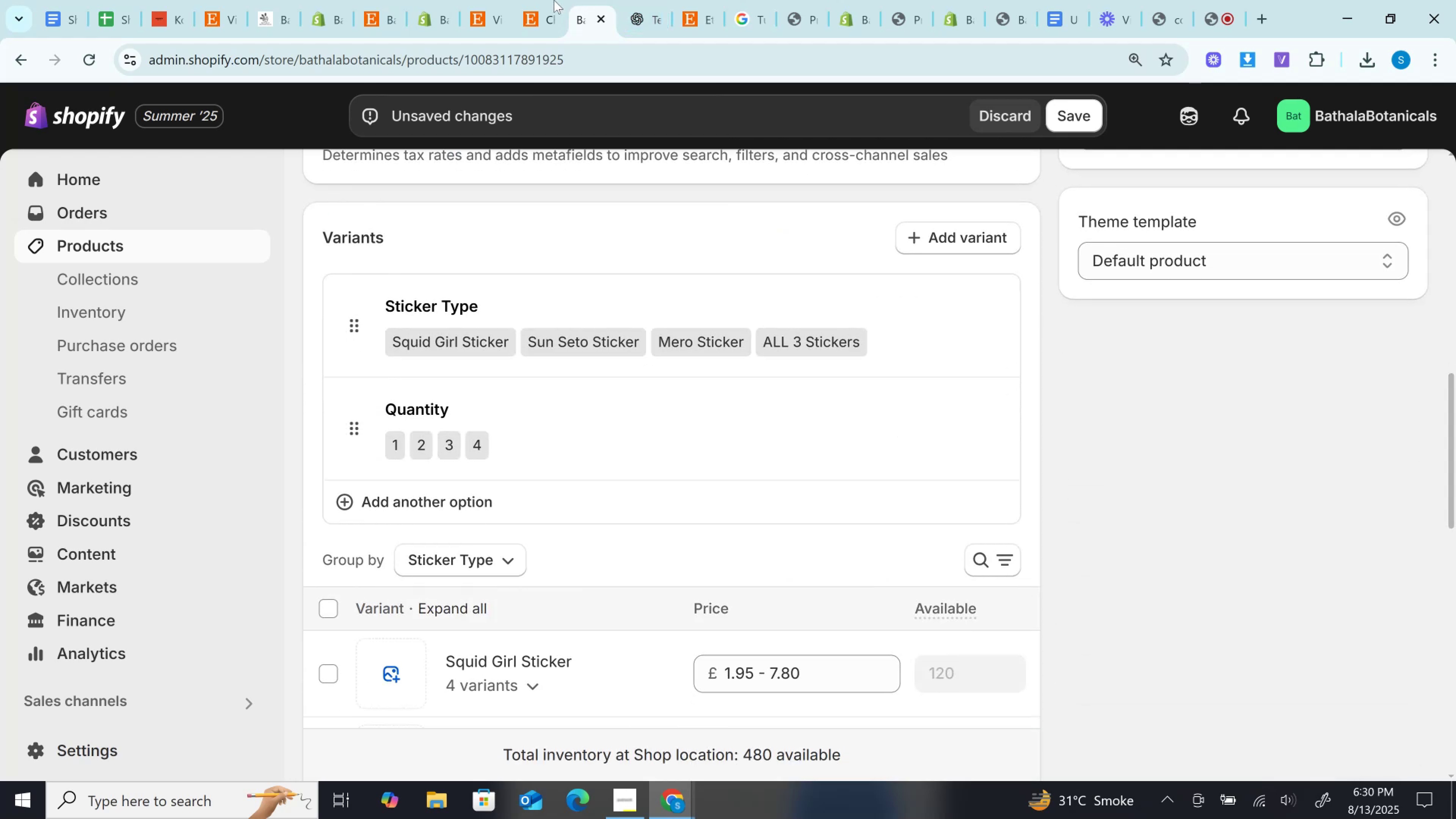 
left_click([549, 0])
 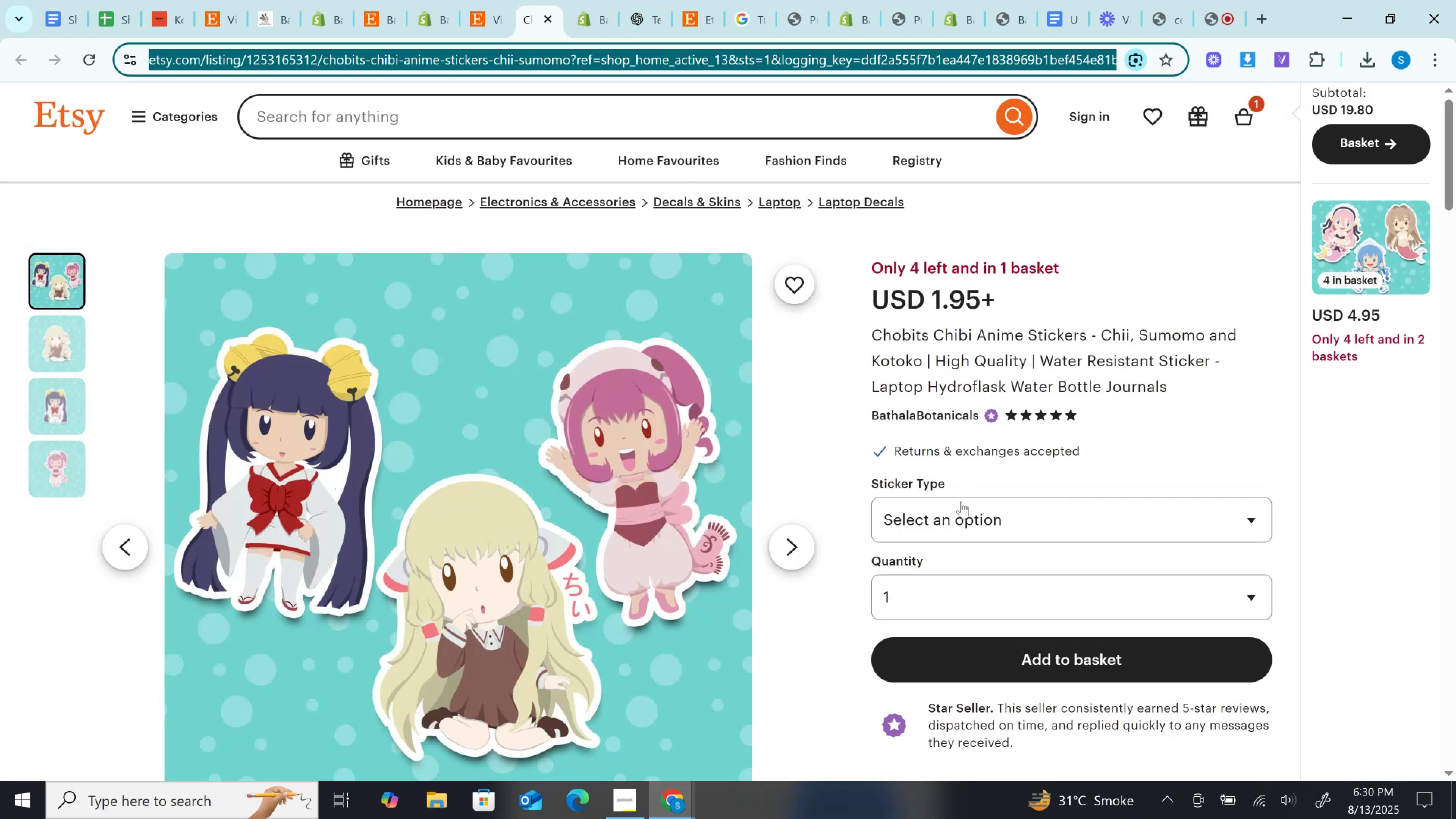 
left_click([962, 517])
 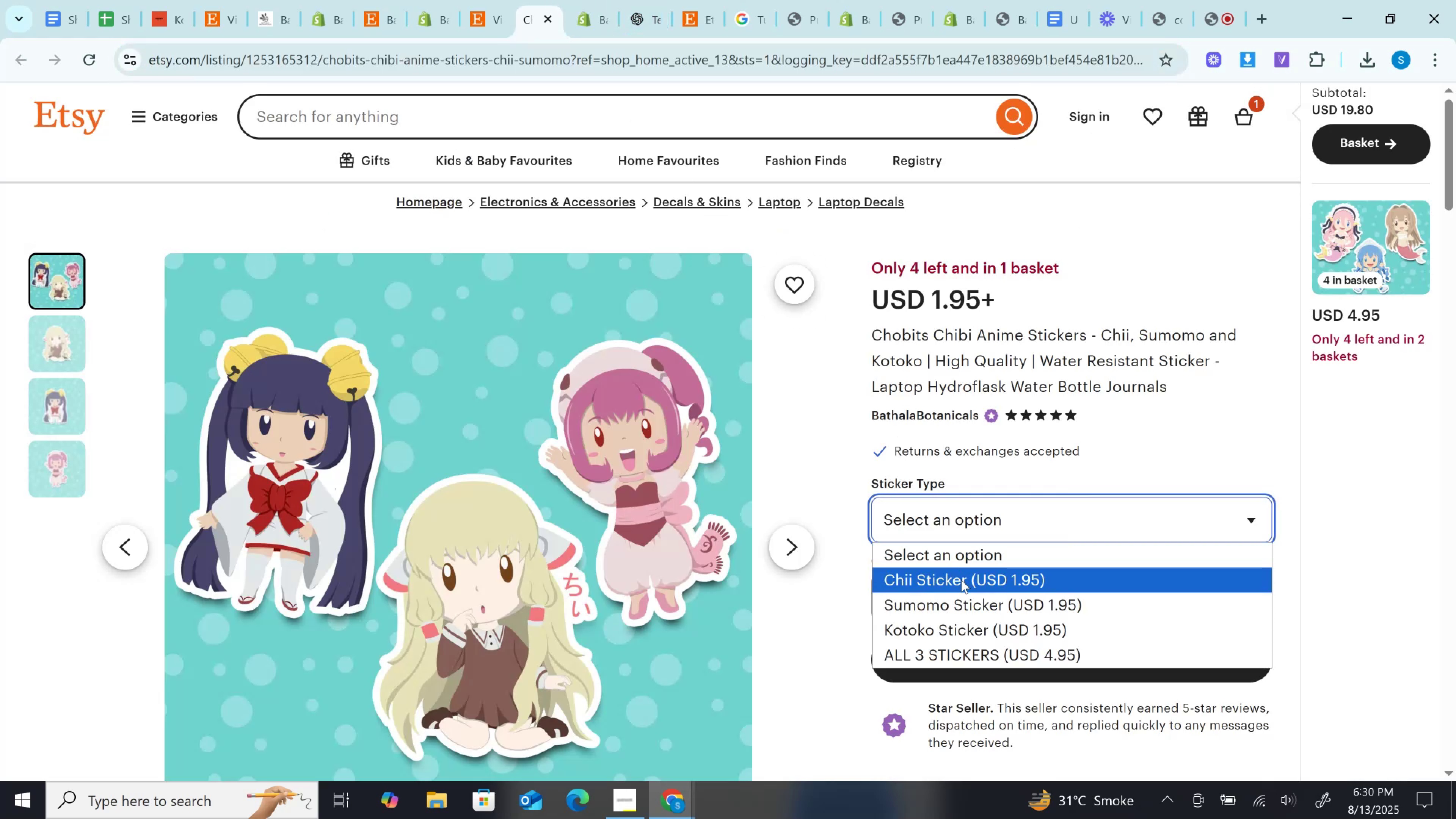 
left_click([961, 580])
 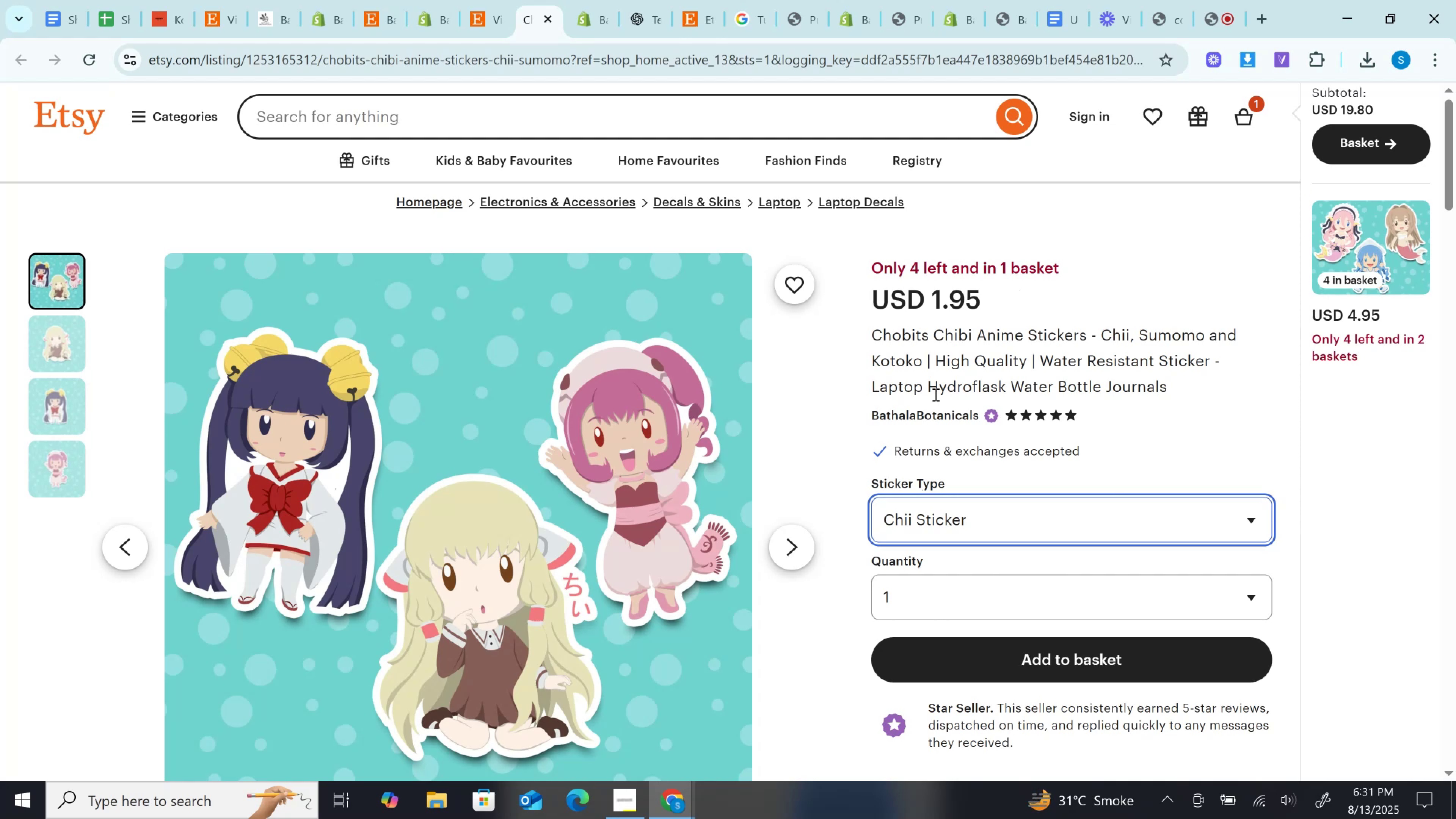 
wait(26.53)
 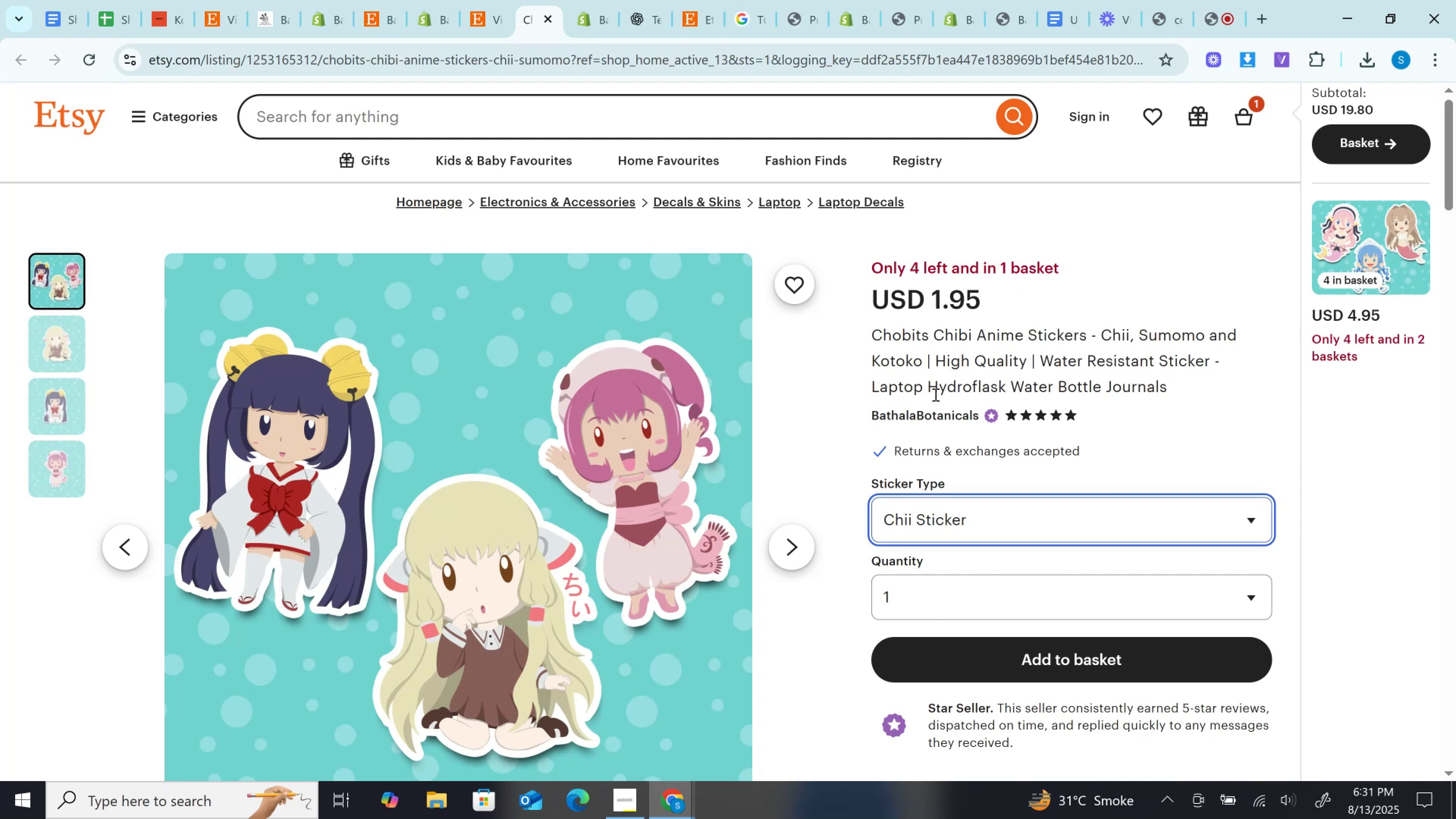 
double_click([1102, 336])
 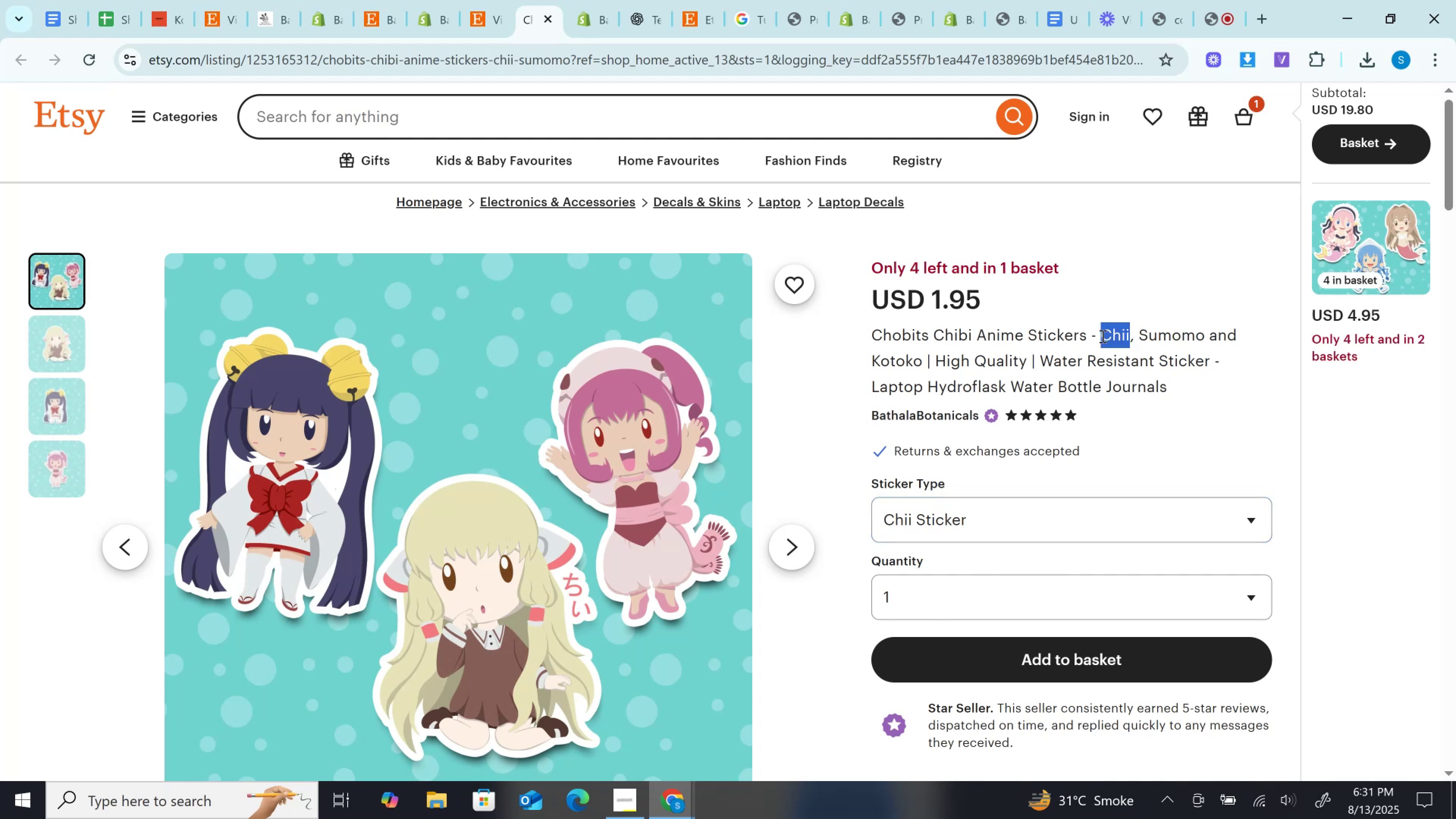 
key(Control+C)
 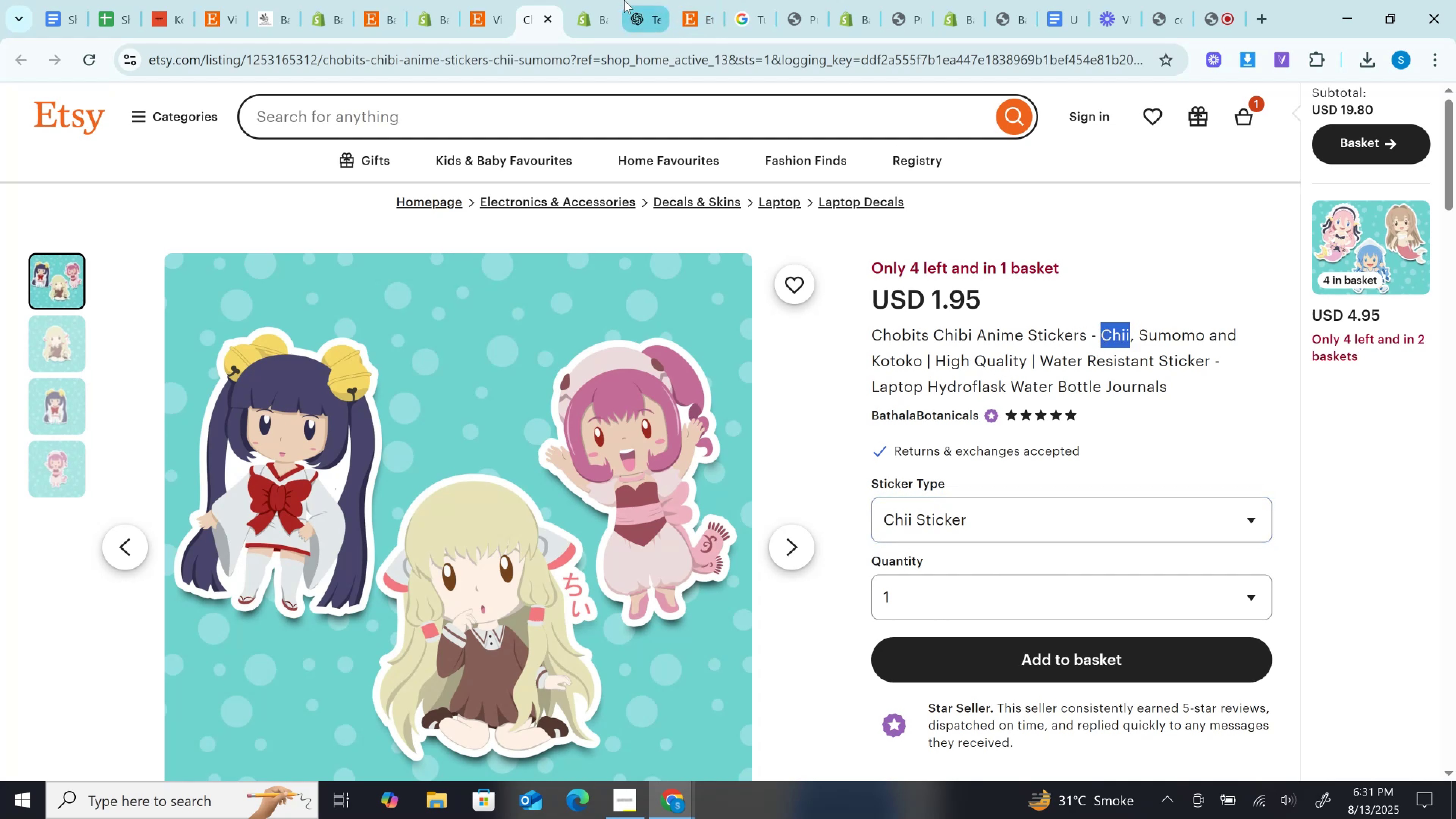 
left_click([597, 0])
 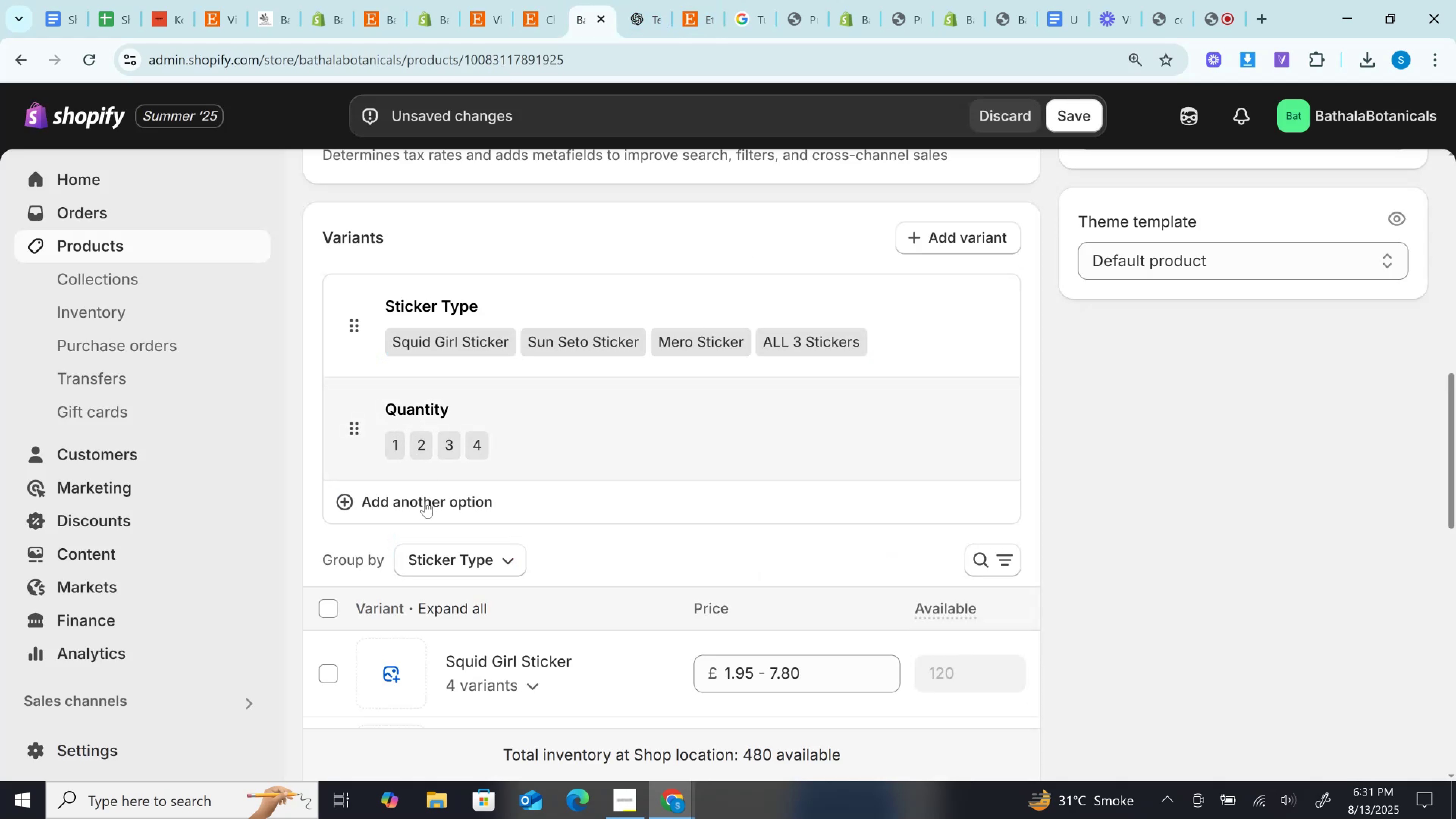 
scroll: coordinate [430, 500], scroll_direction: down, amount: 4.0
 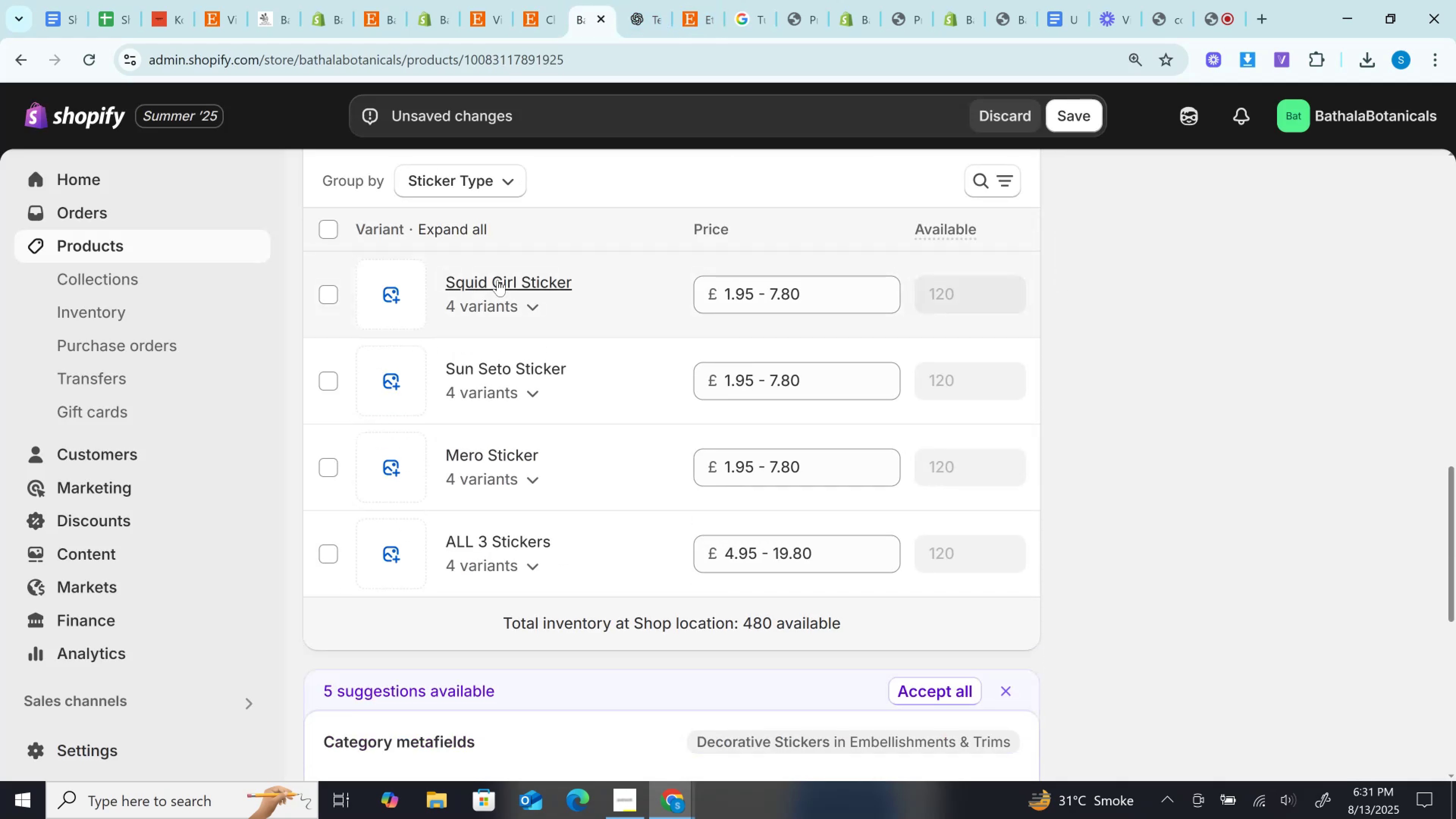 
scroll: coordinate [498, 279], scroll_direction: up, amount: 3.0
 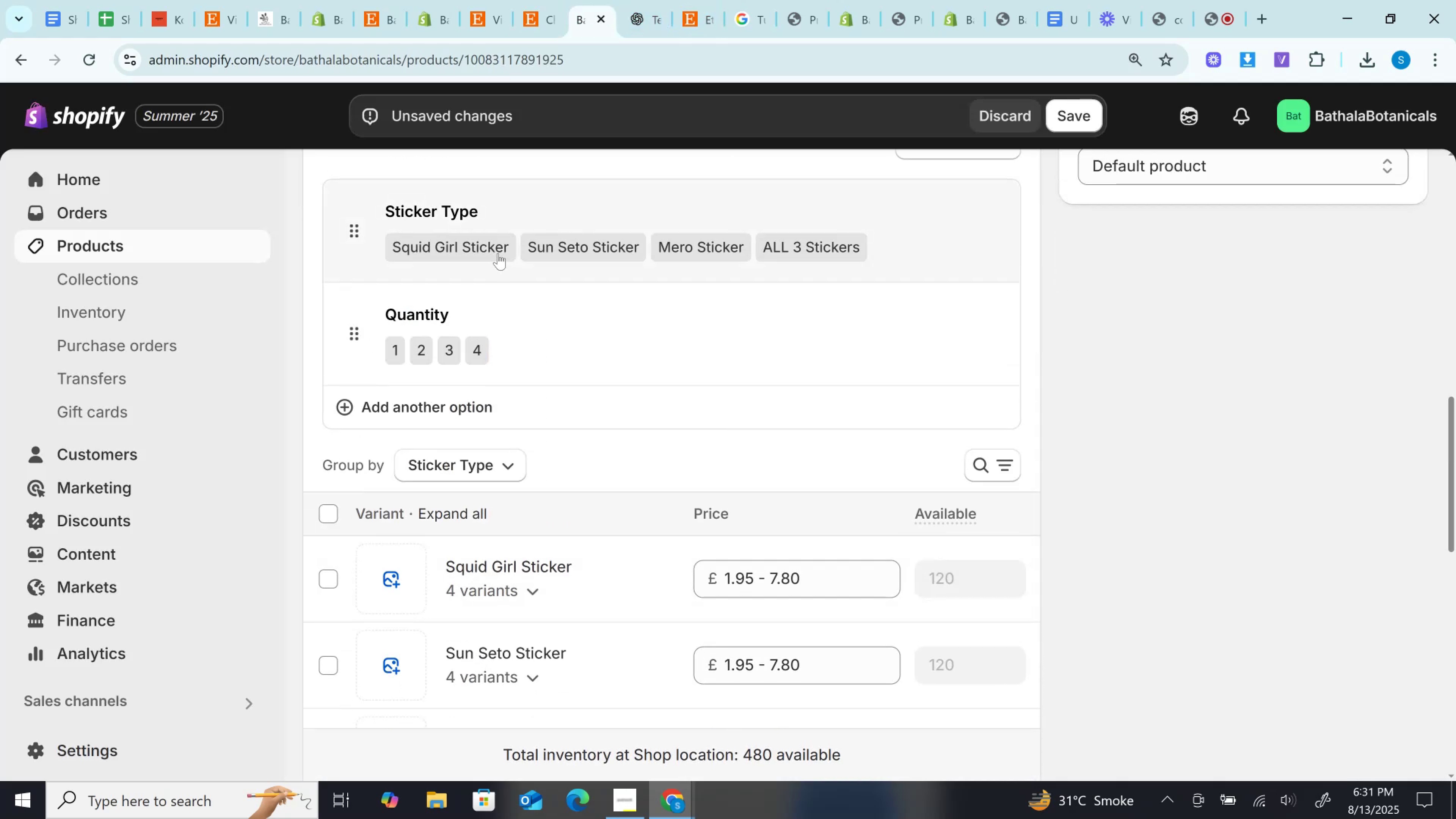 
left_click([481, 213])
 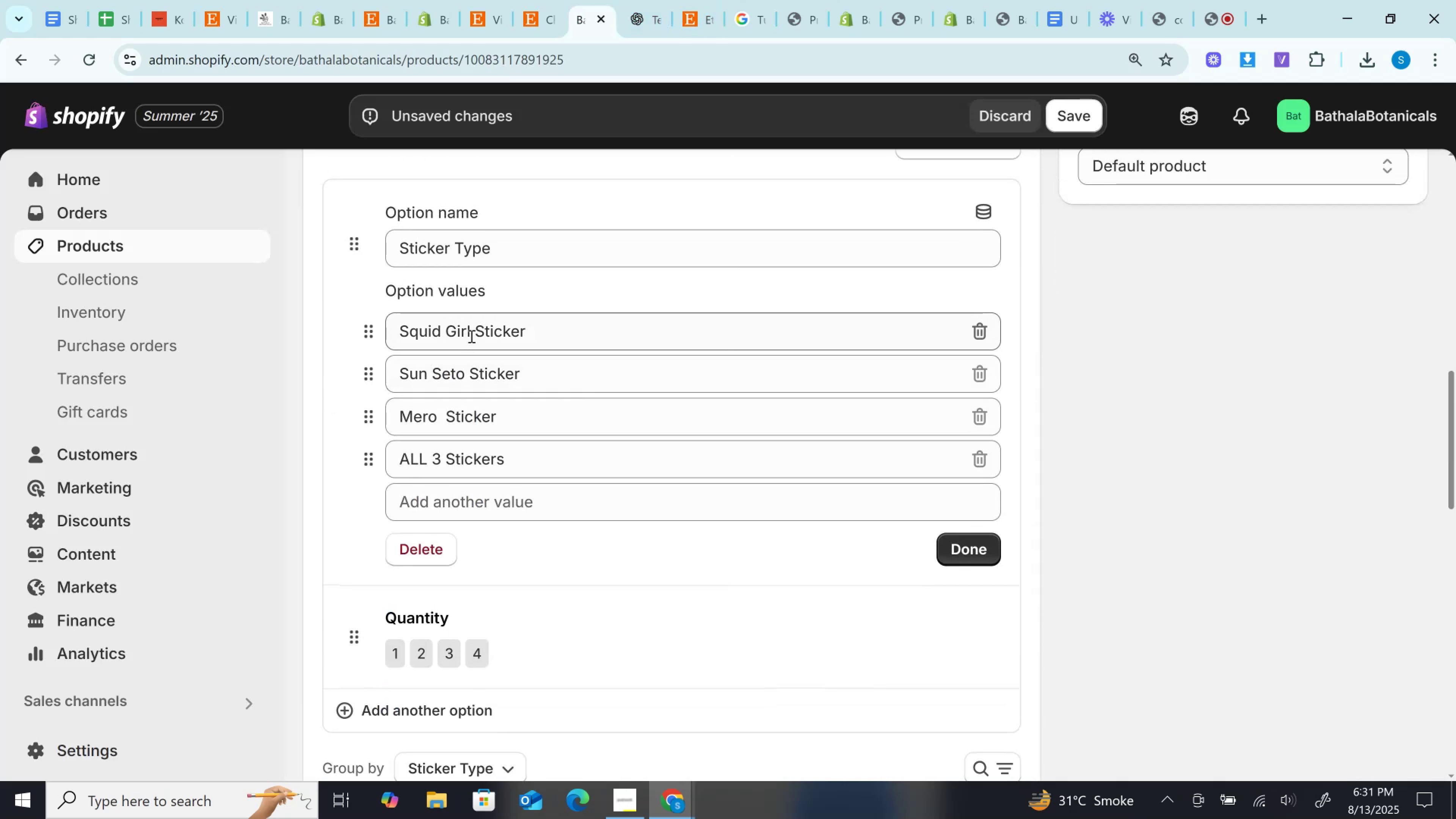 
key(Control+V)
 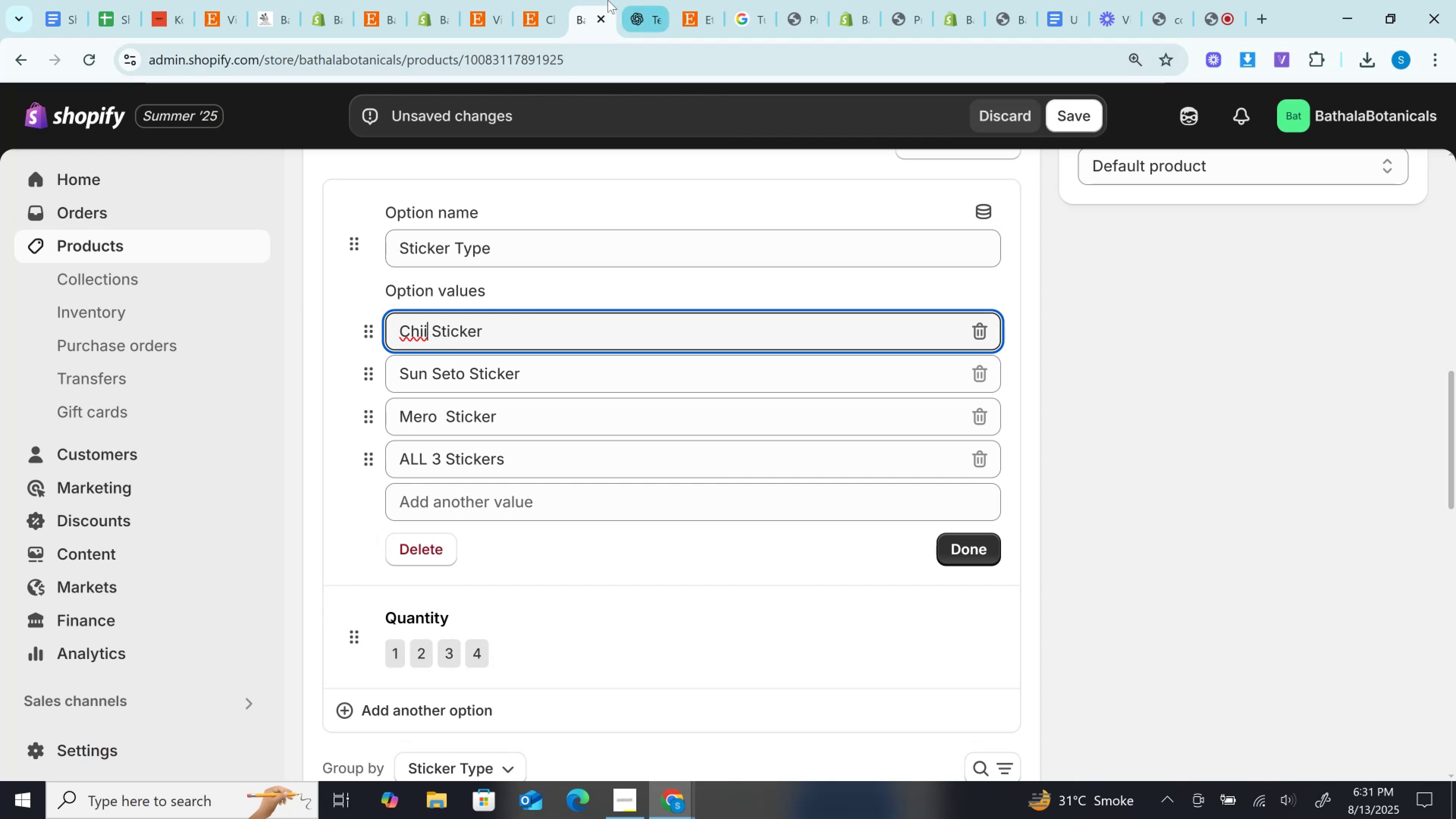 
left_click([532, 0])
 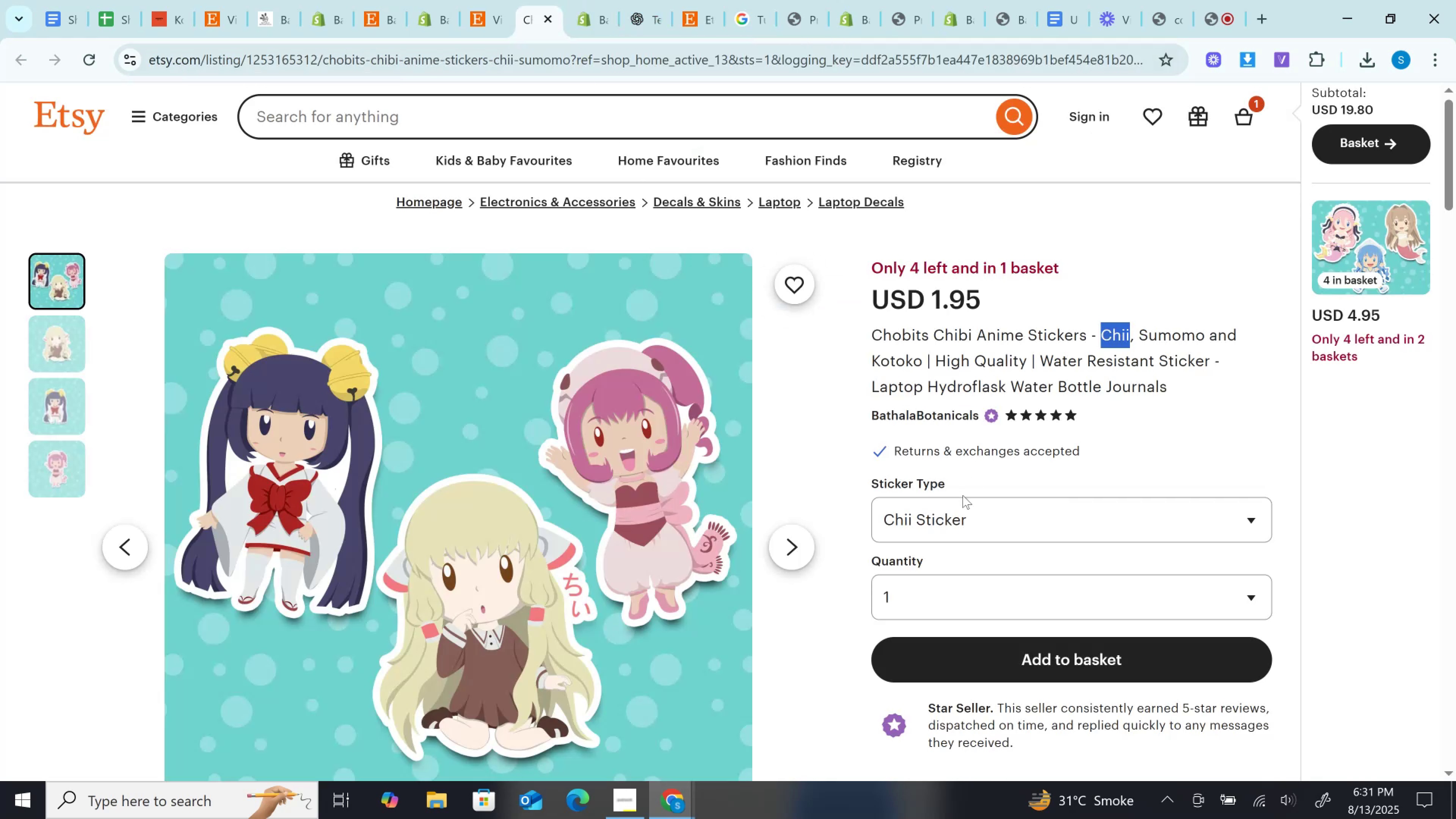 
left_click([949, 528])
 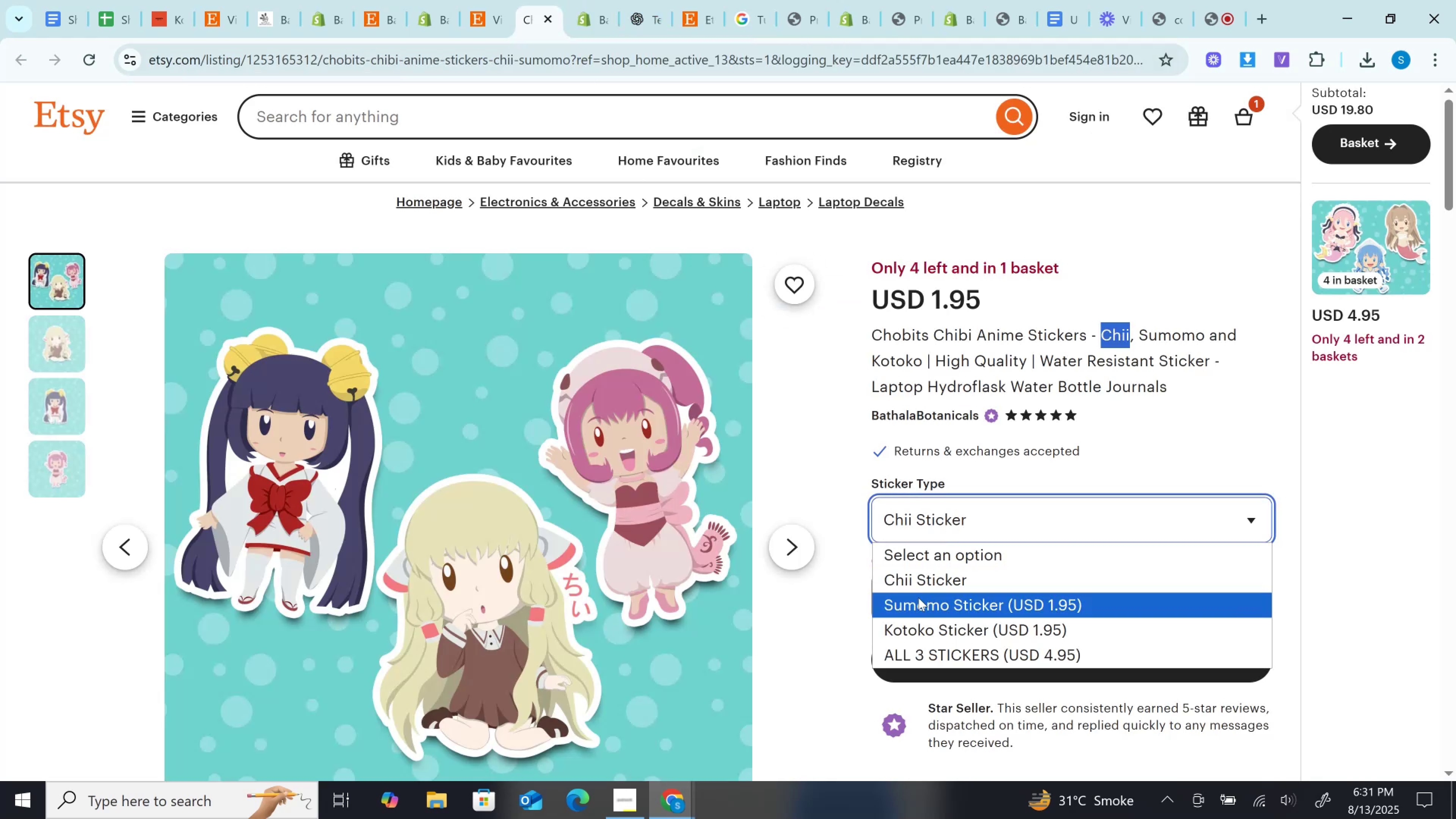 
left_click([914, 605])
 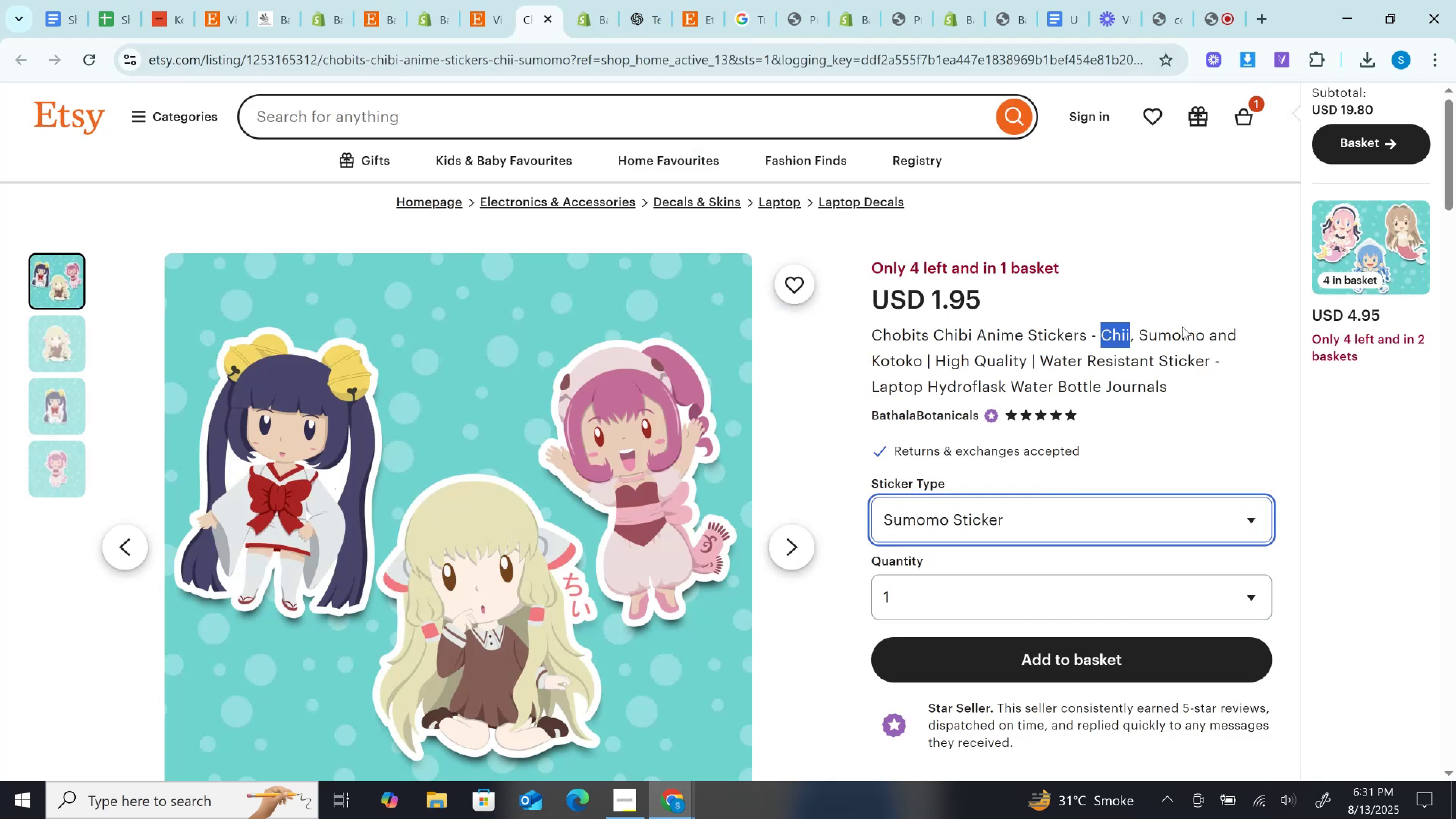 
left_click([1170, 335])
 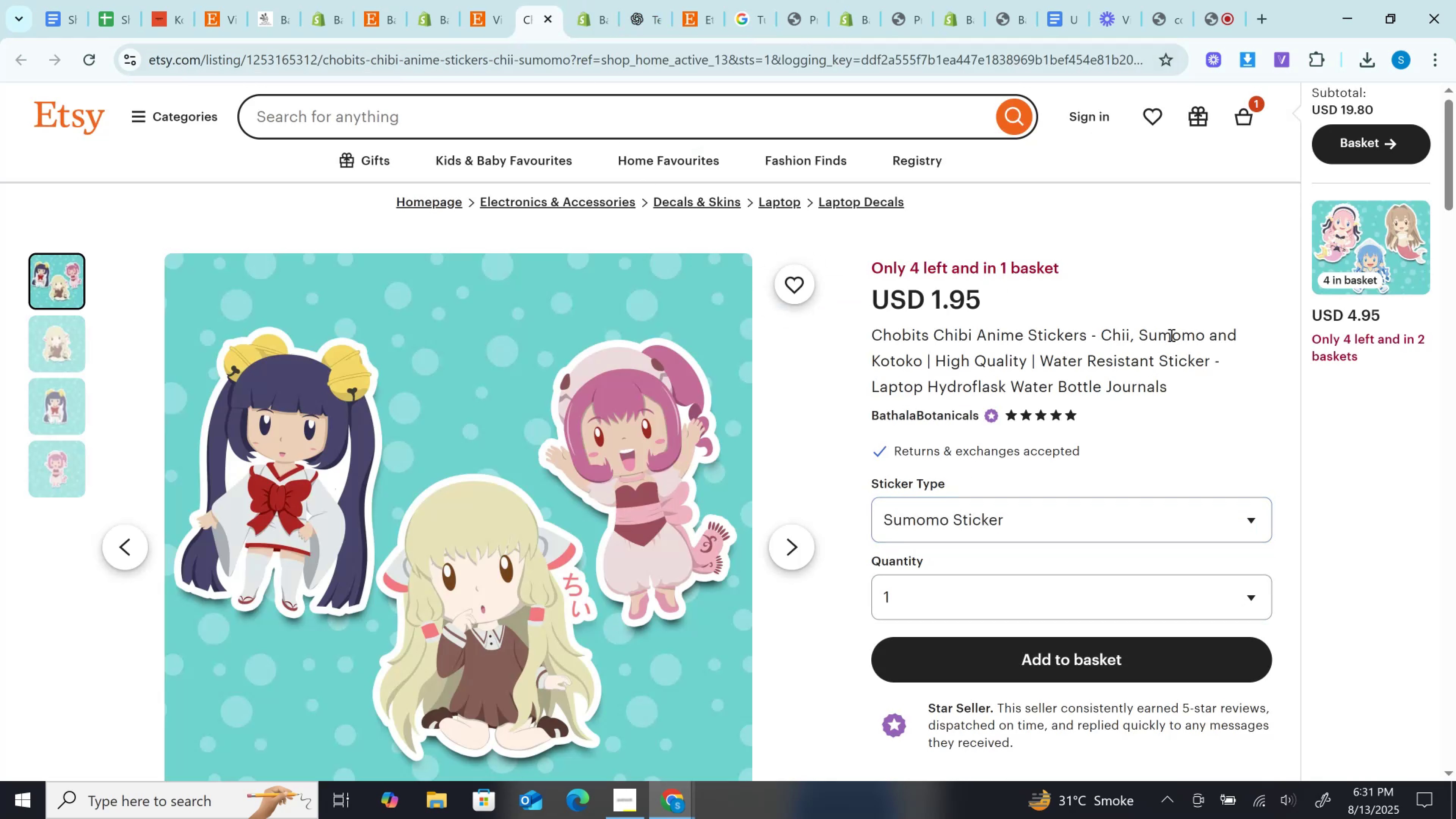 
double_click([1170, 335])
 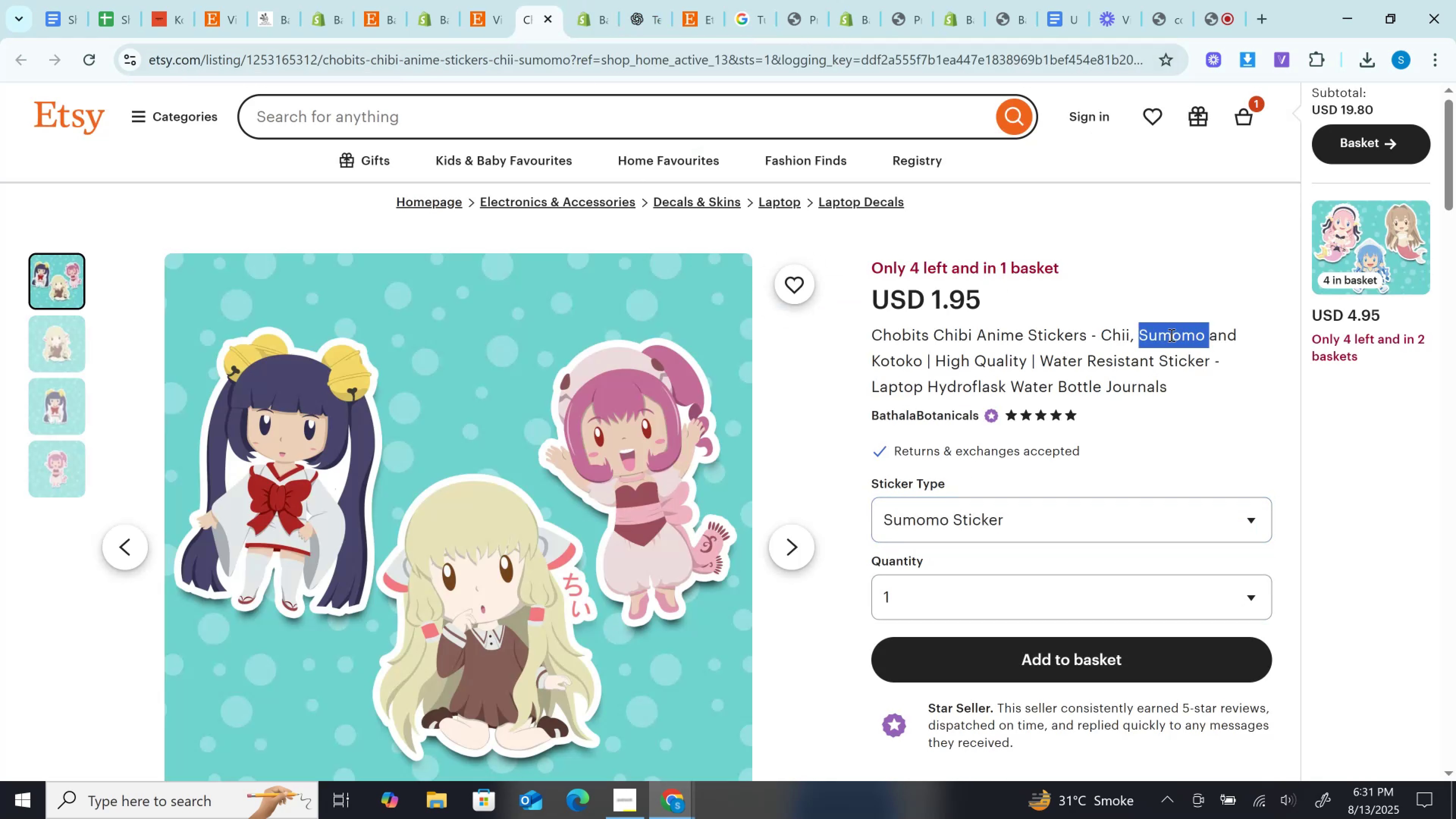 
key(Control+C)
 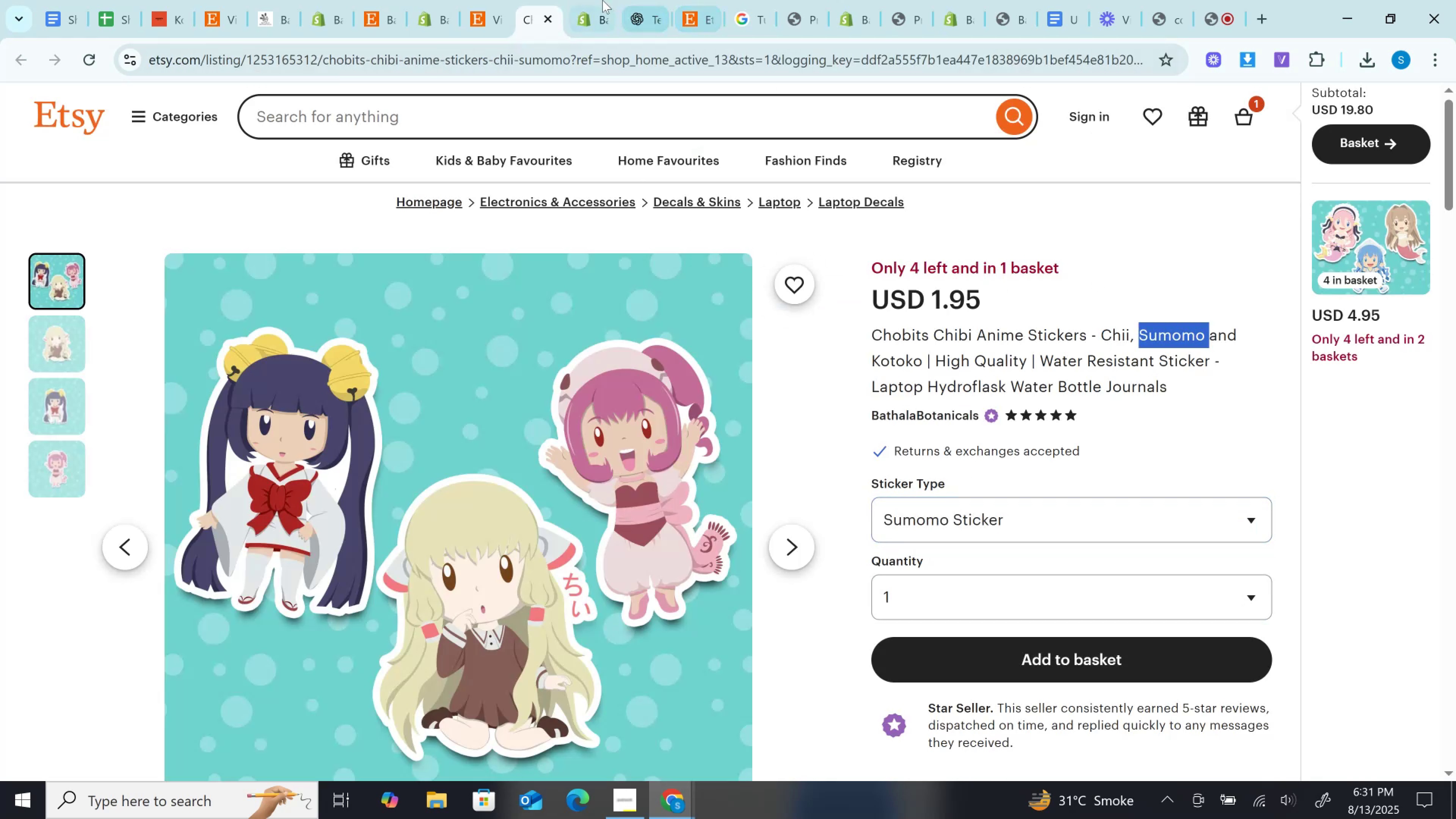 
left_click([601, 0])
 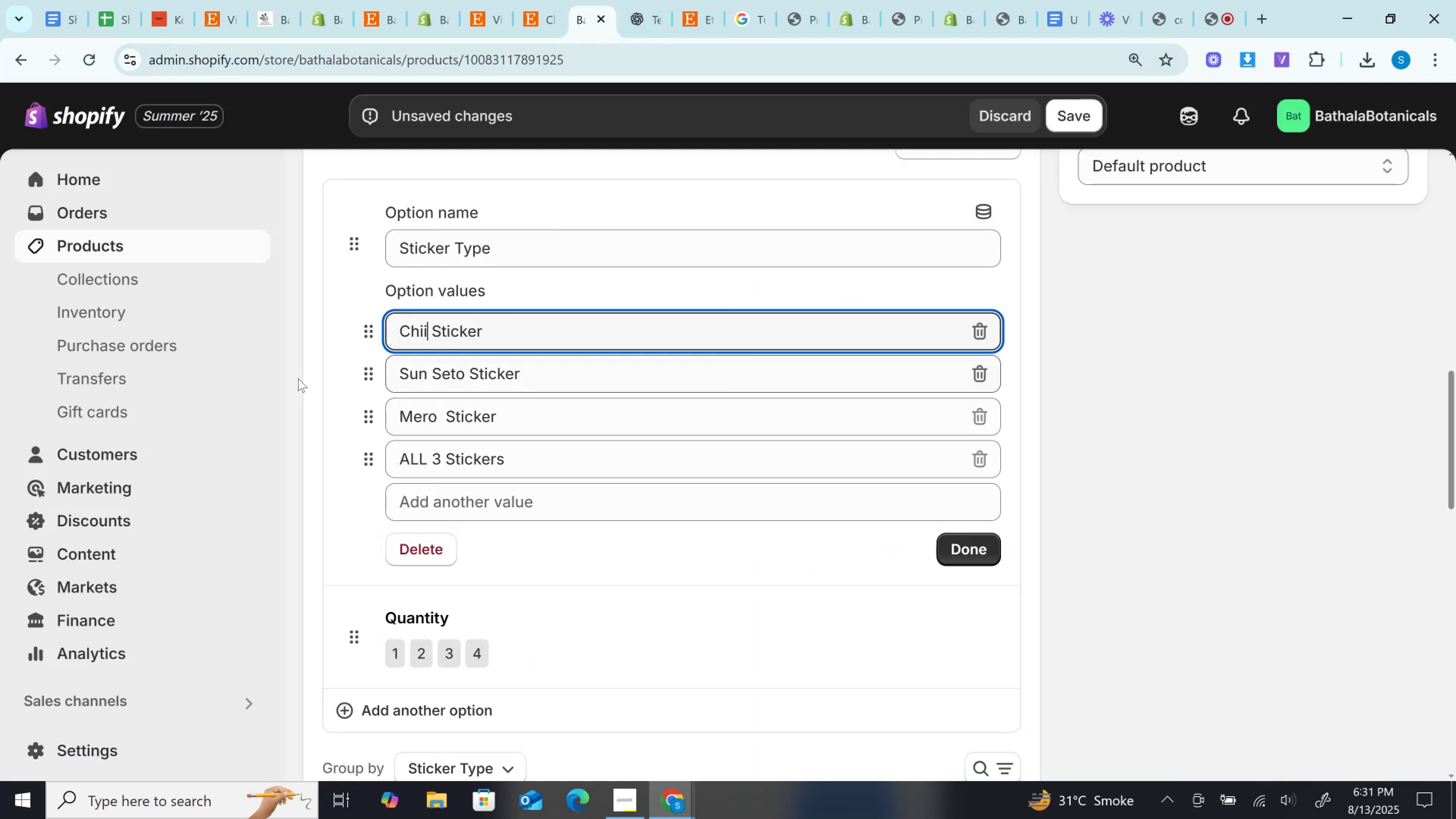 
key(Control+V)
 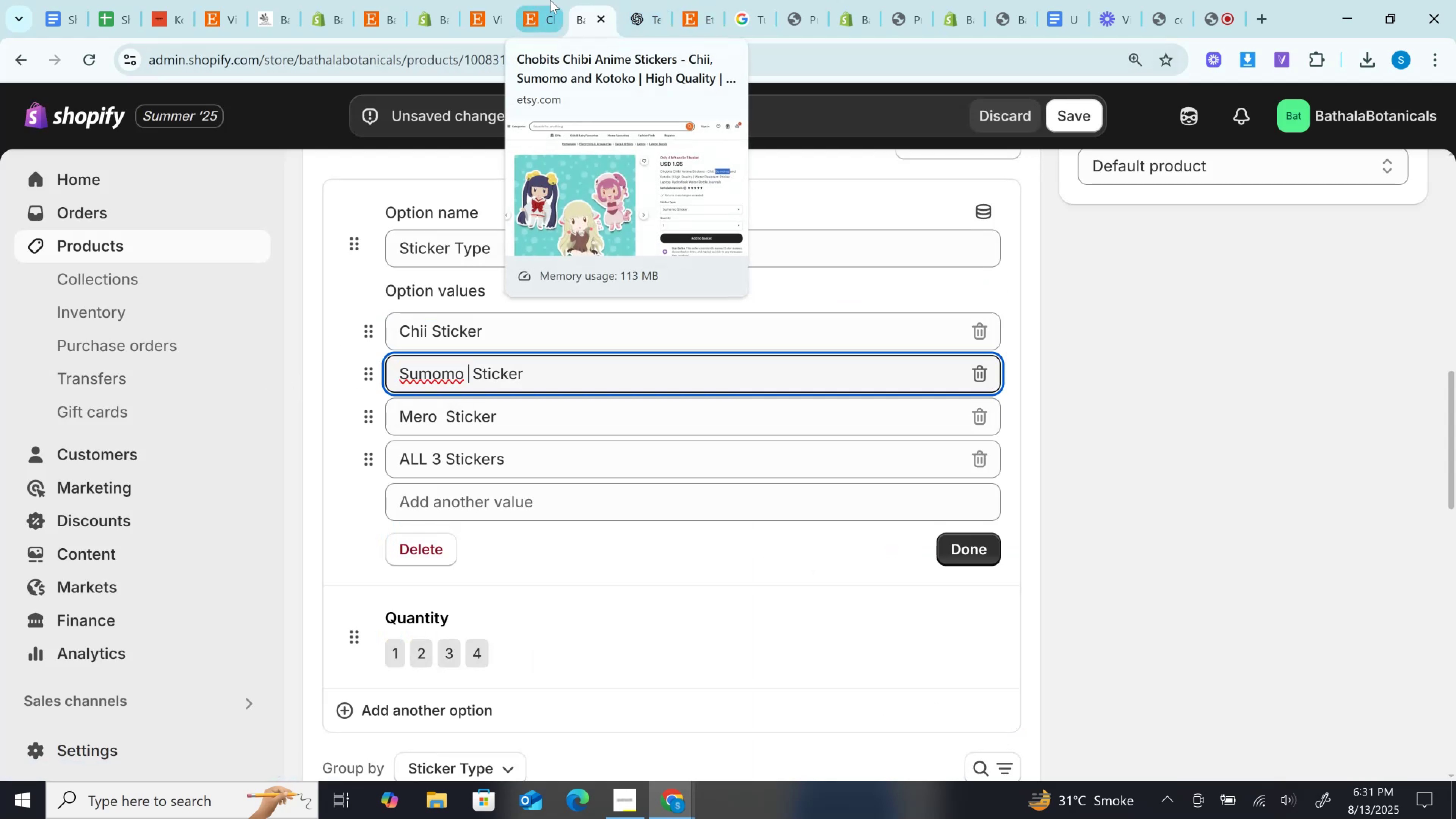 
key(Backspace)
 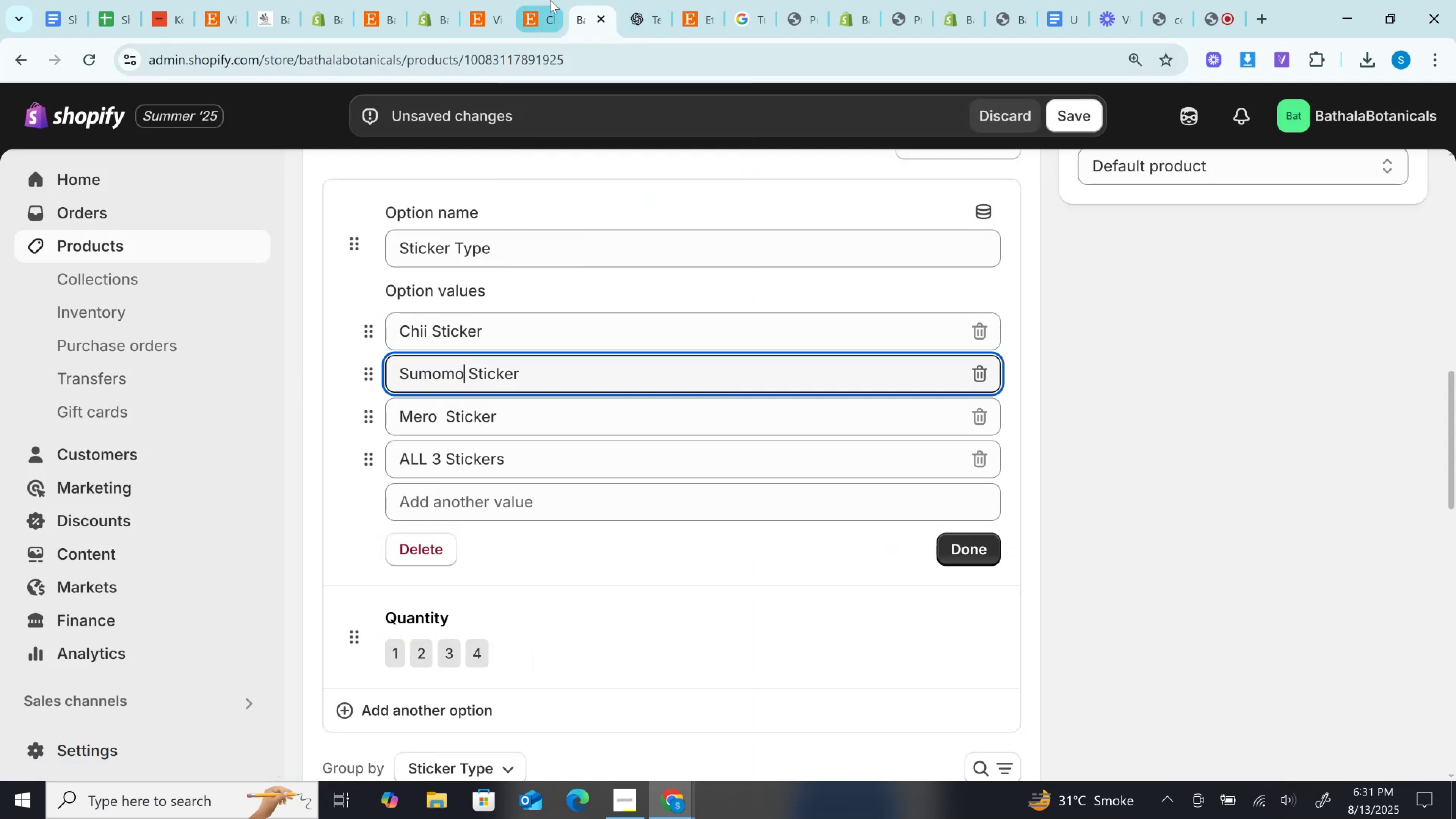 
left_click([550, 0])
 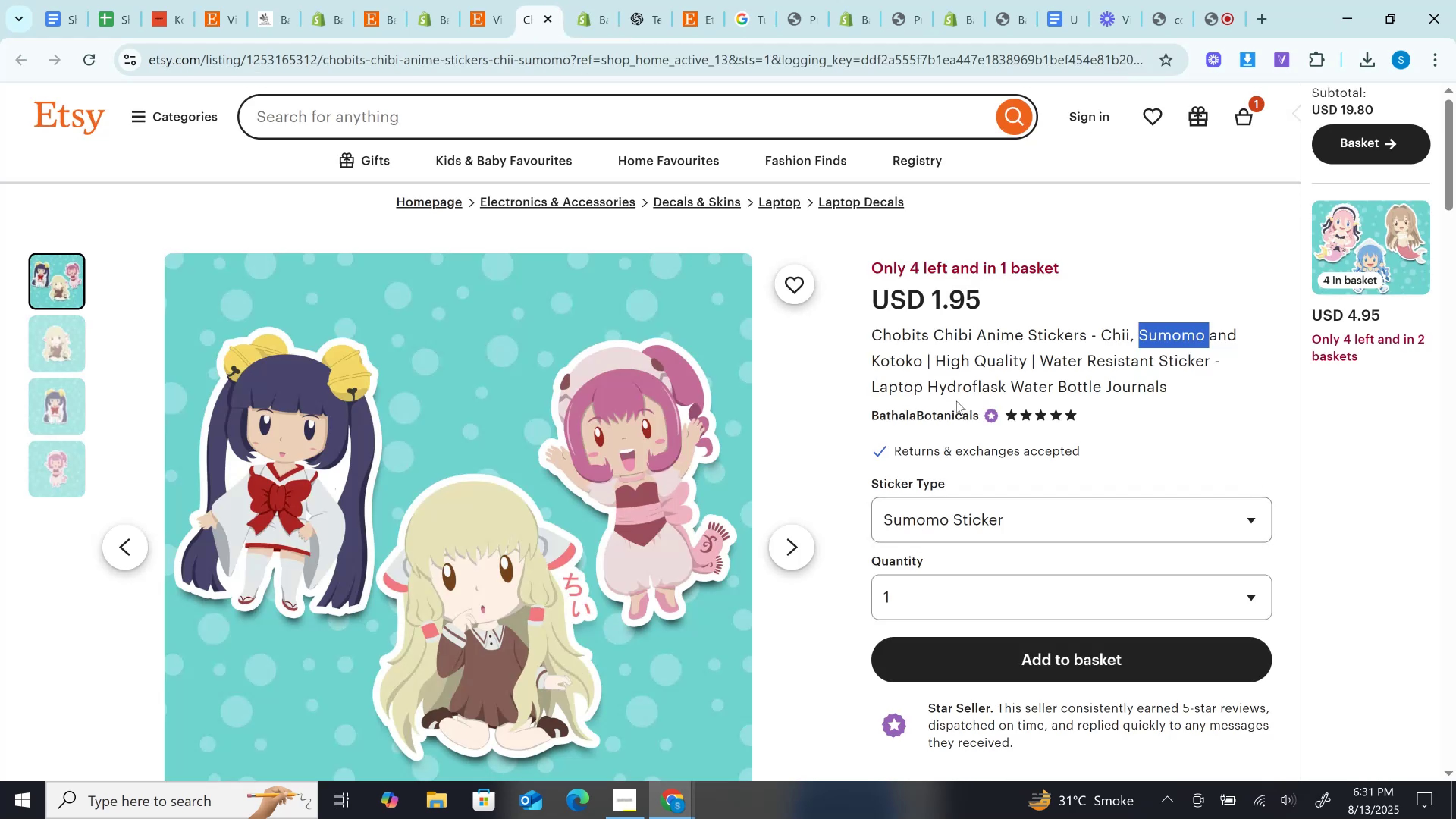 
left_click([957, 522])
 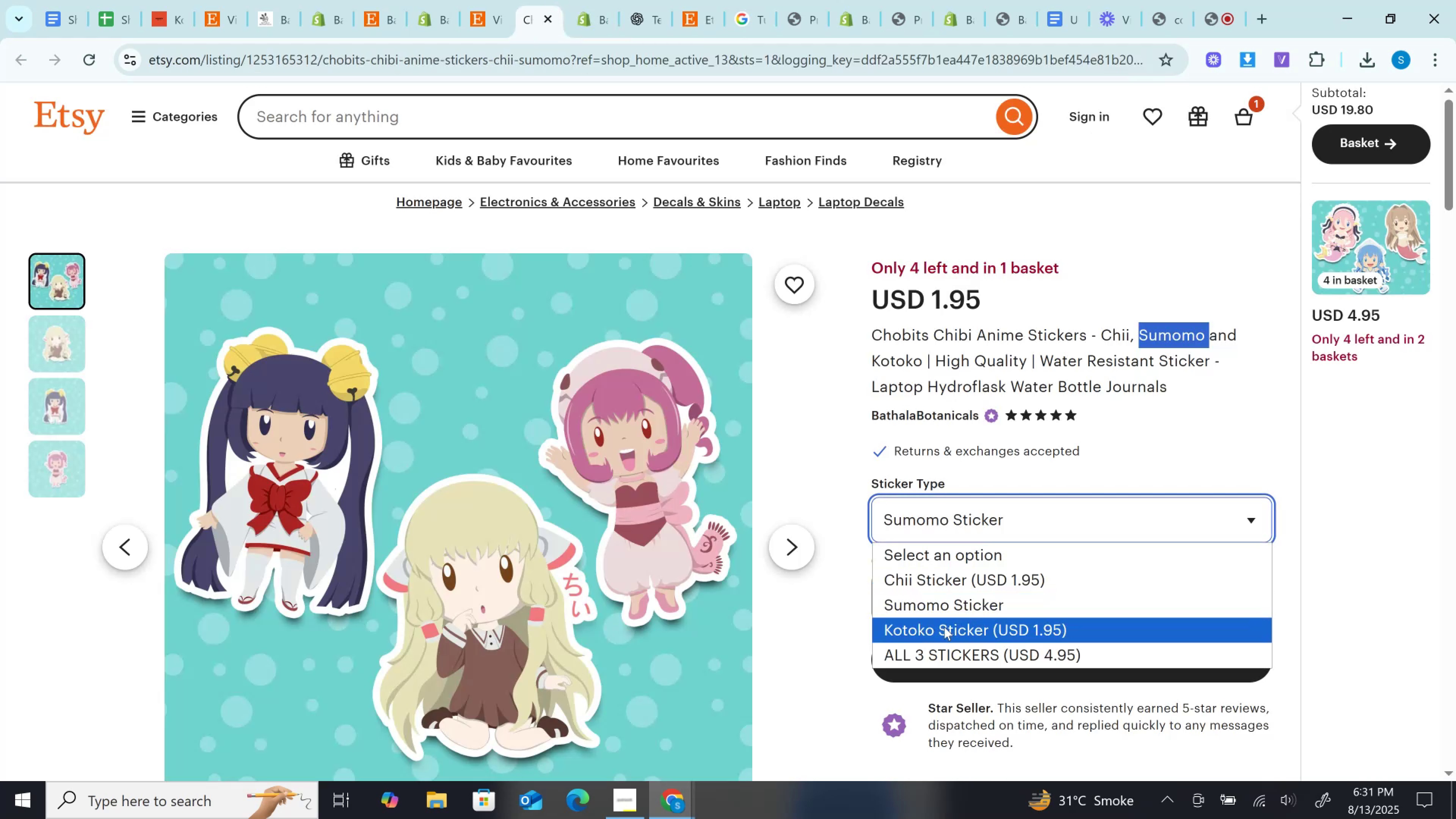 
left_click([944, 629])
 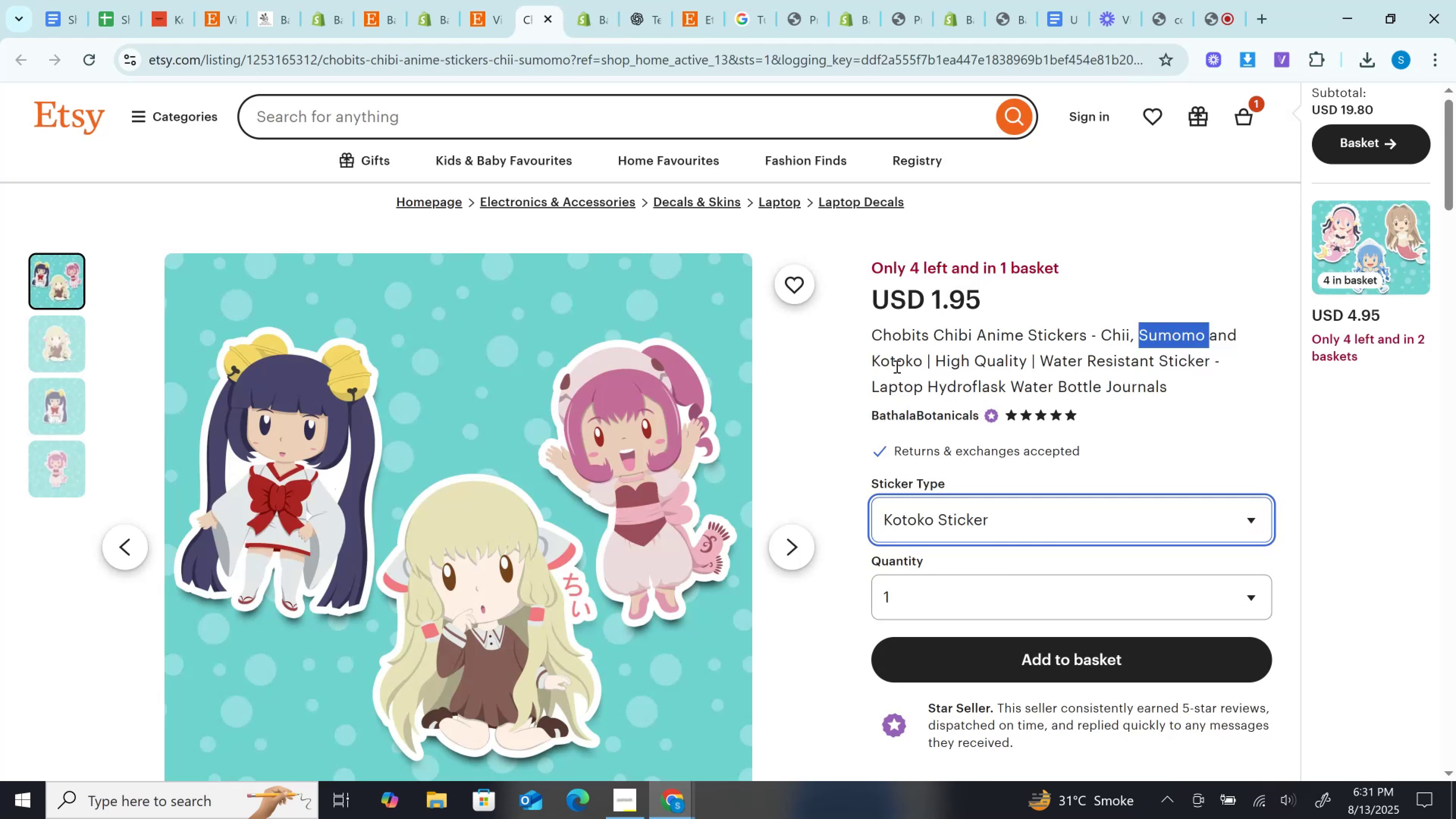 
left_click([896, 366])
 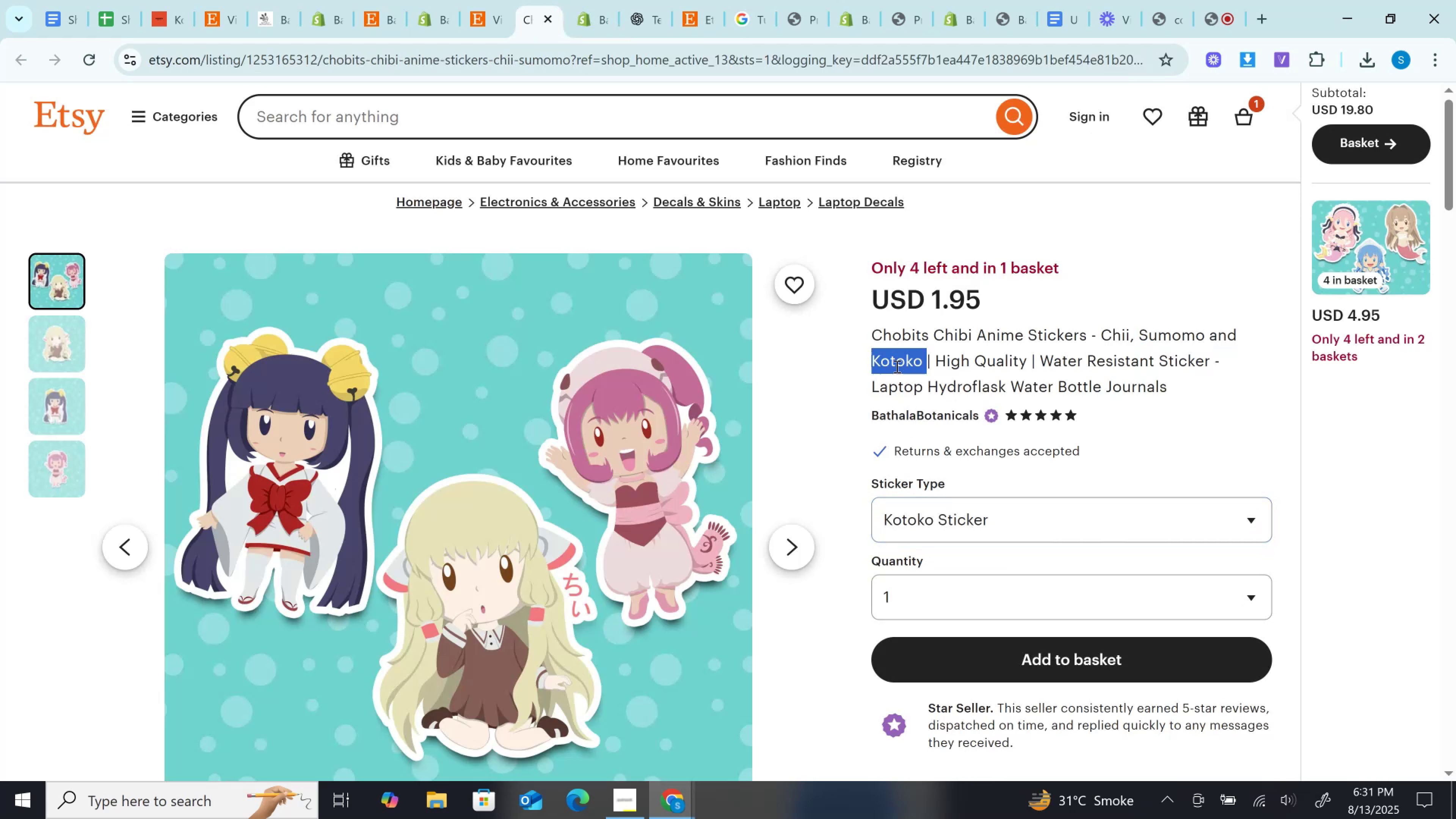 
double_click([896, 366])
 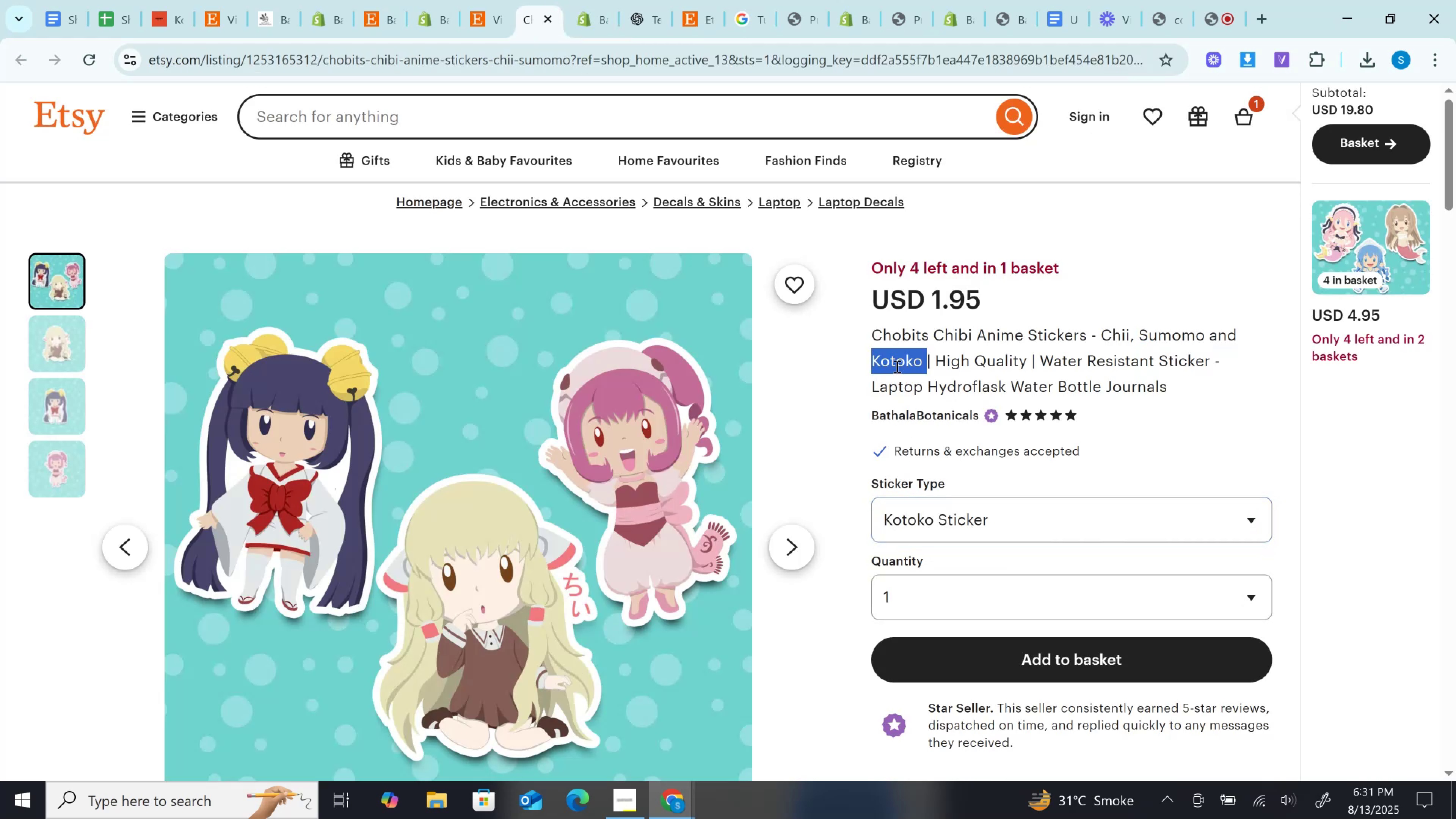 
key(Control+C)
 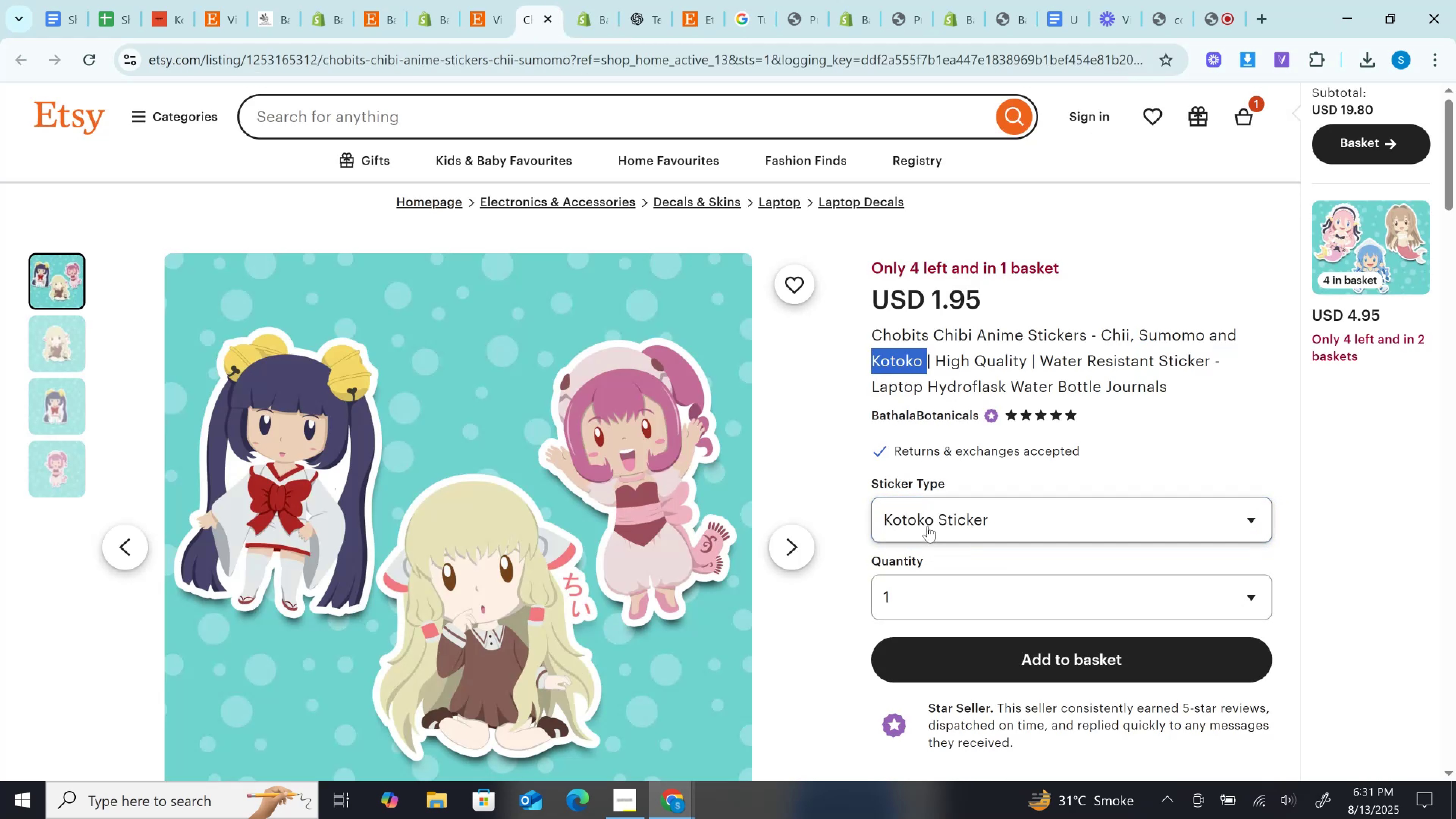 
left_click([927, 526])
 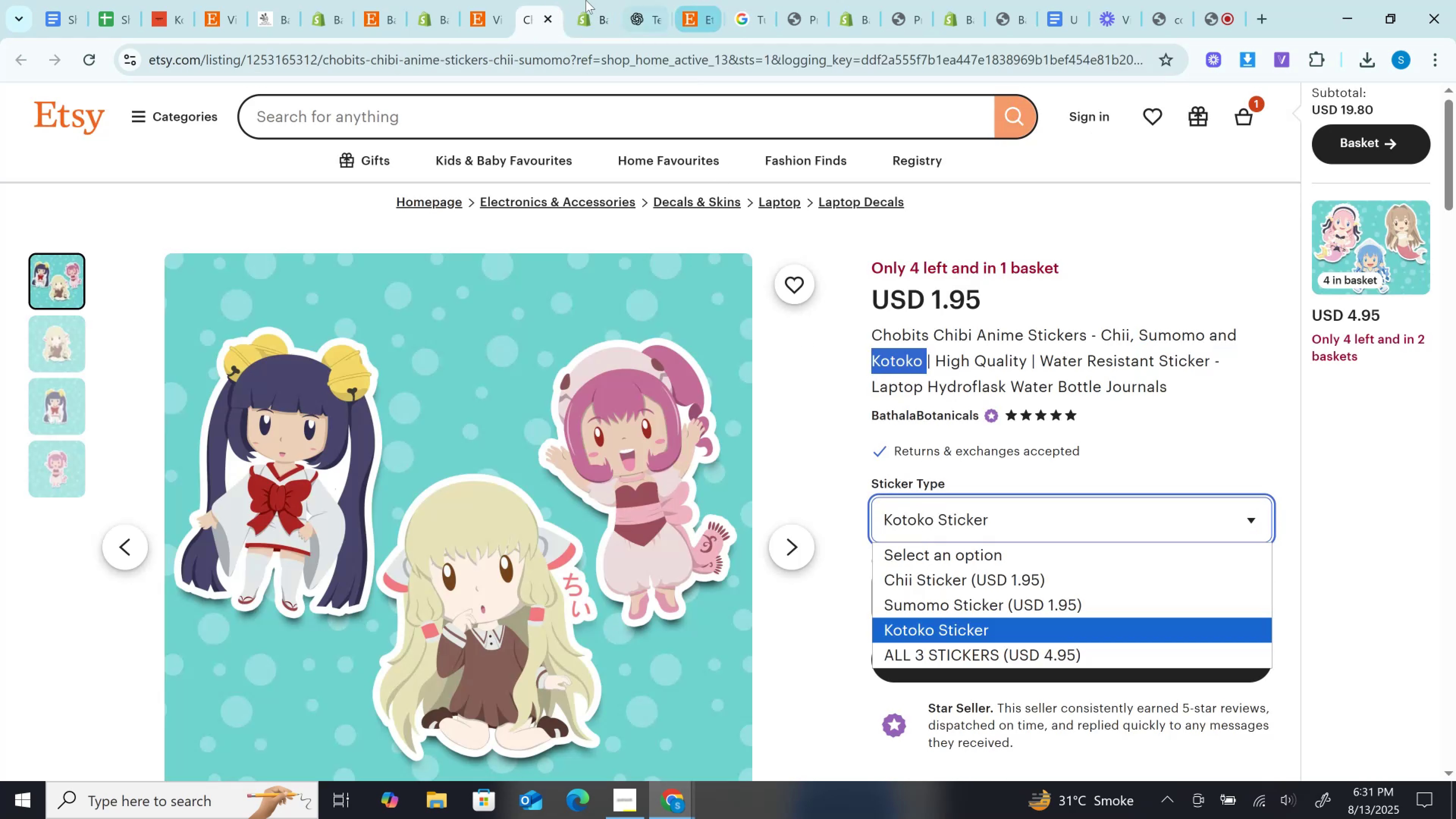 
left_click([589, 0])
 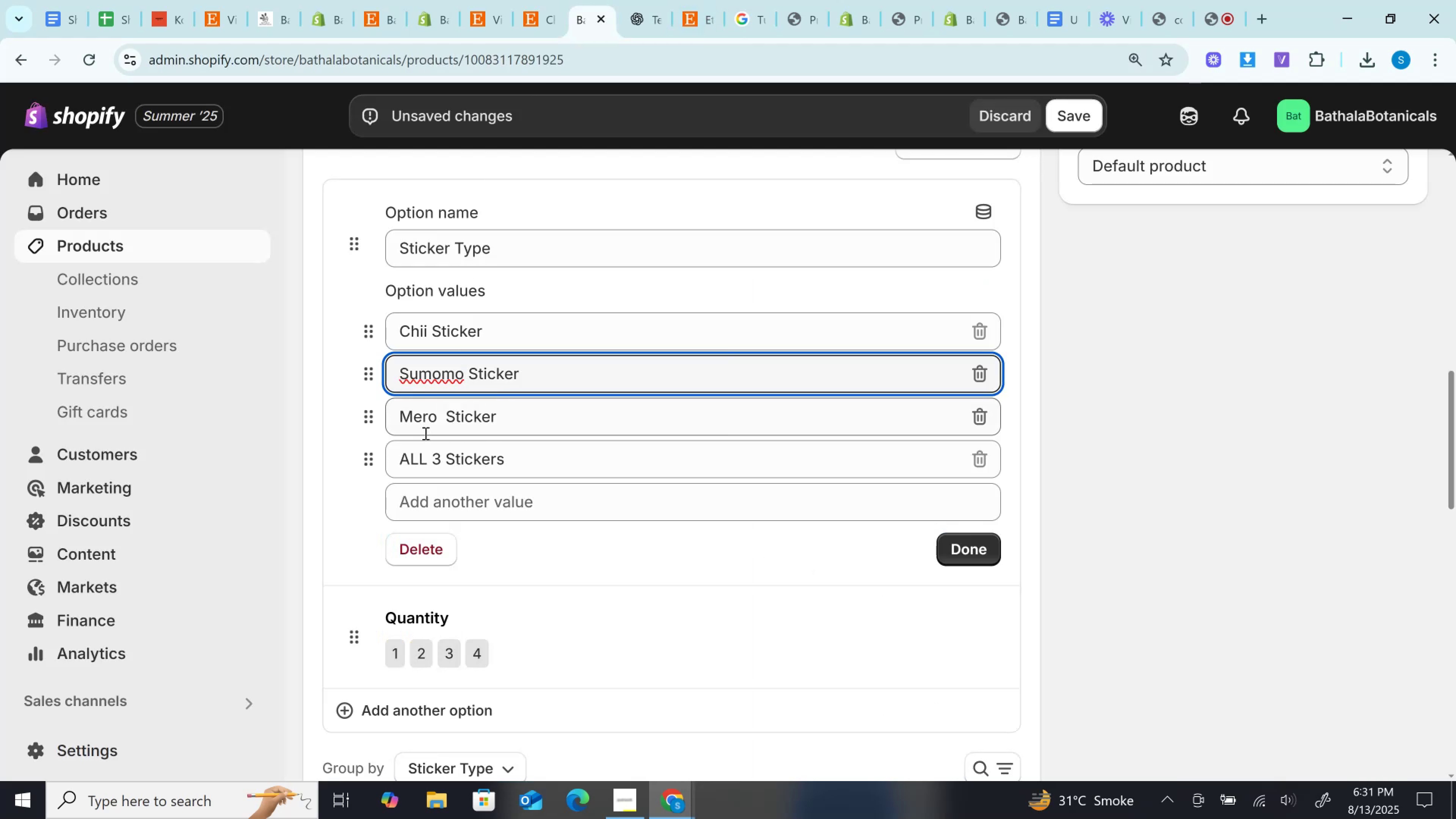 
left_click([406, 423])
 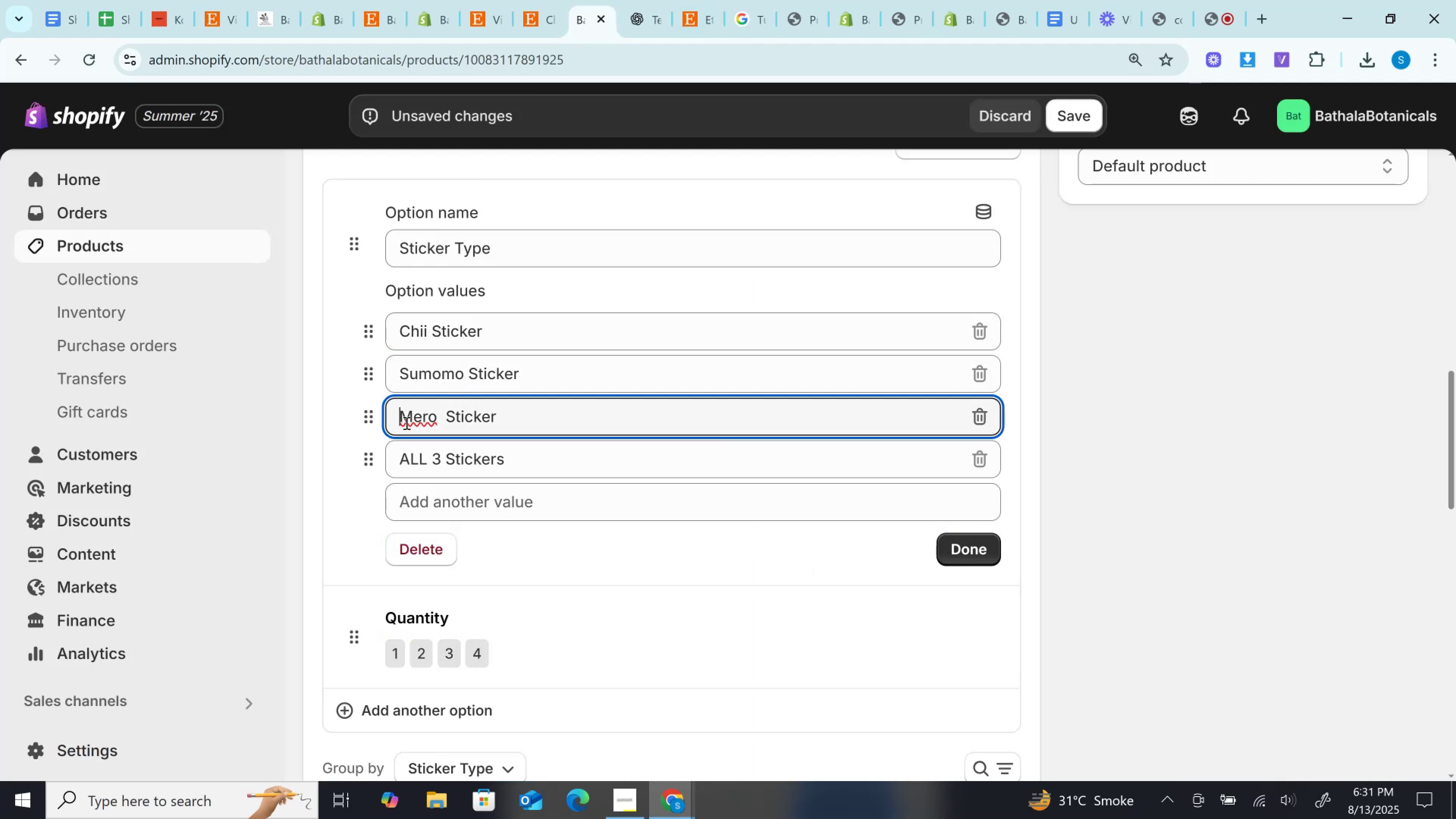 
key(Control+V)
 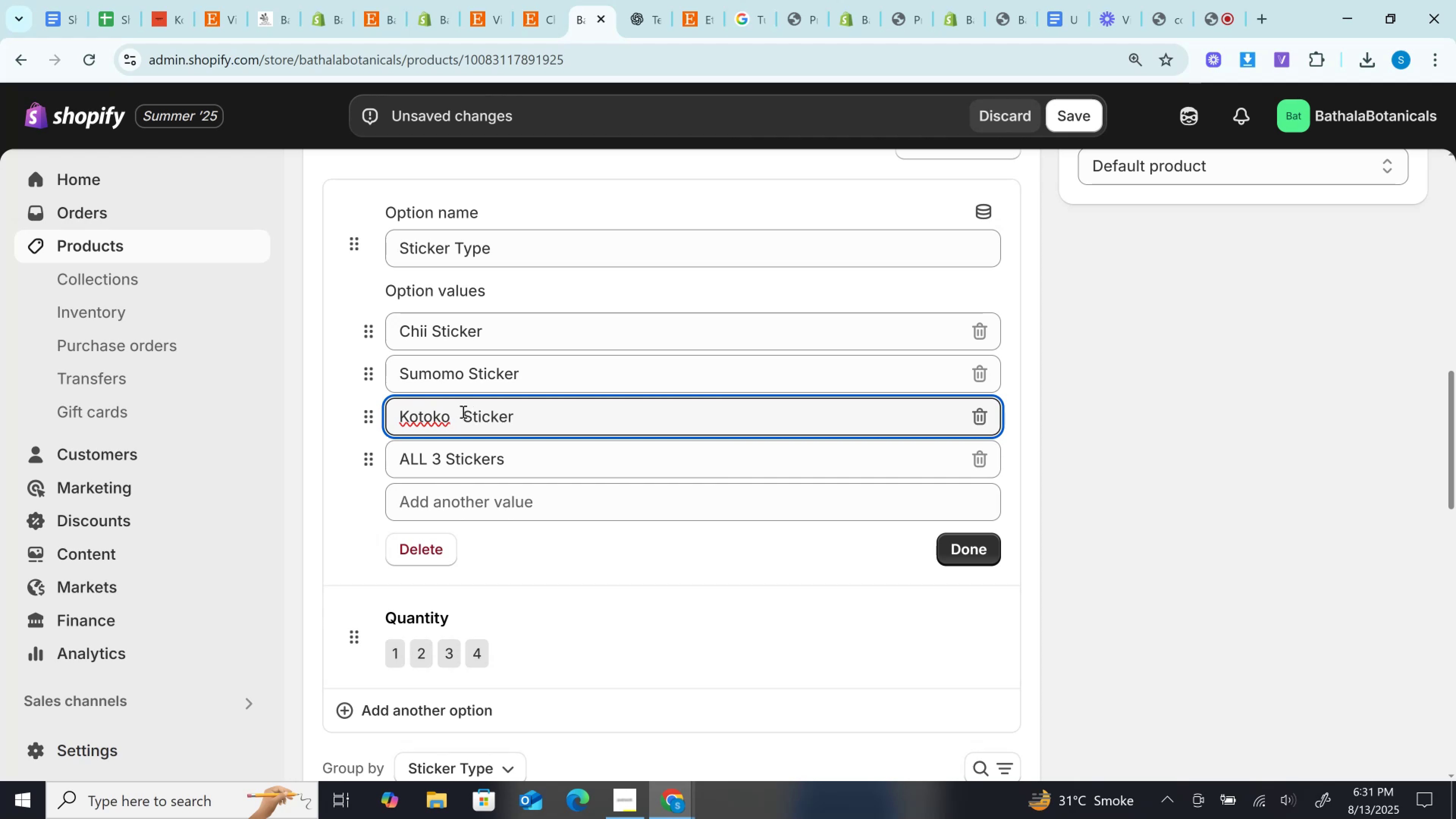 
left_click([460, 411])
 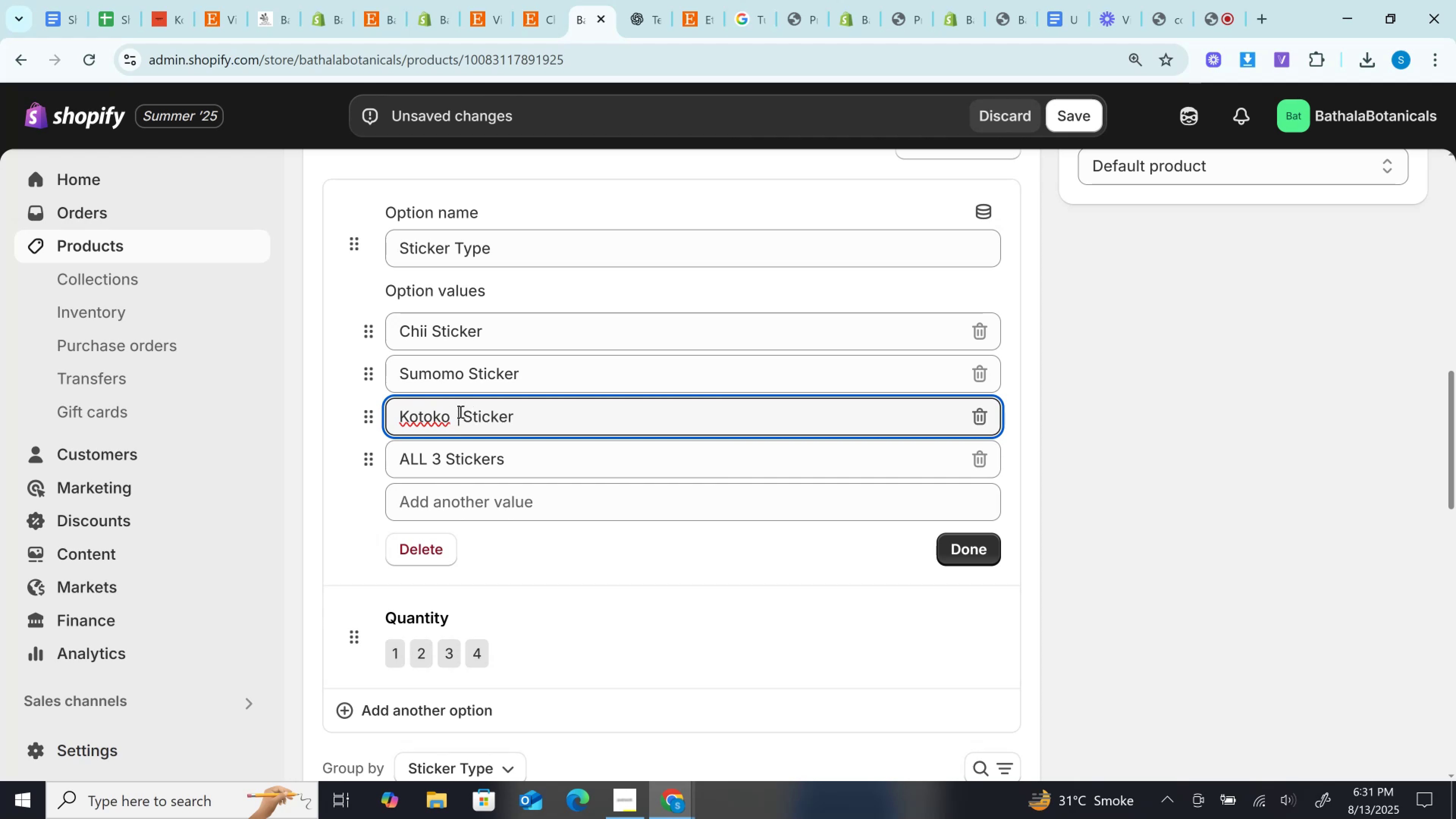 
key(Backspace)
 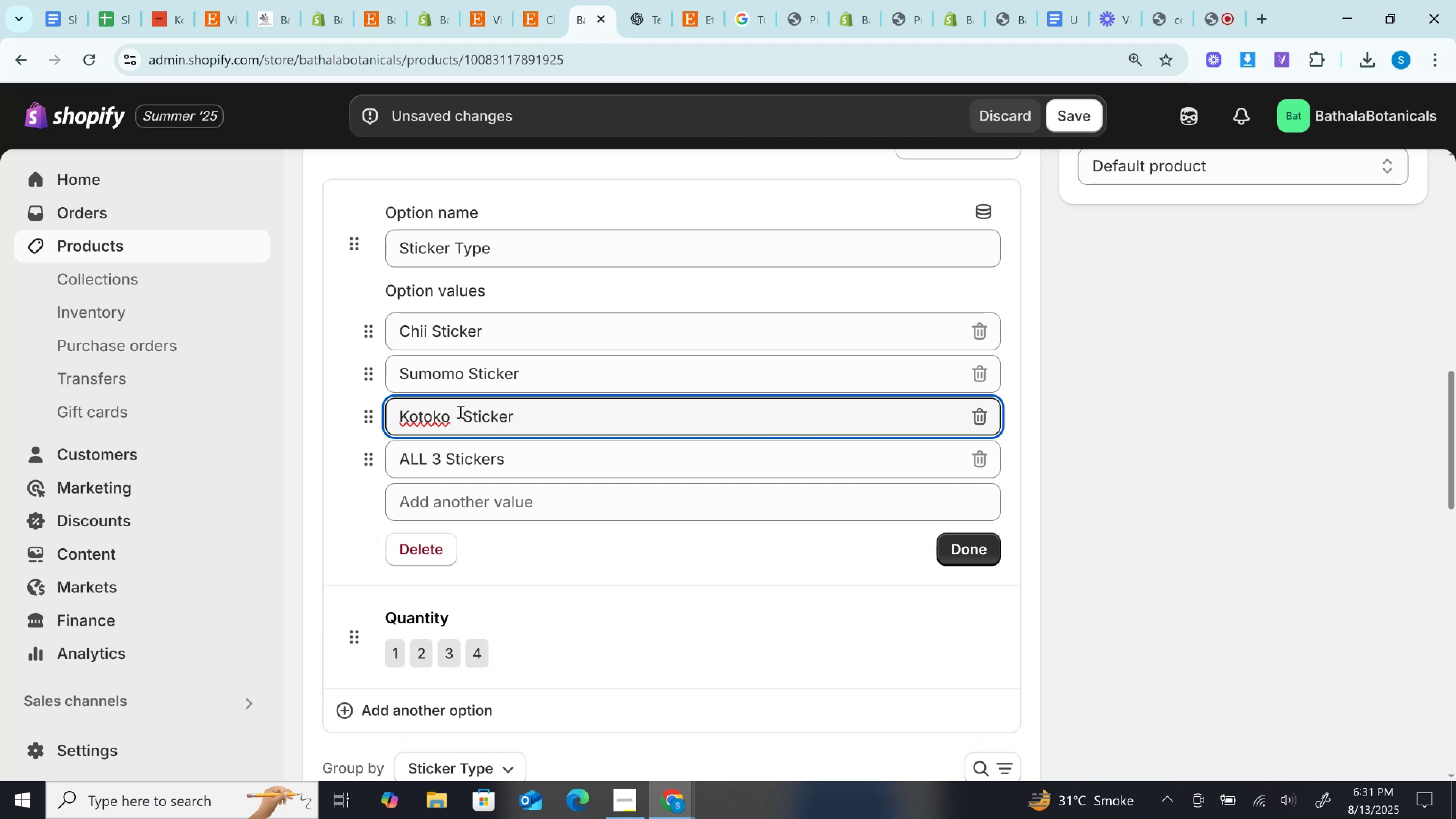 
key(Backspace)
 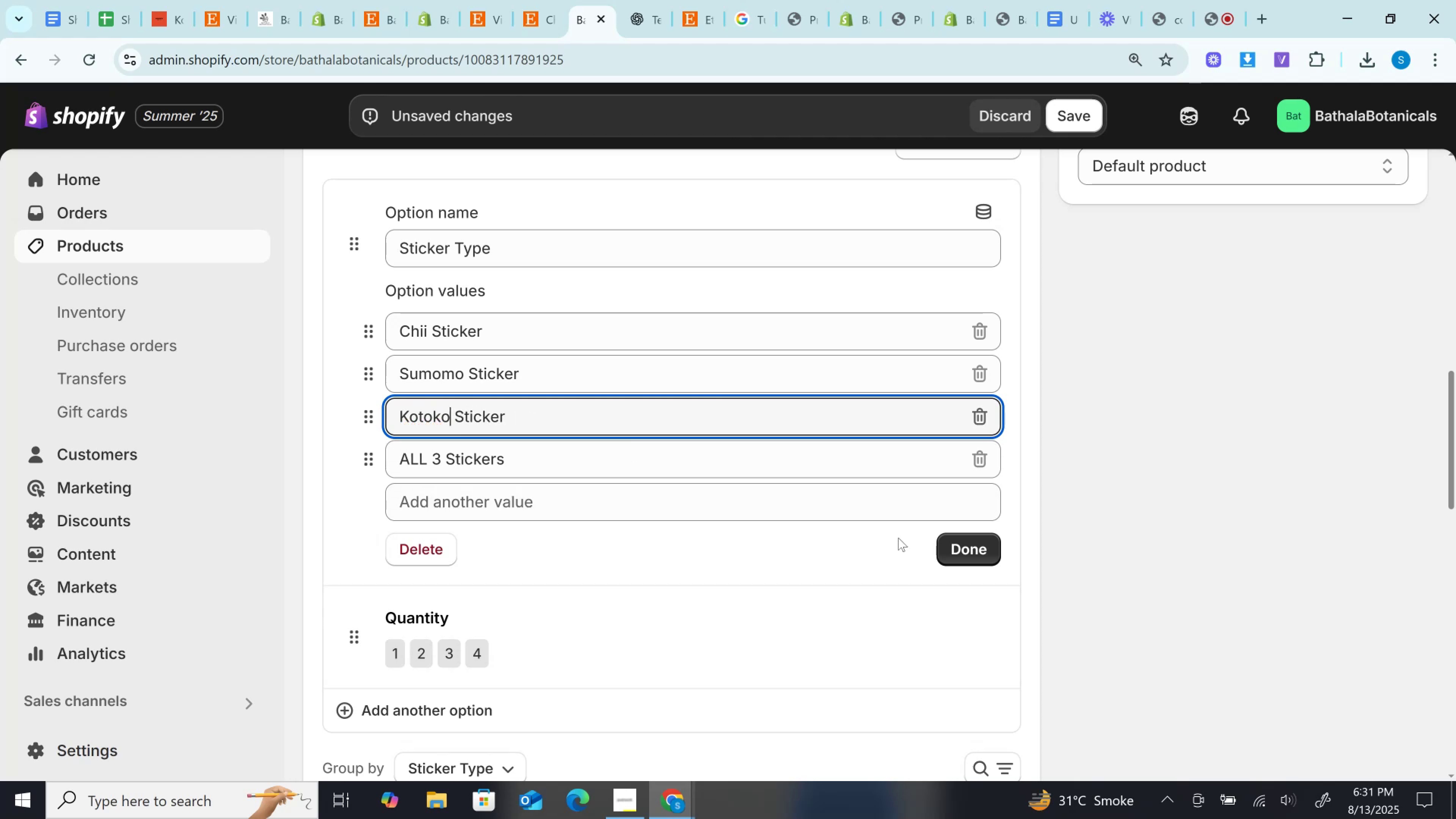 
left_click([952, 544])
 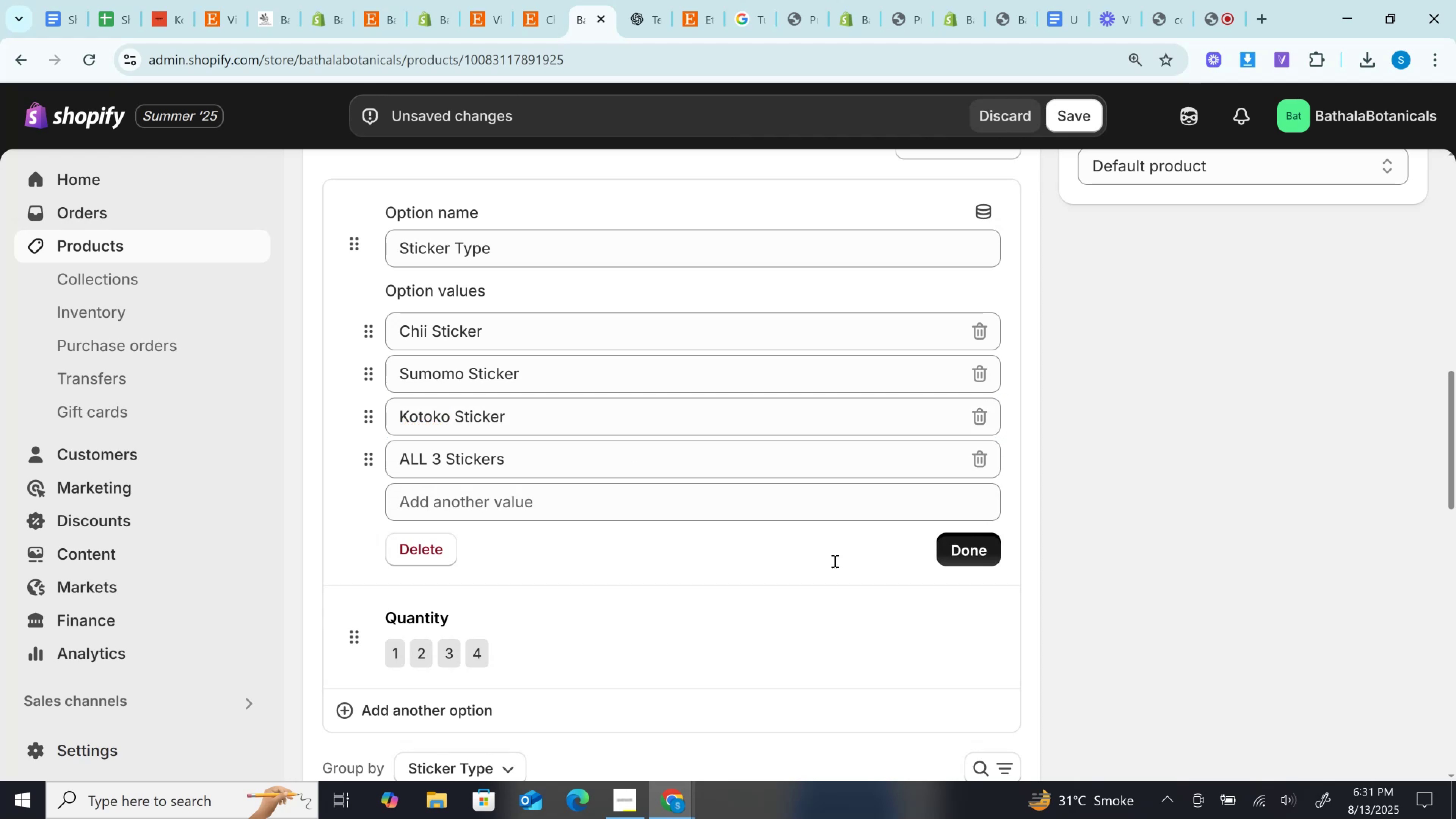 
mouse_move([690, 577])
 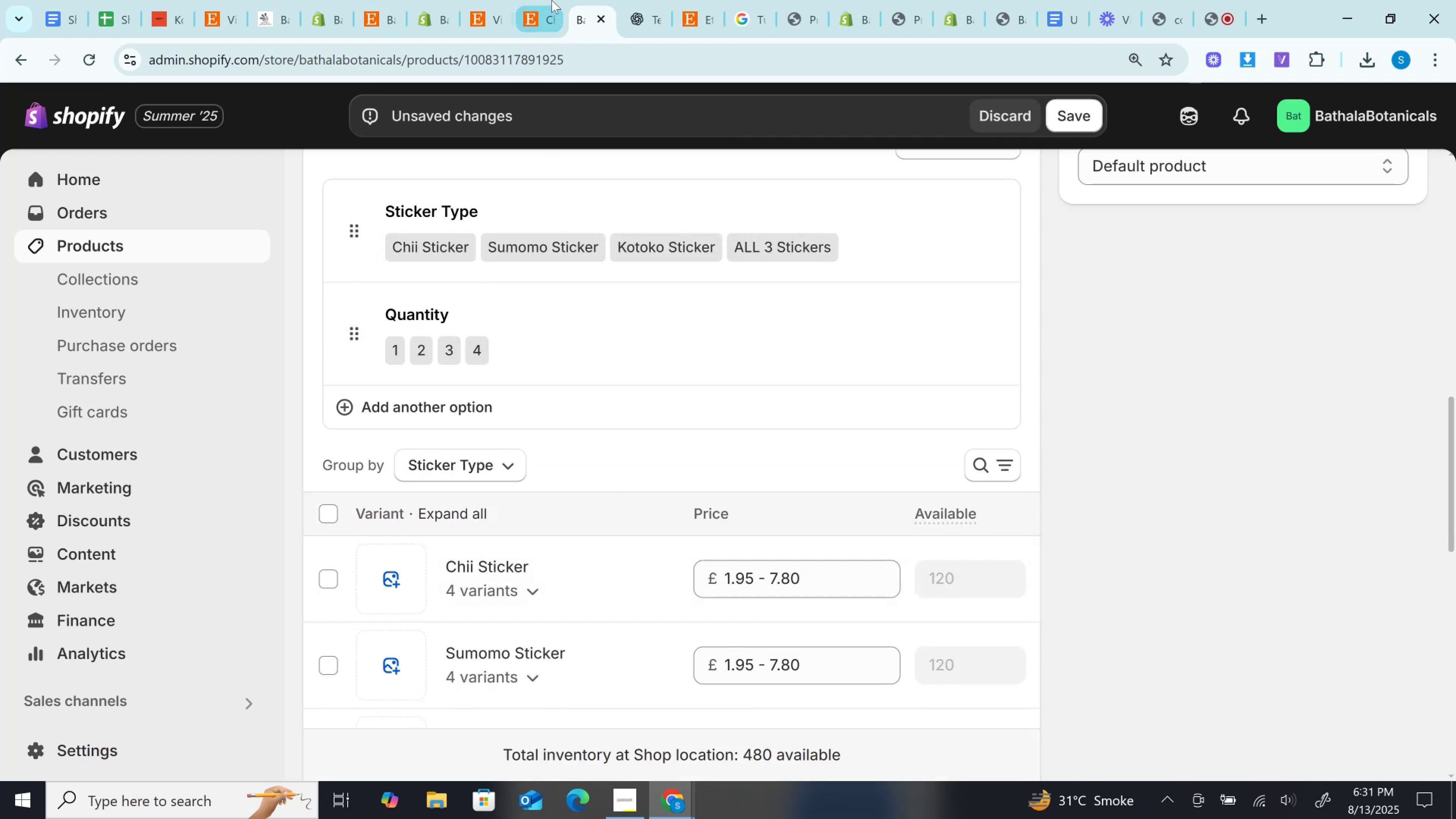 
left_click([552, 0])
 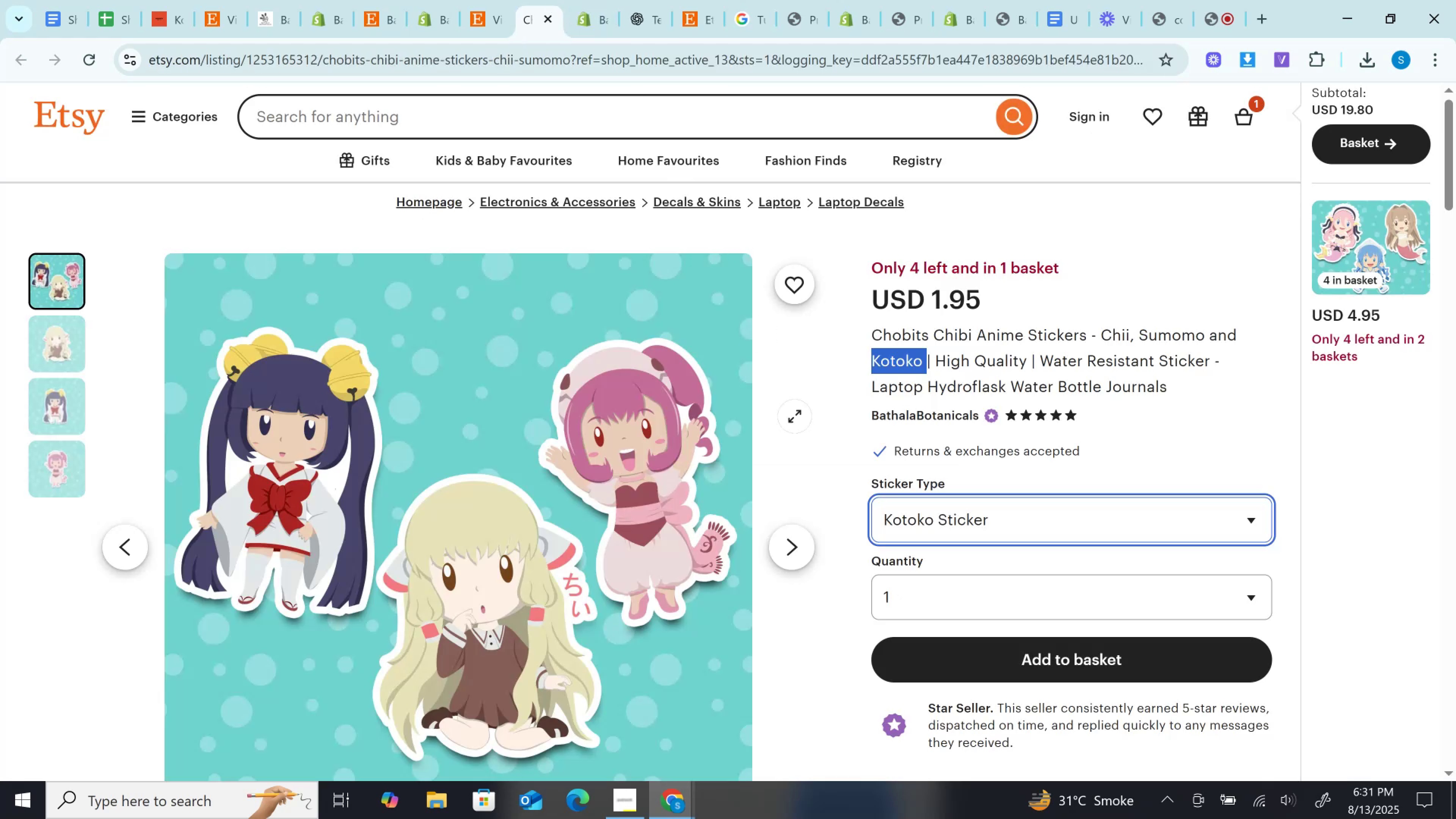 
left_click([928, 530])
 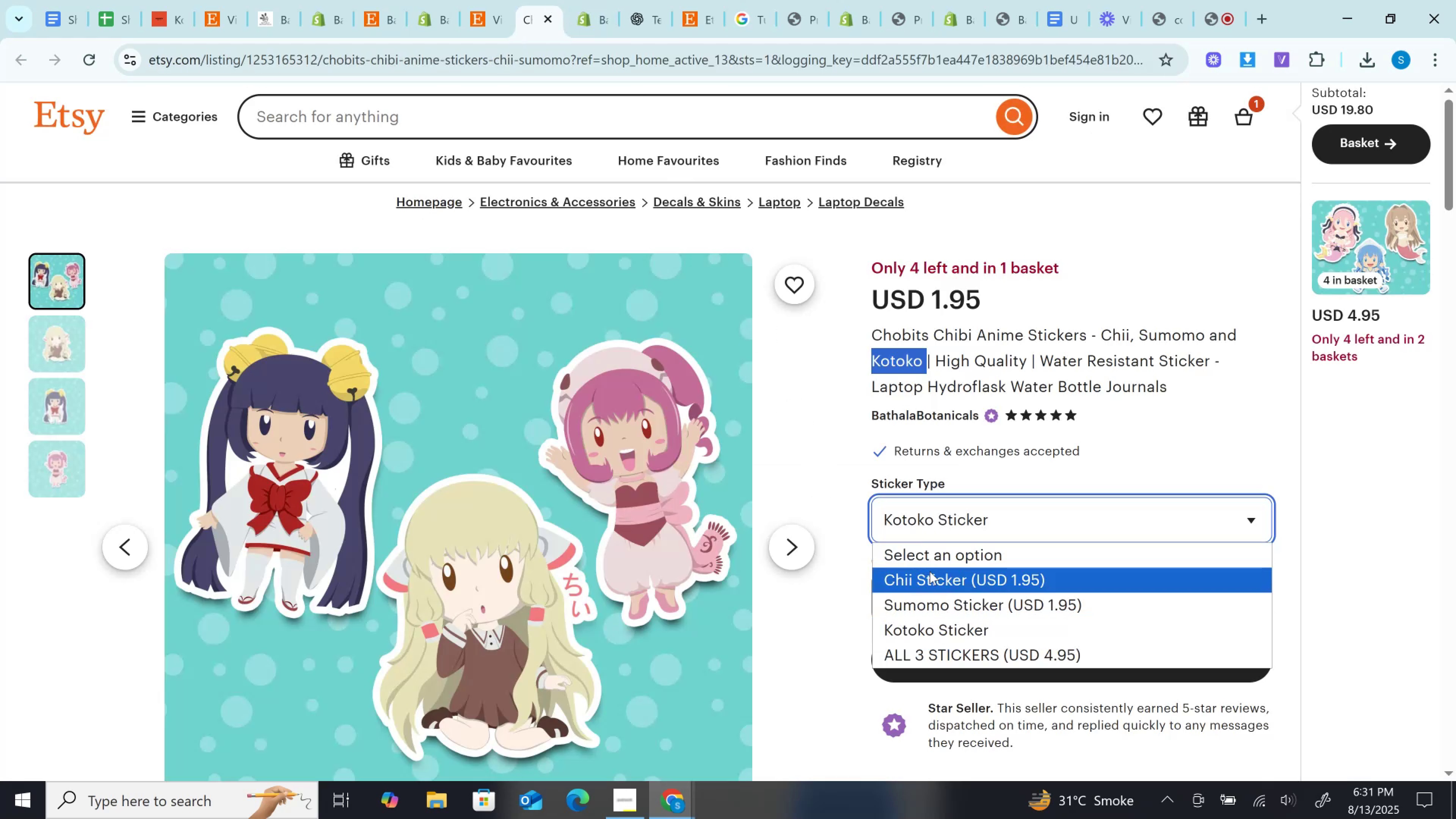 
left_click([930, 571])
 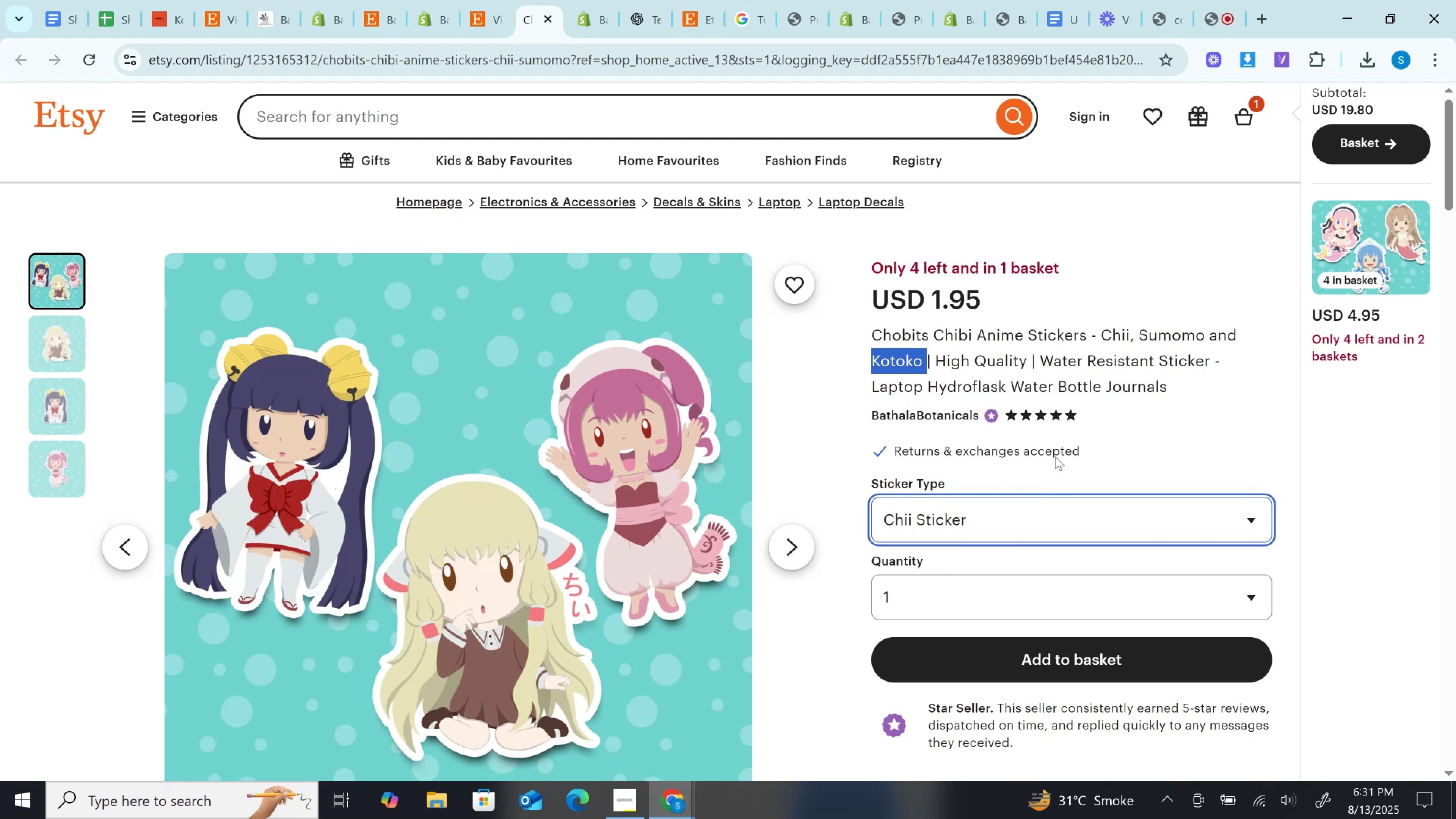 
wait(5.05)
 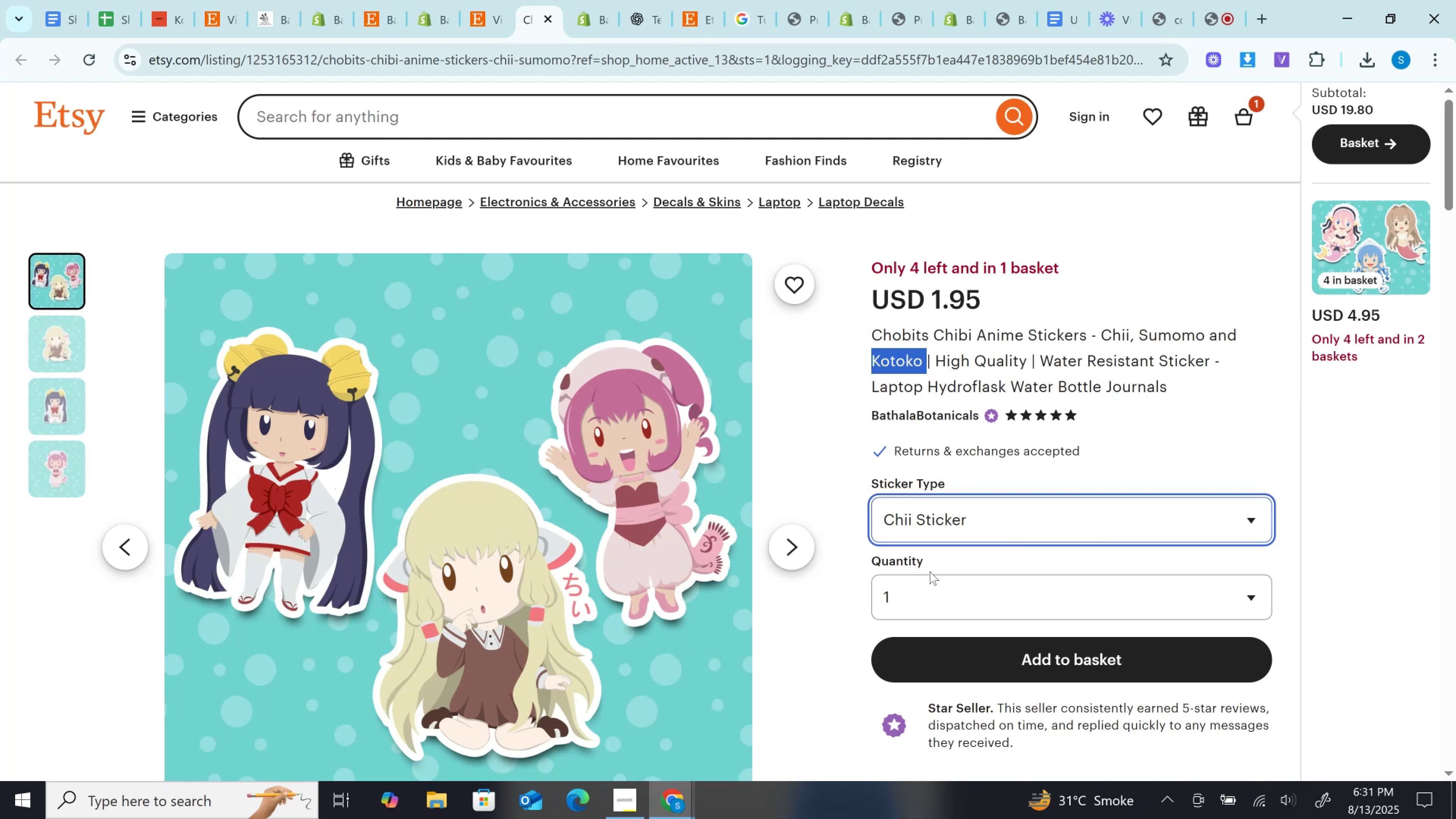 
key(Control+C)
 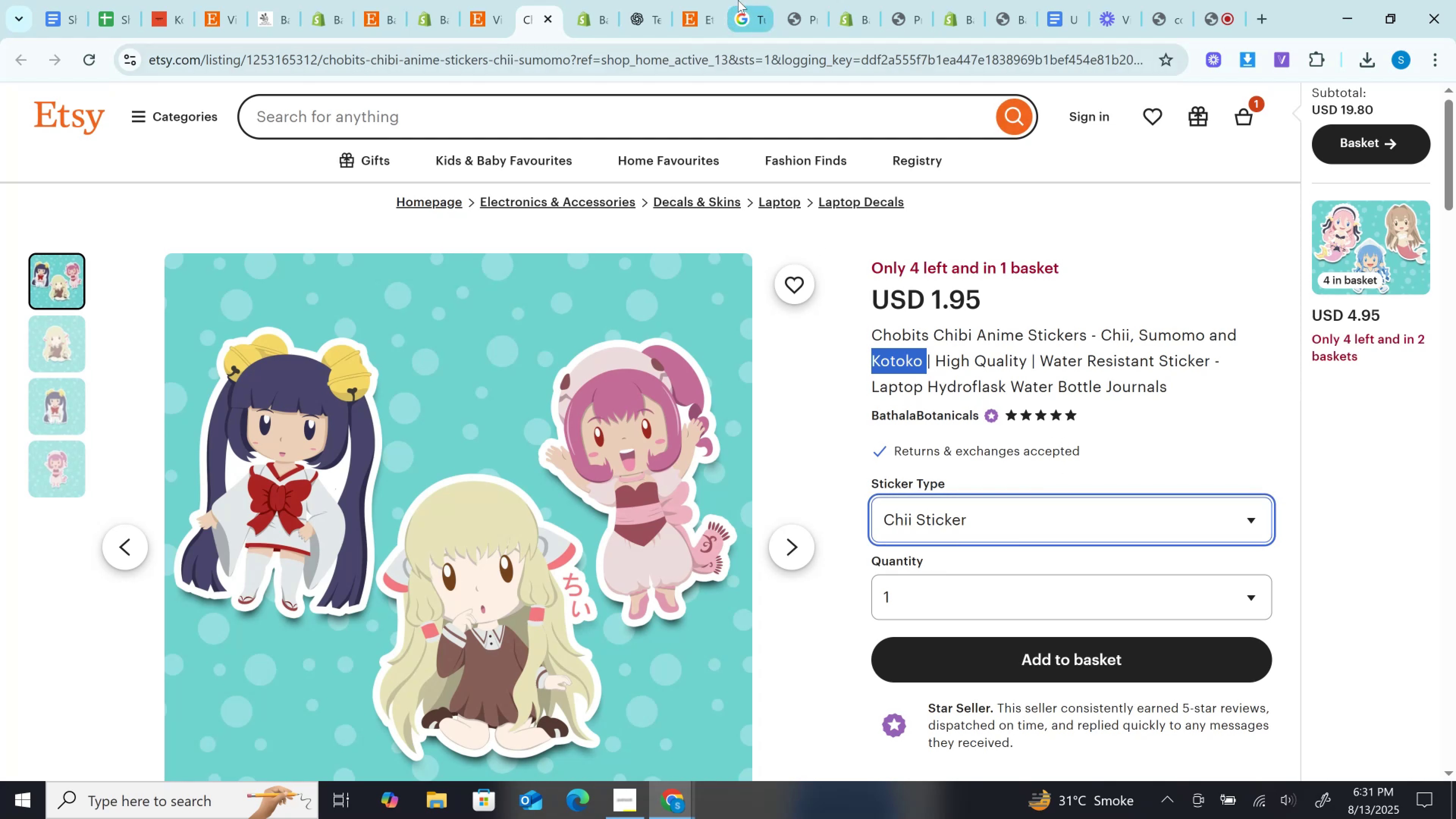 
left_click([748, 0])
 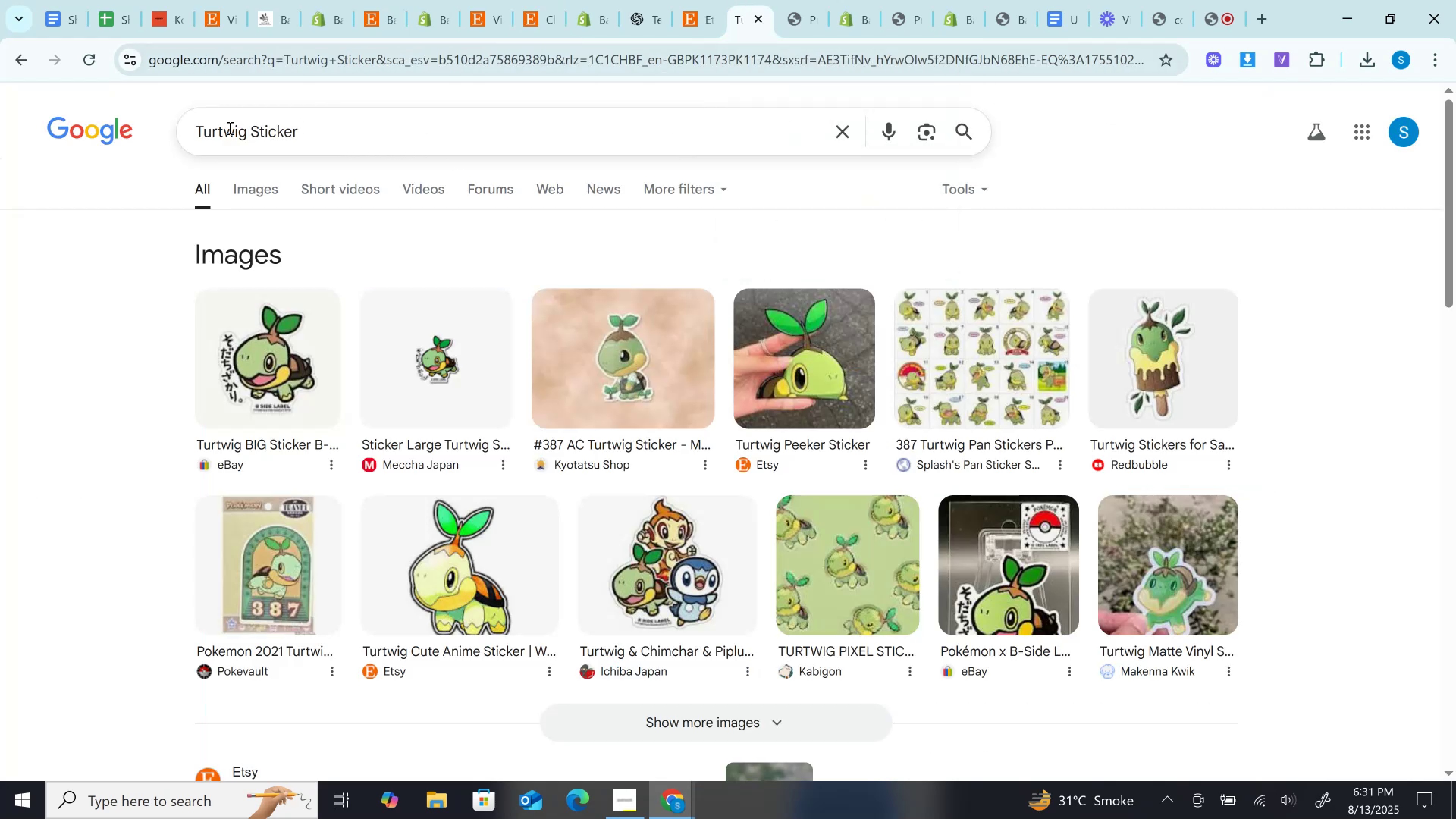 
left_click([229, 128])
 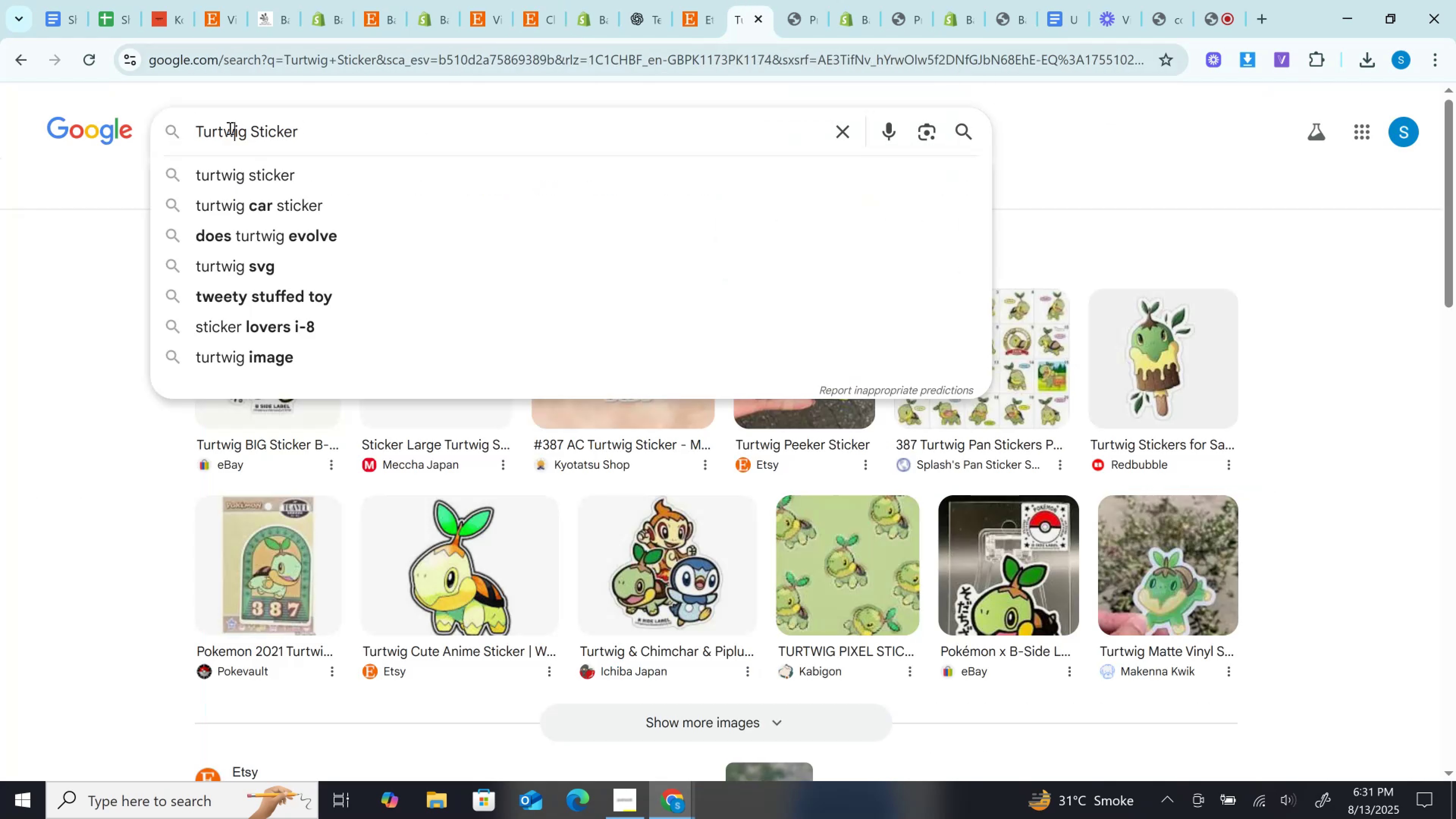 
double_click([229, 128])
 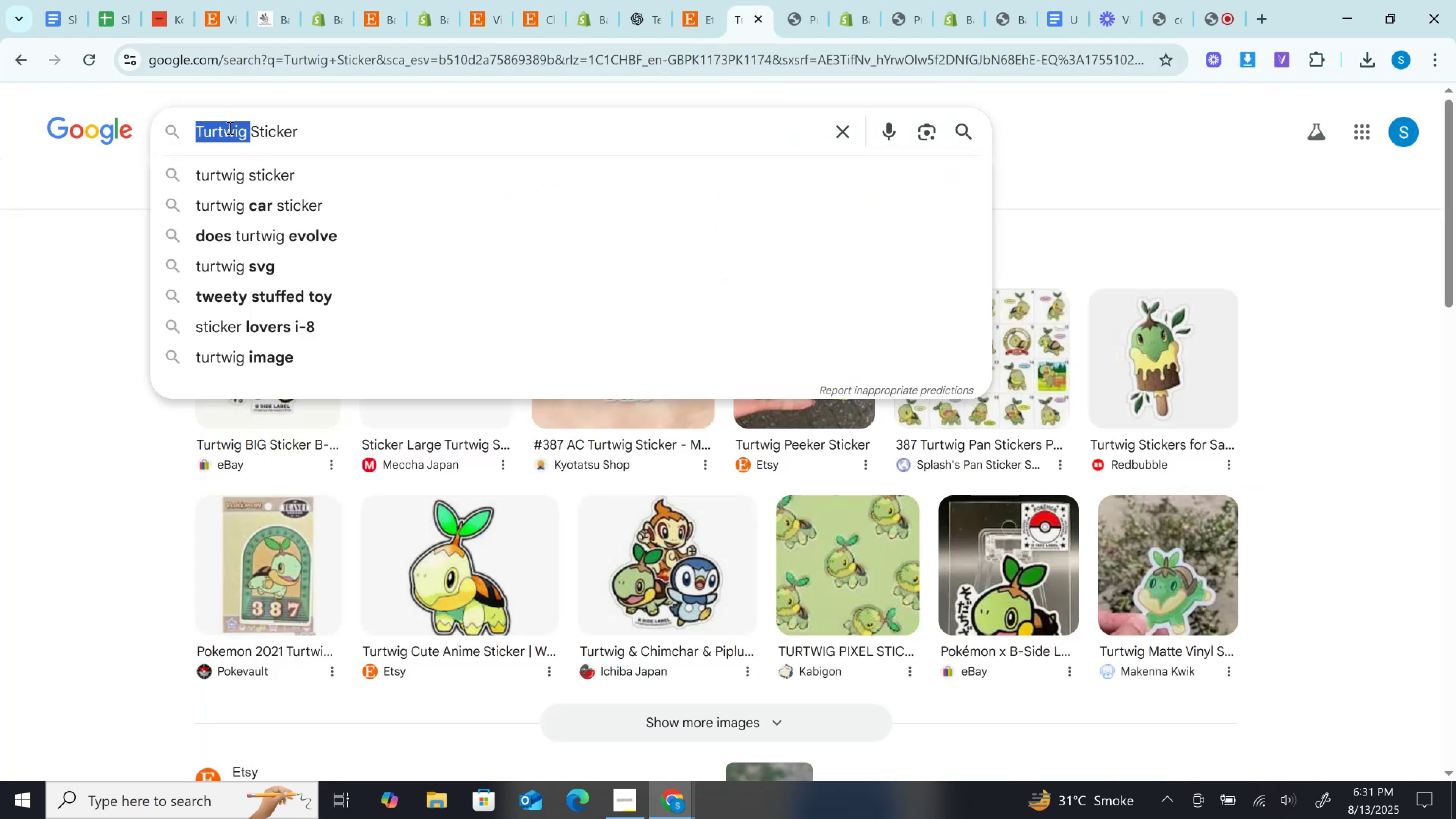 
key(Control+V)
 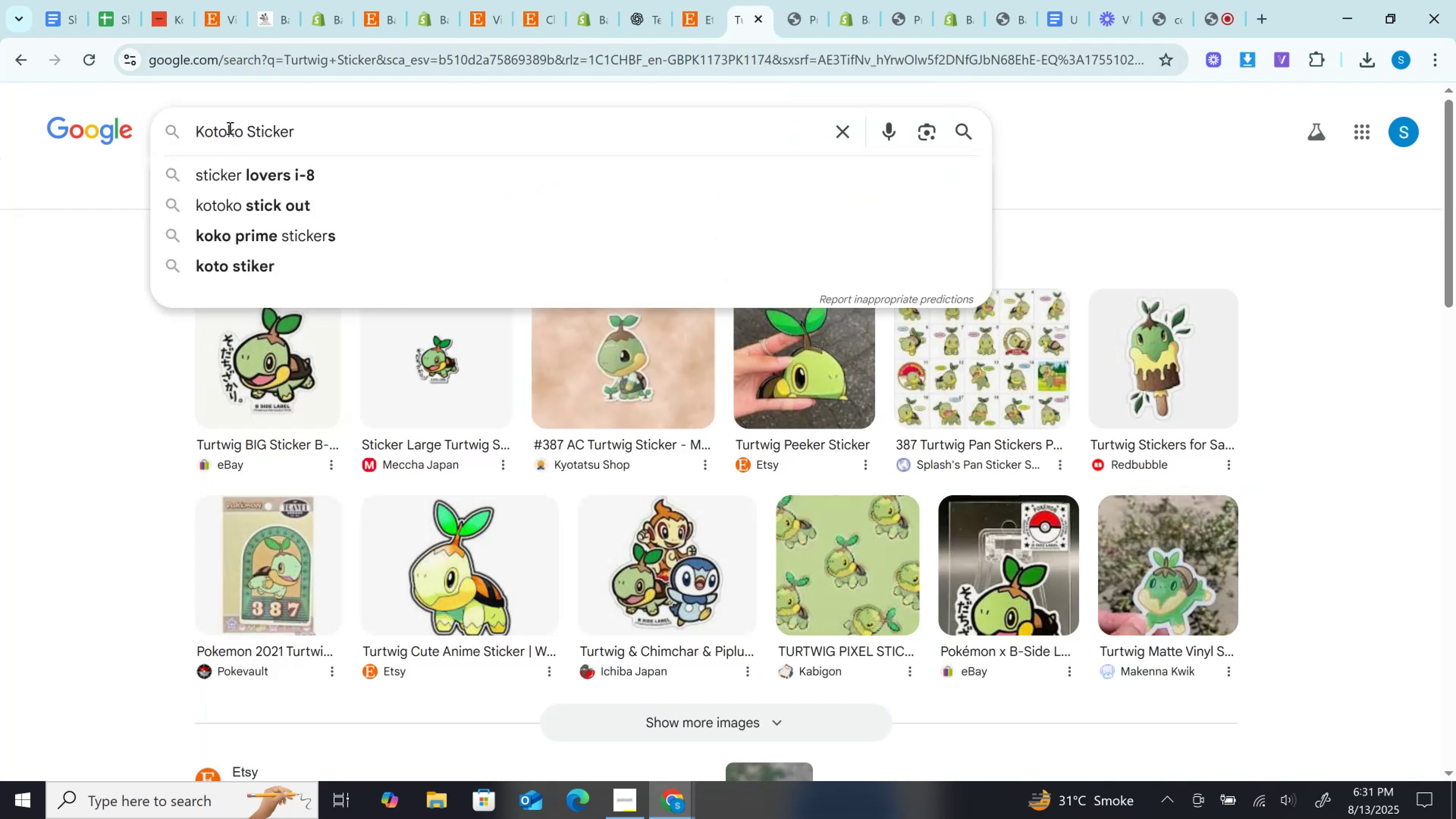 
key(Enter)
 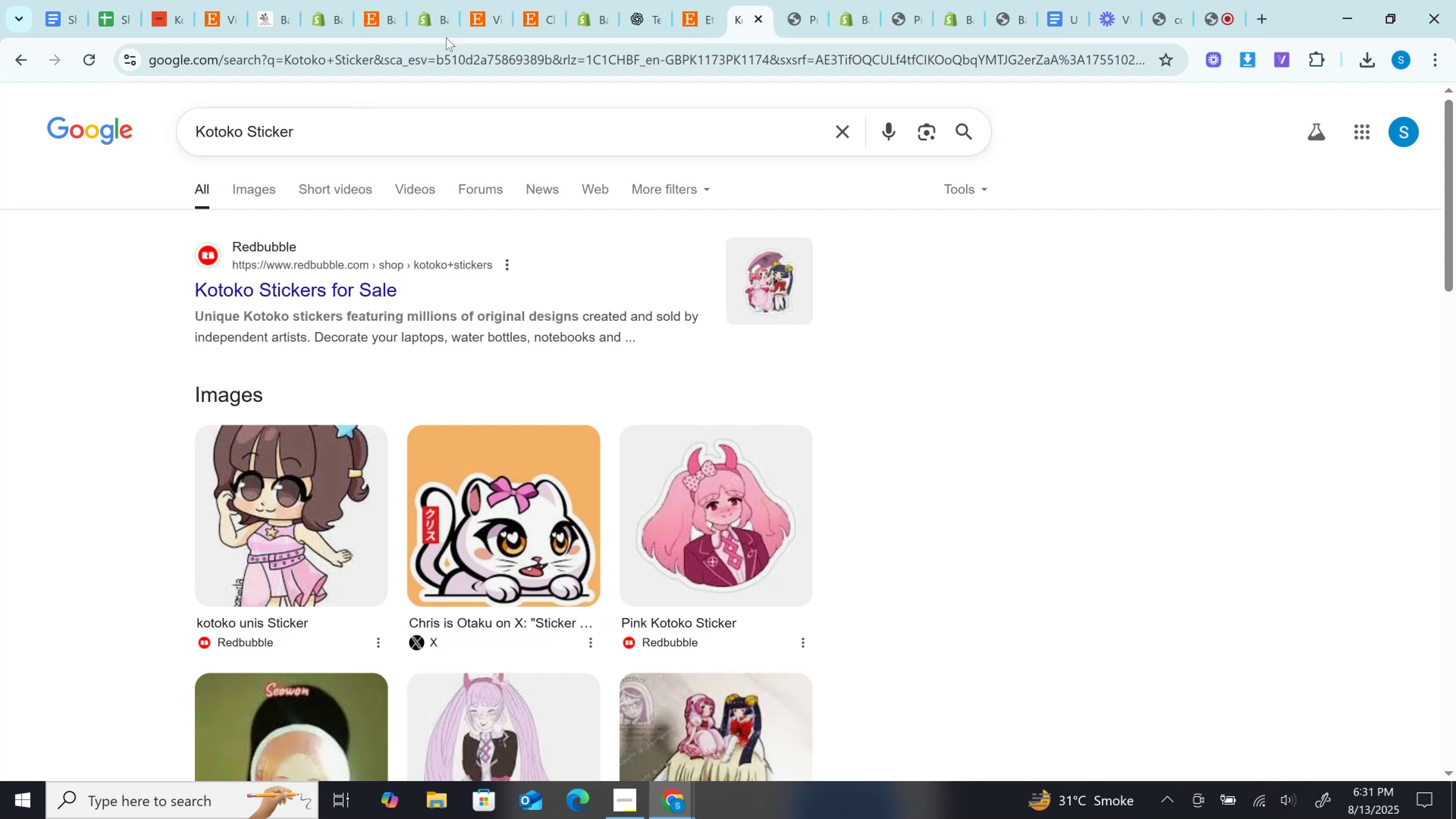 
left_click([593, 0])
 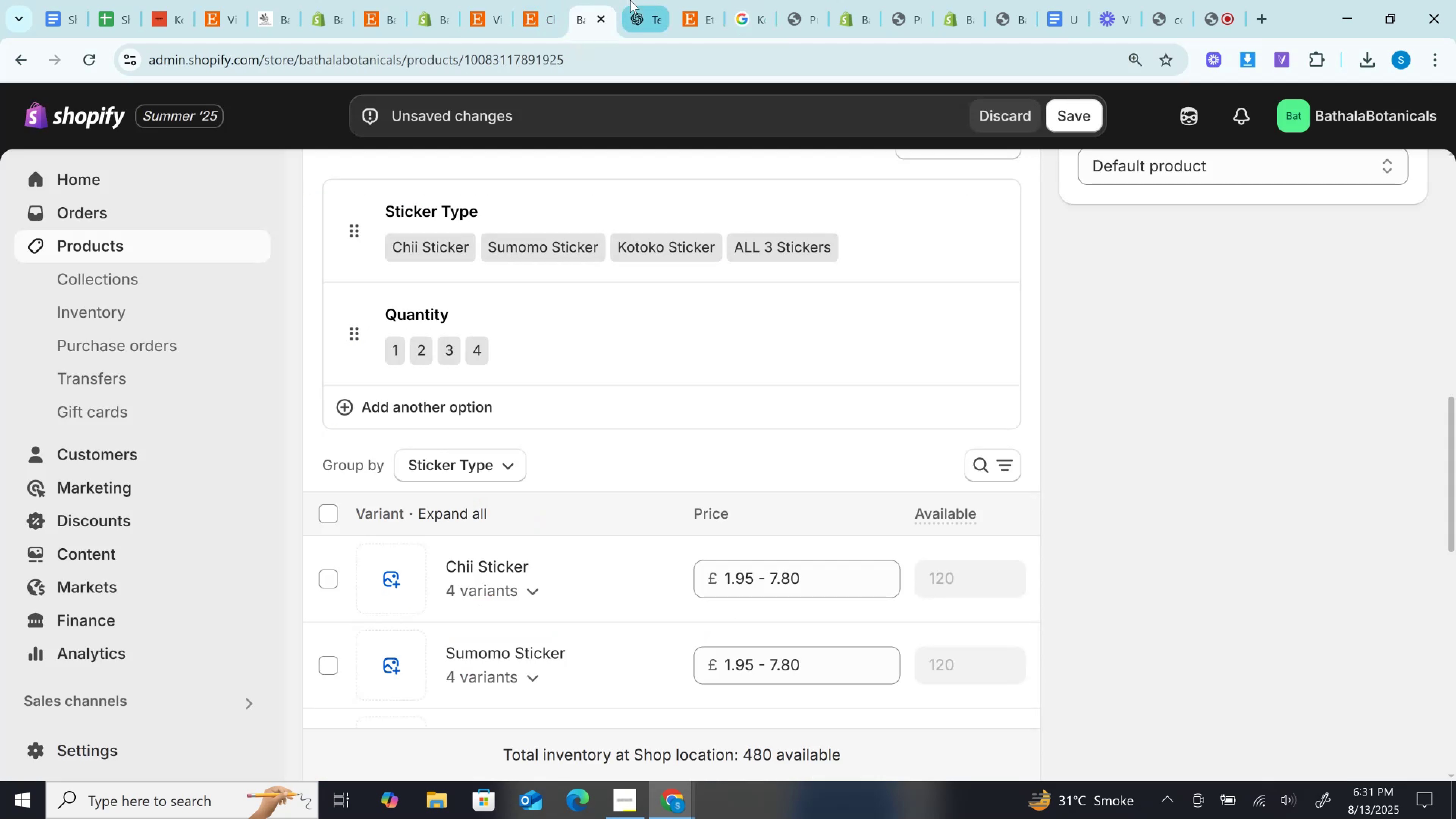 
left_click([630, 0])
 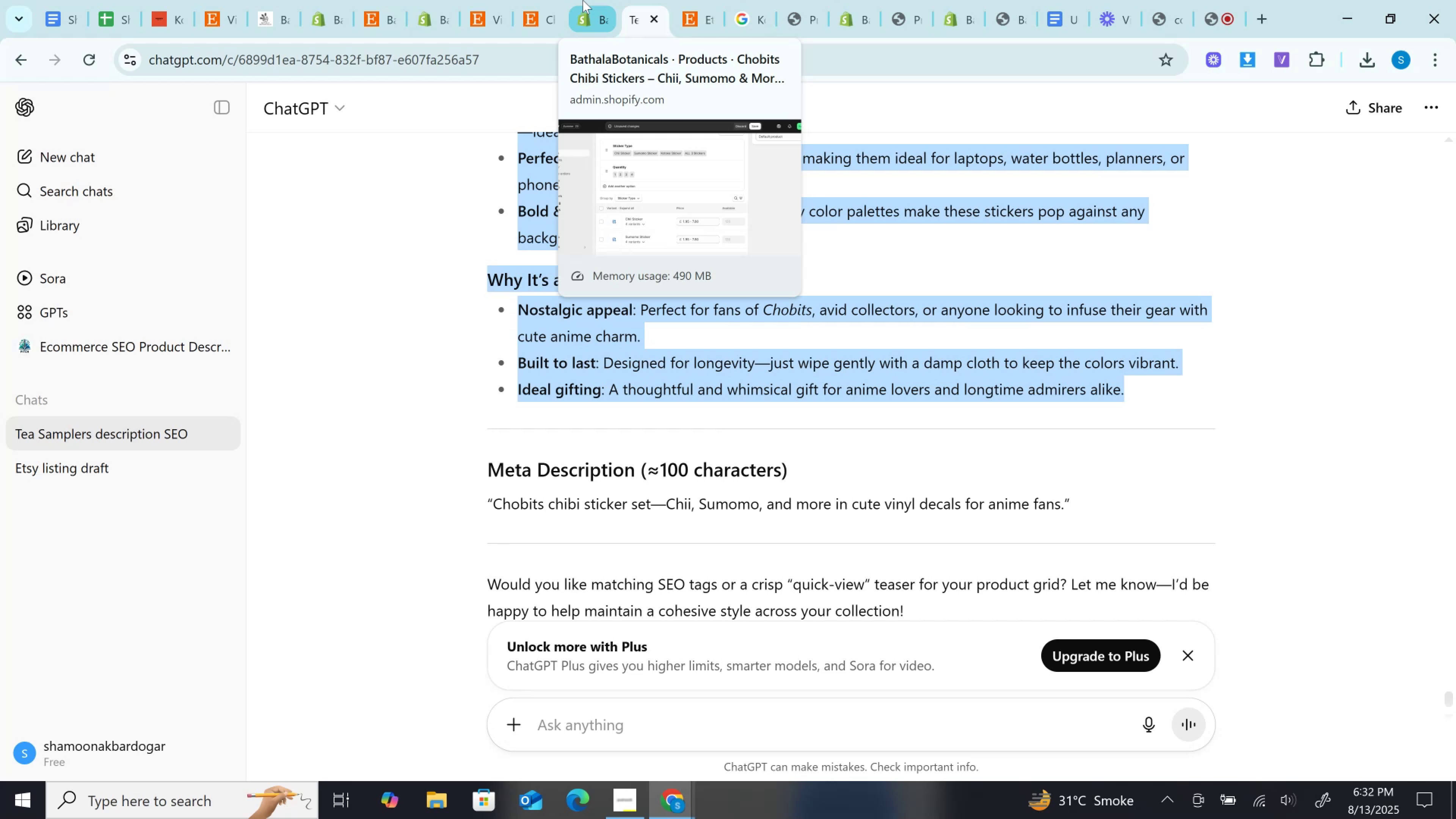 
wait(13.71)
 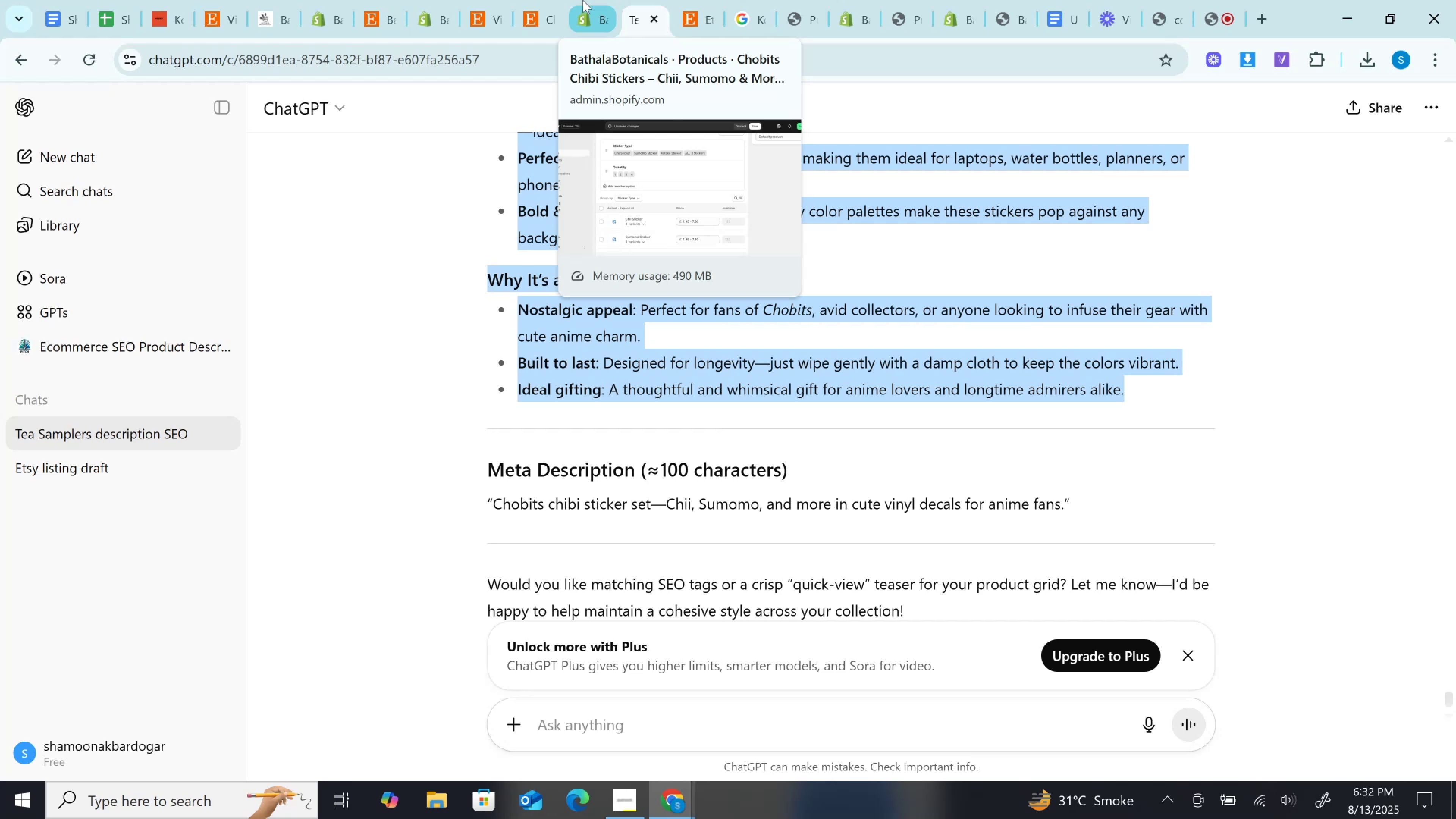 
left_click([583, 0])
 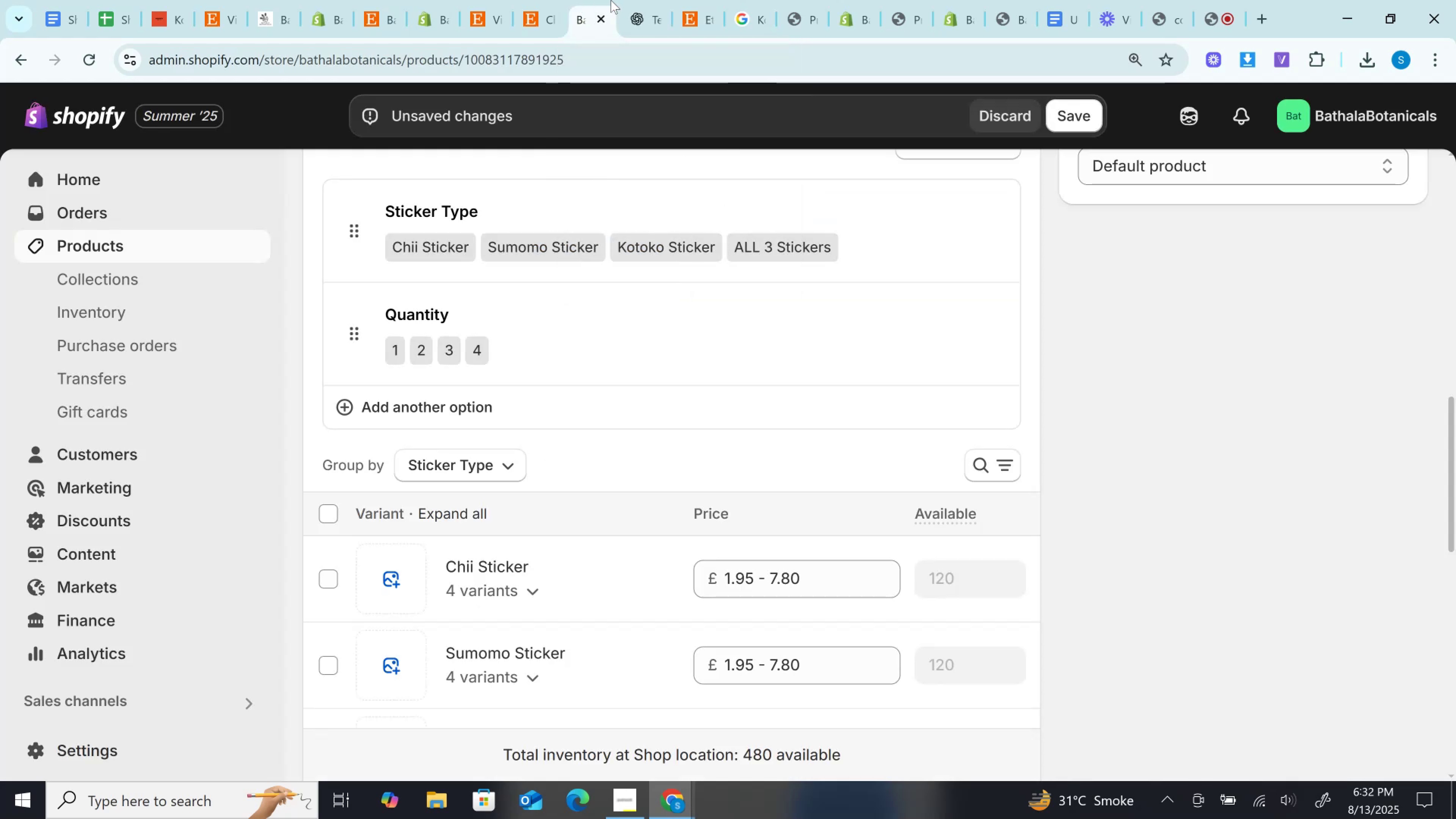 
left_click([611, 0])
 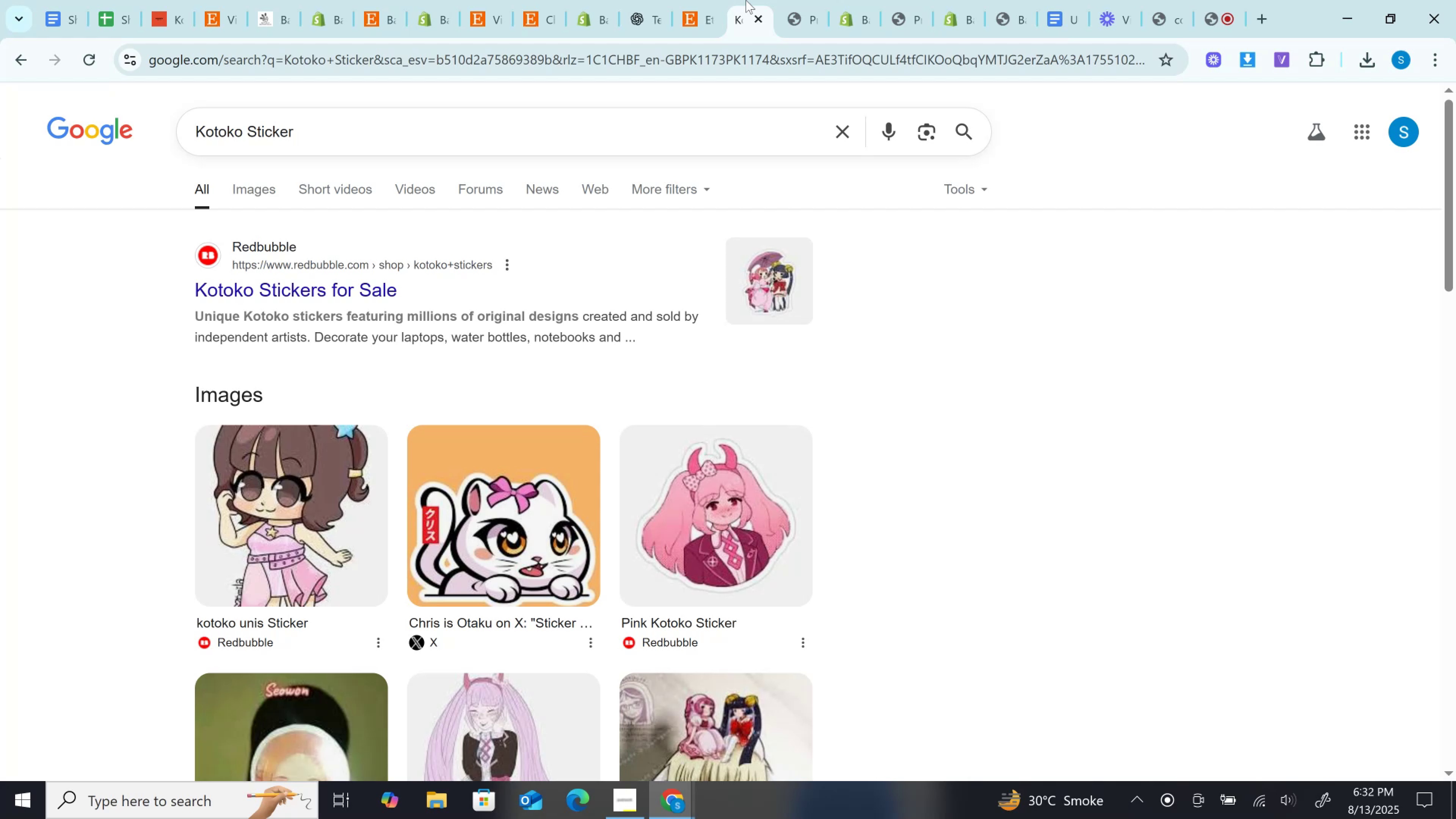 
wait(27.02)
 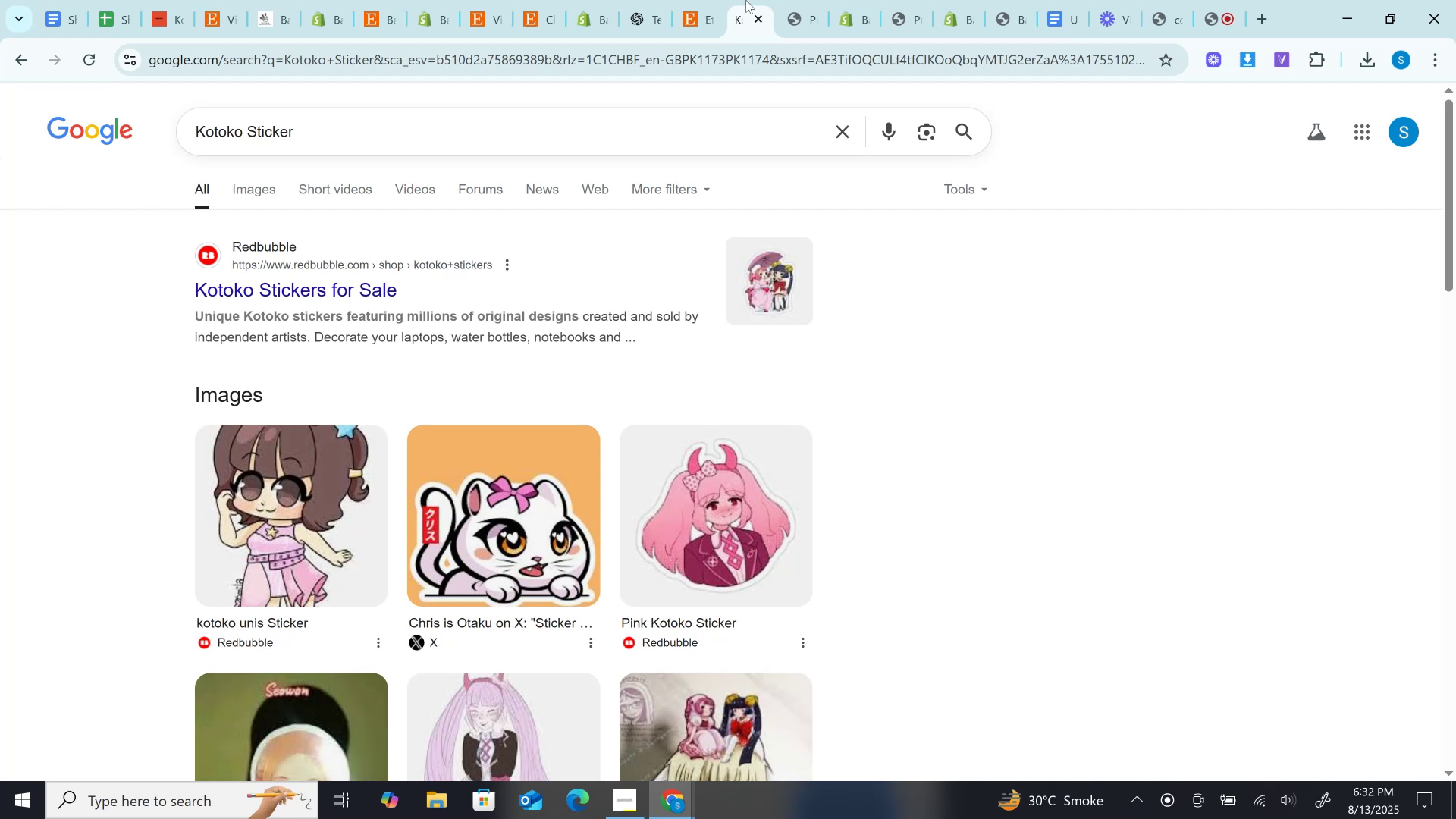 
left_click([690, 0])
 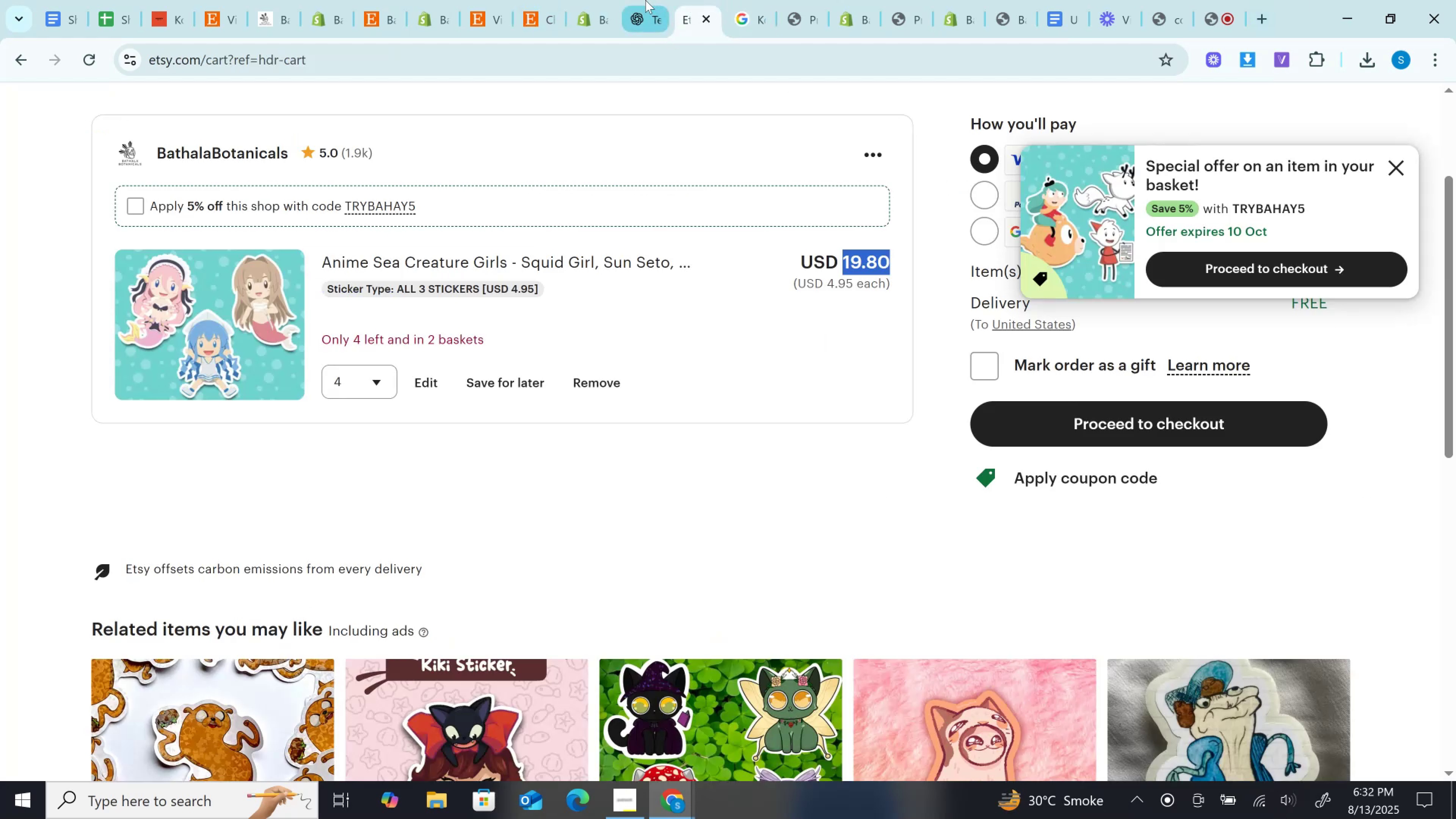 
left_click([644, 0])
 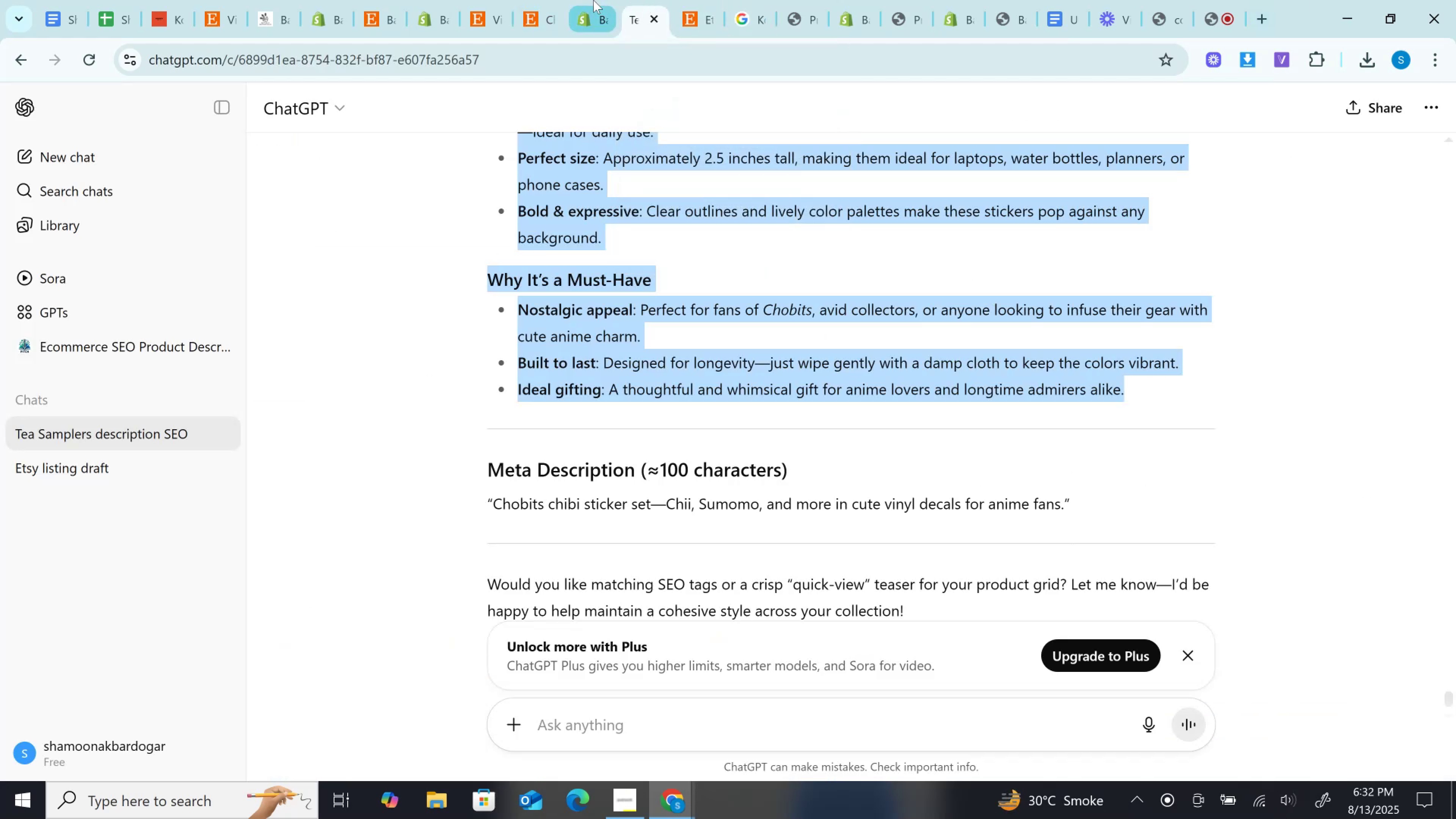 
left_click([593, 0])
 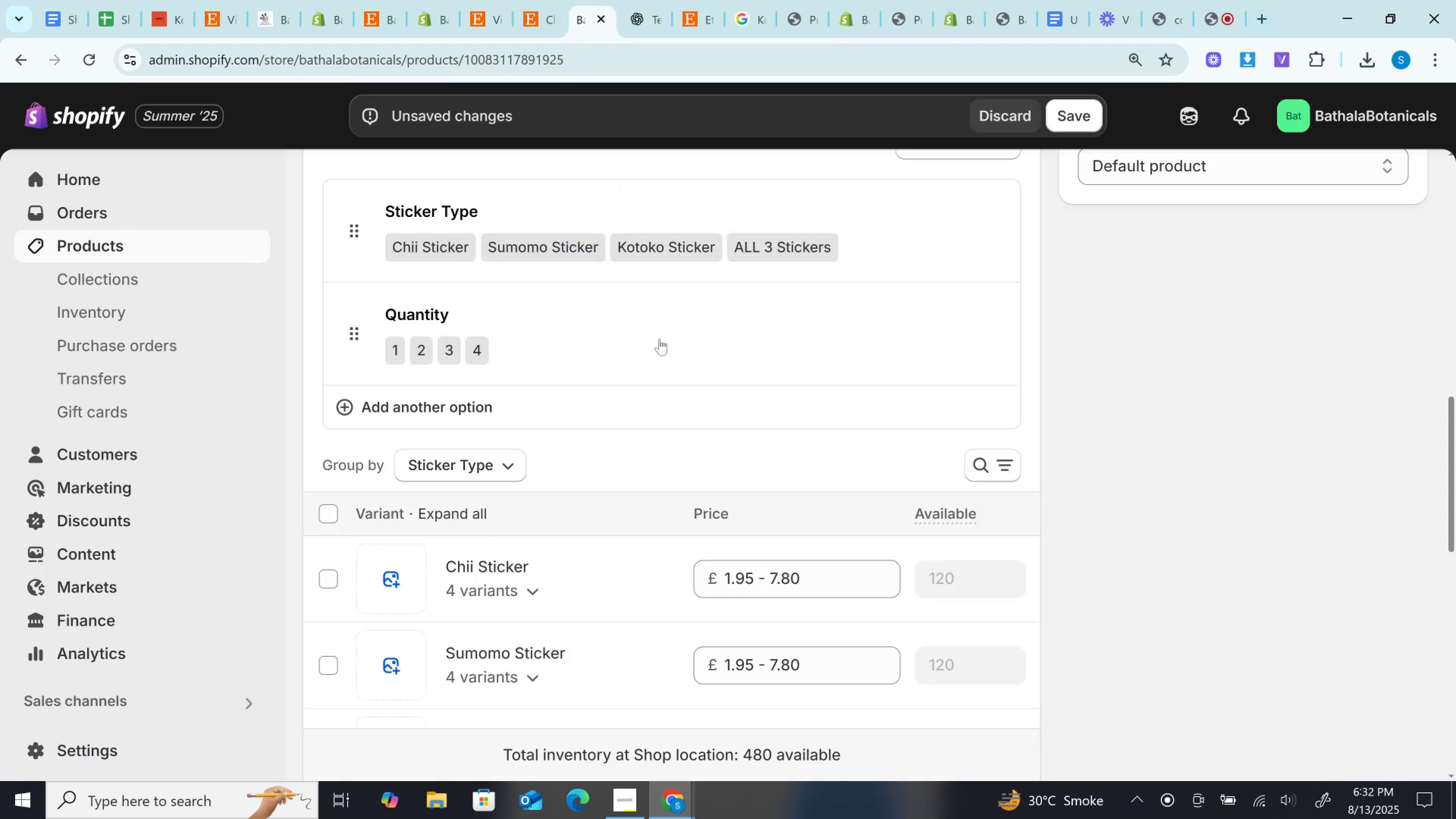 
scroll: coordinate [636, 441], scroll_direction: up, amount: 5.0
 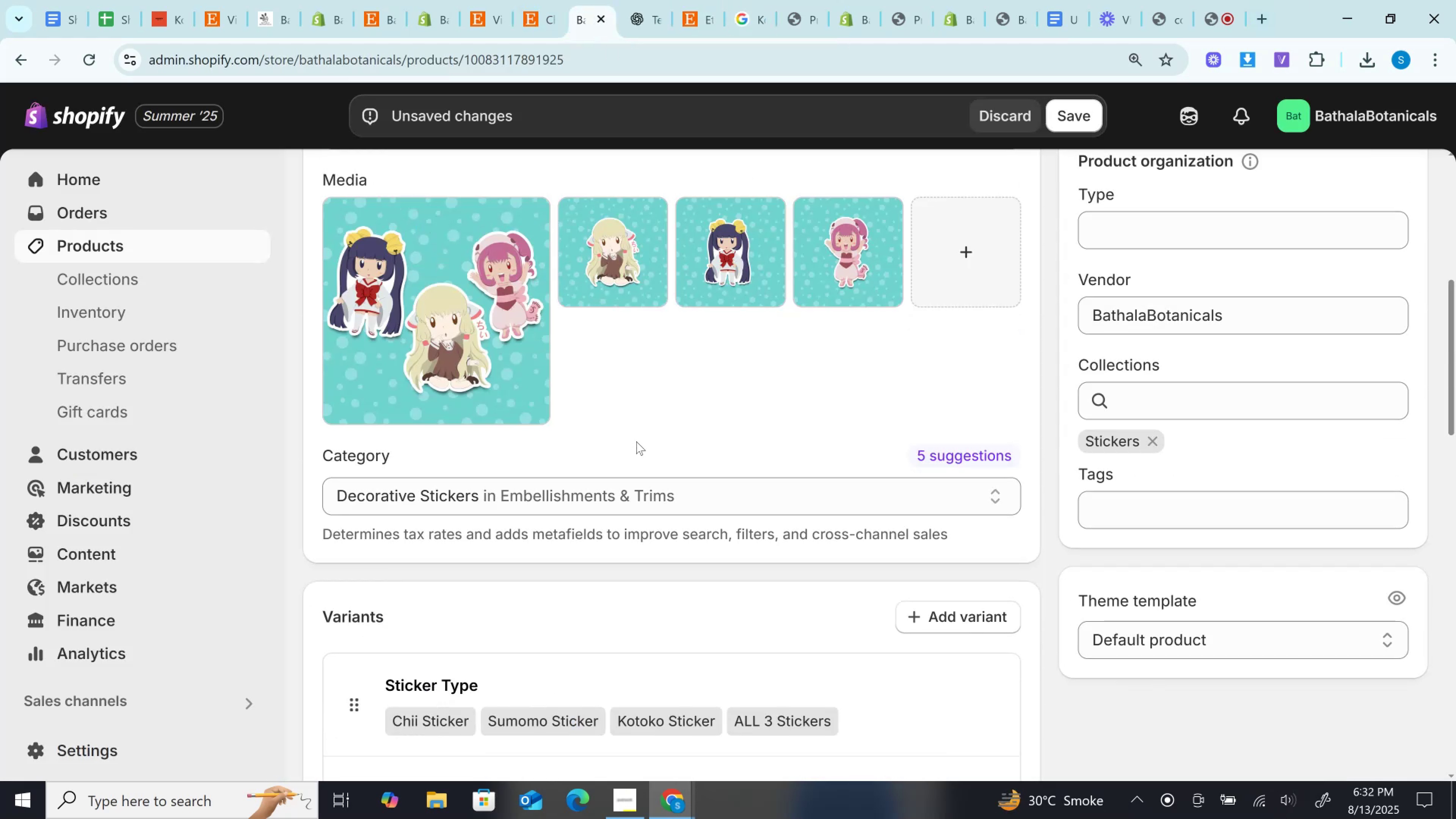 
scroll: coordinate [636, 441], scroll_direction: down, amount: 6.0
 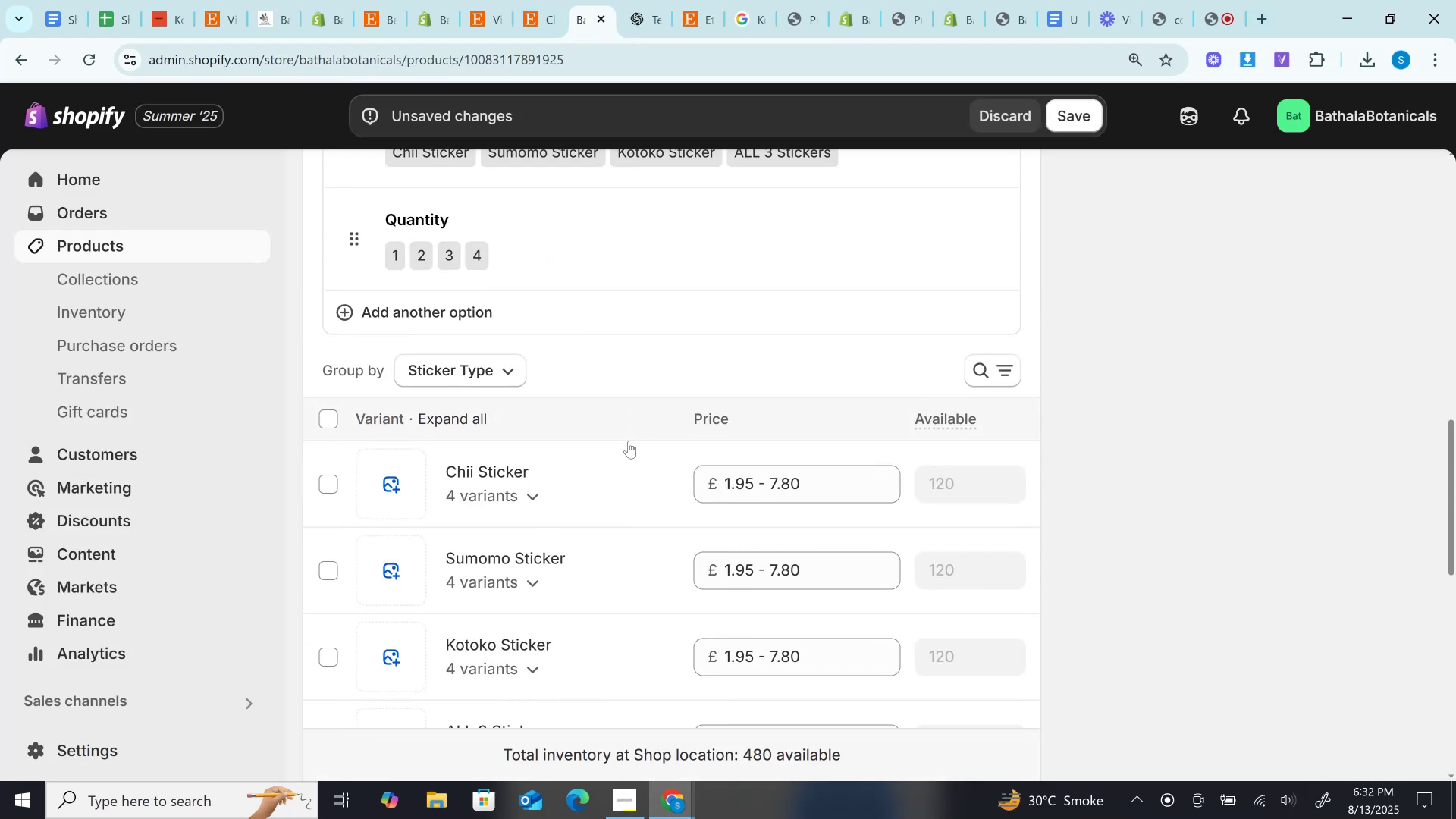 
scroll: coordinate [628, 442], scroll_direction: up, amount: 4.0
 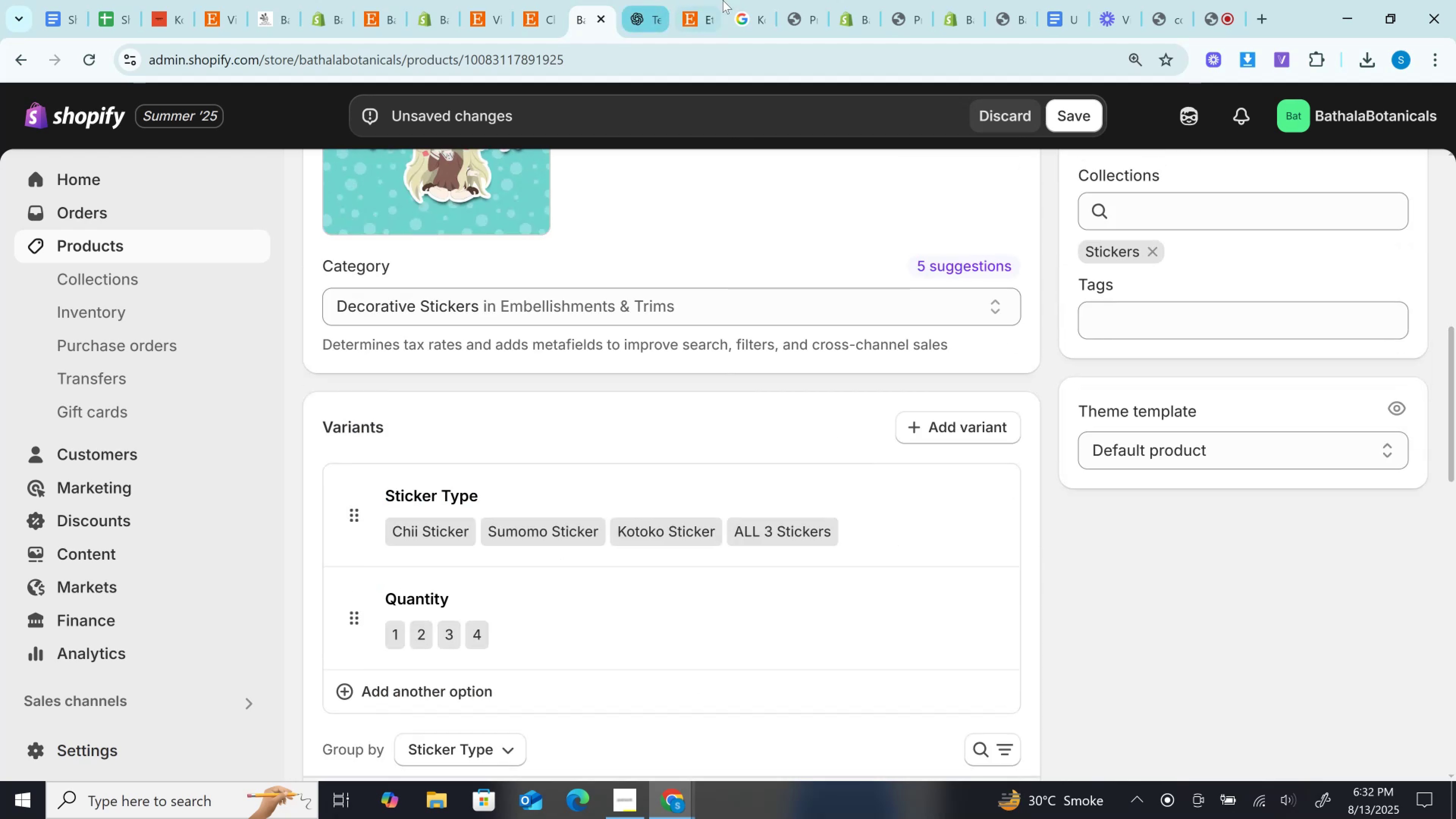 
left_click([737, 0])
 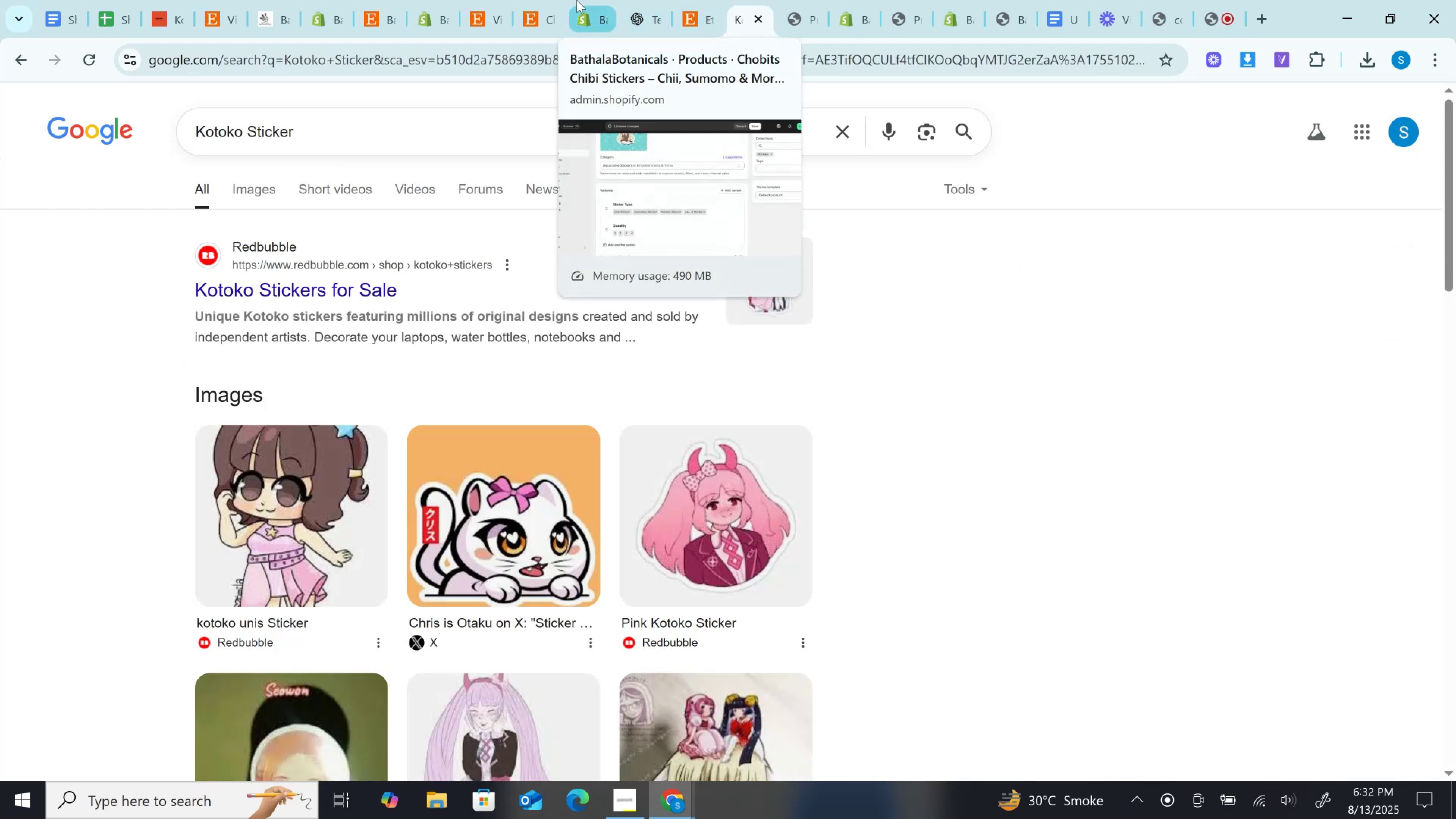 
left_click([577, 0])
 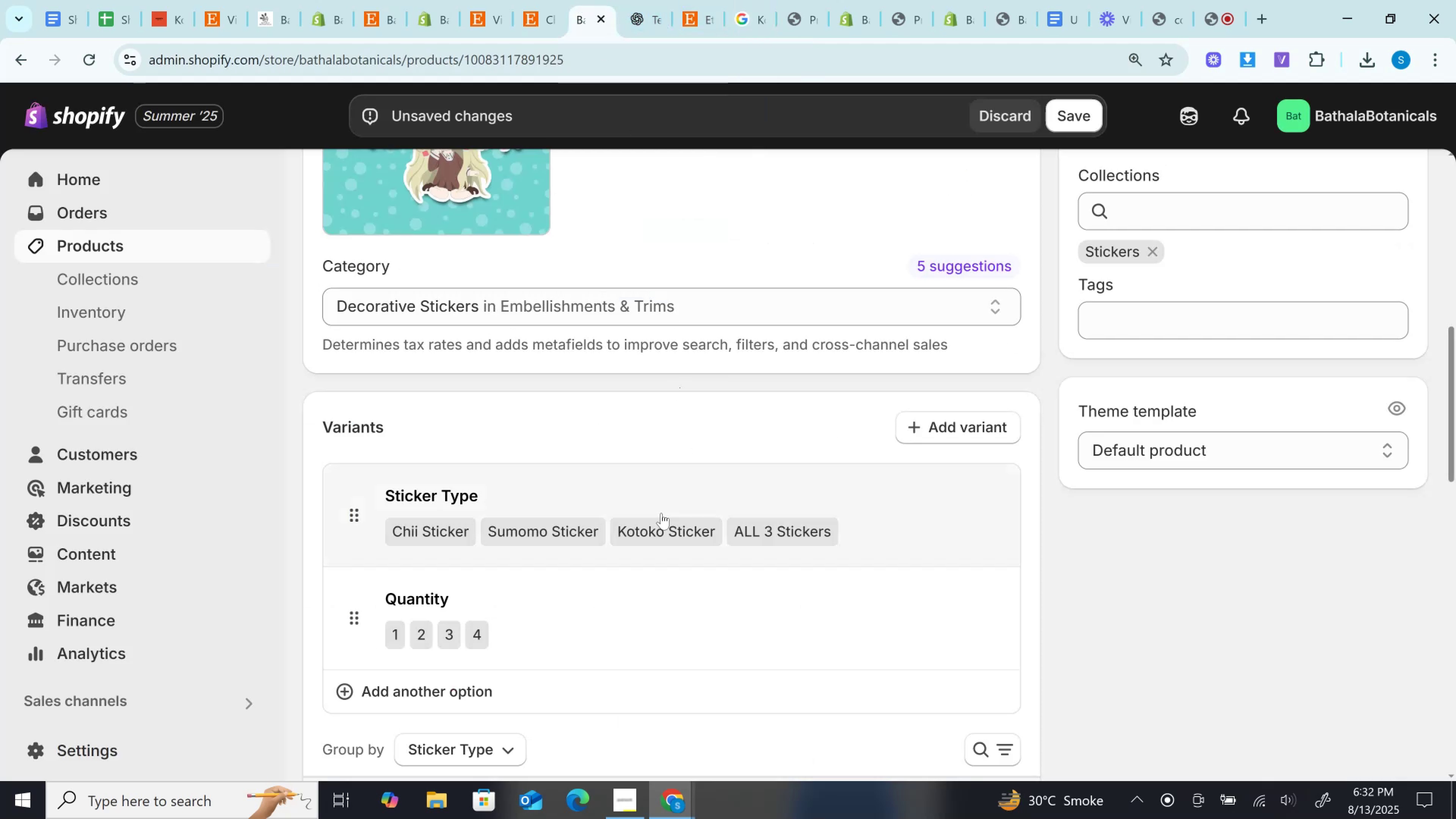 
scroll: coordinate [626, 545], scroll_direction: down, amount: 6.0
 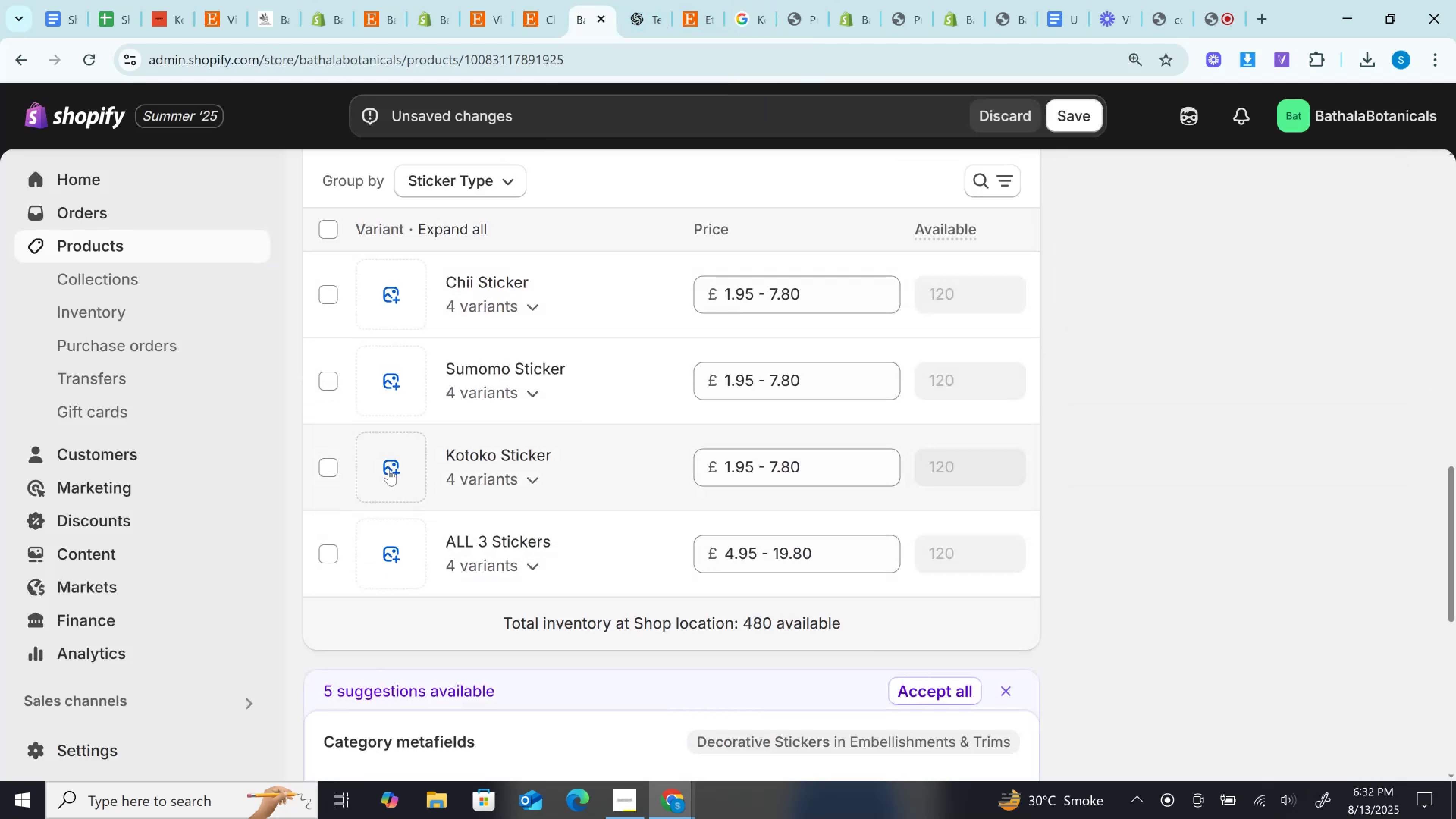 
left_click([390, 468])
 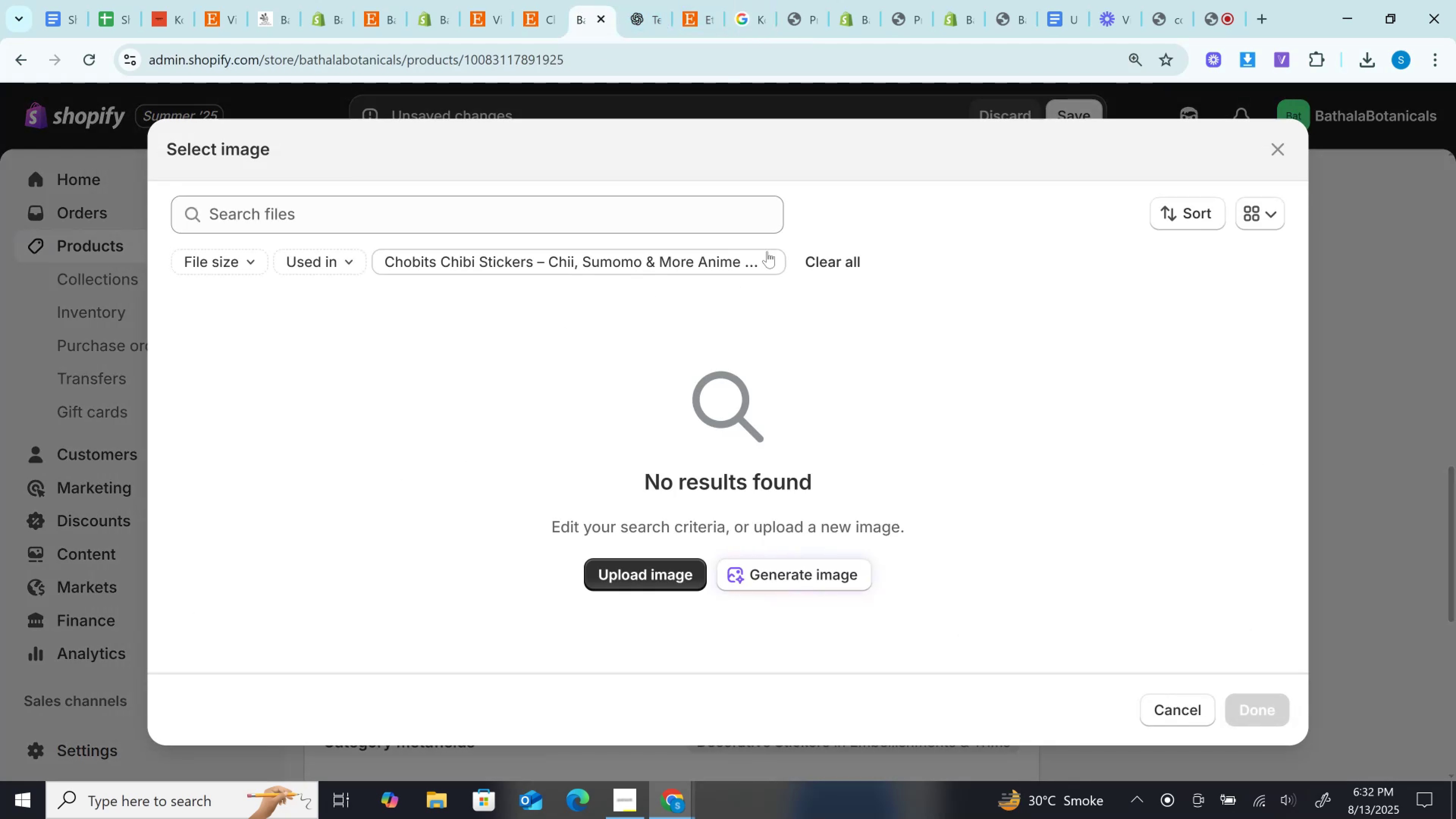 
left_click([769, 256])
 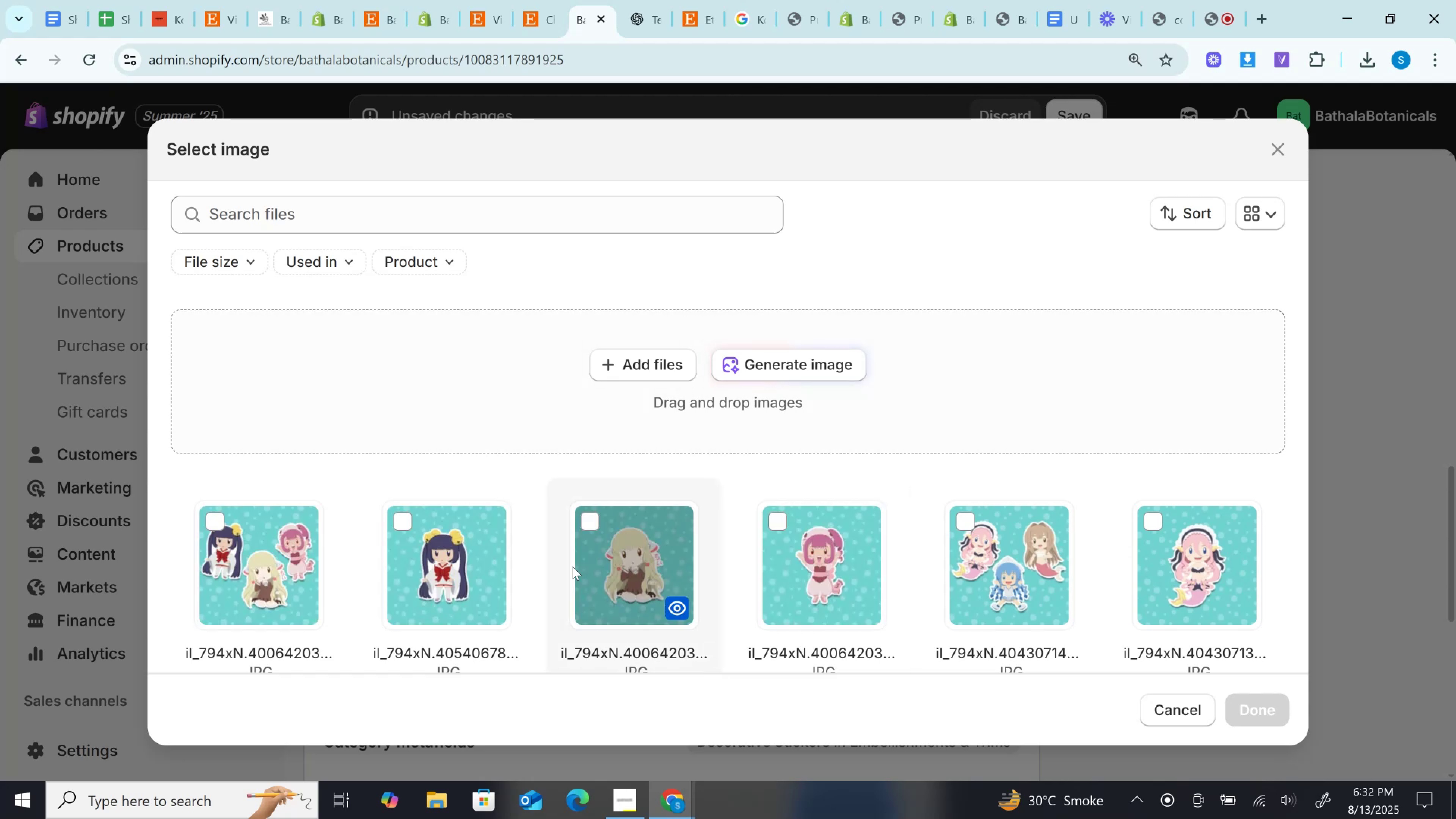 
left_click([819, 542])
 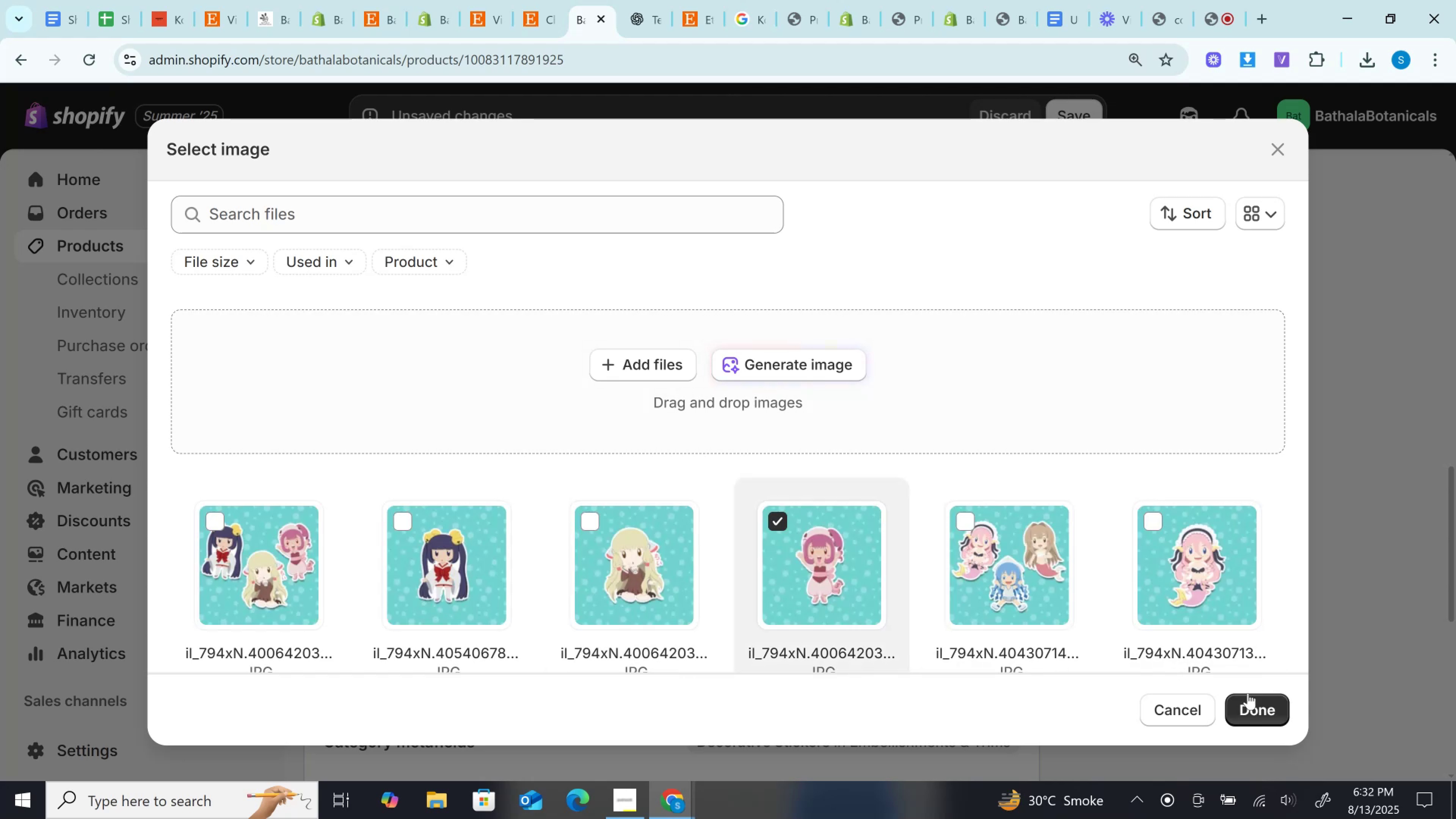 
left_click([1251, 699])
 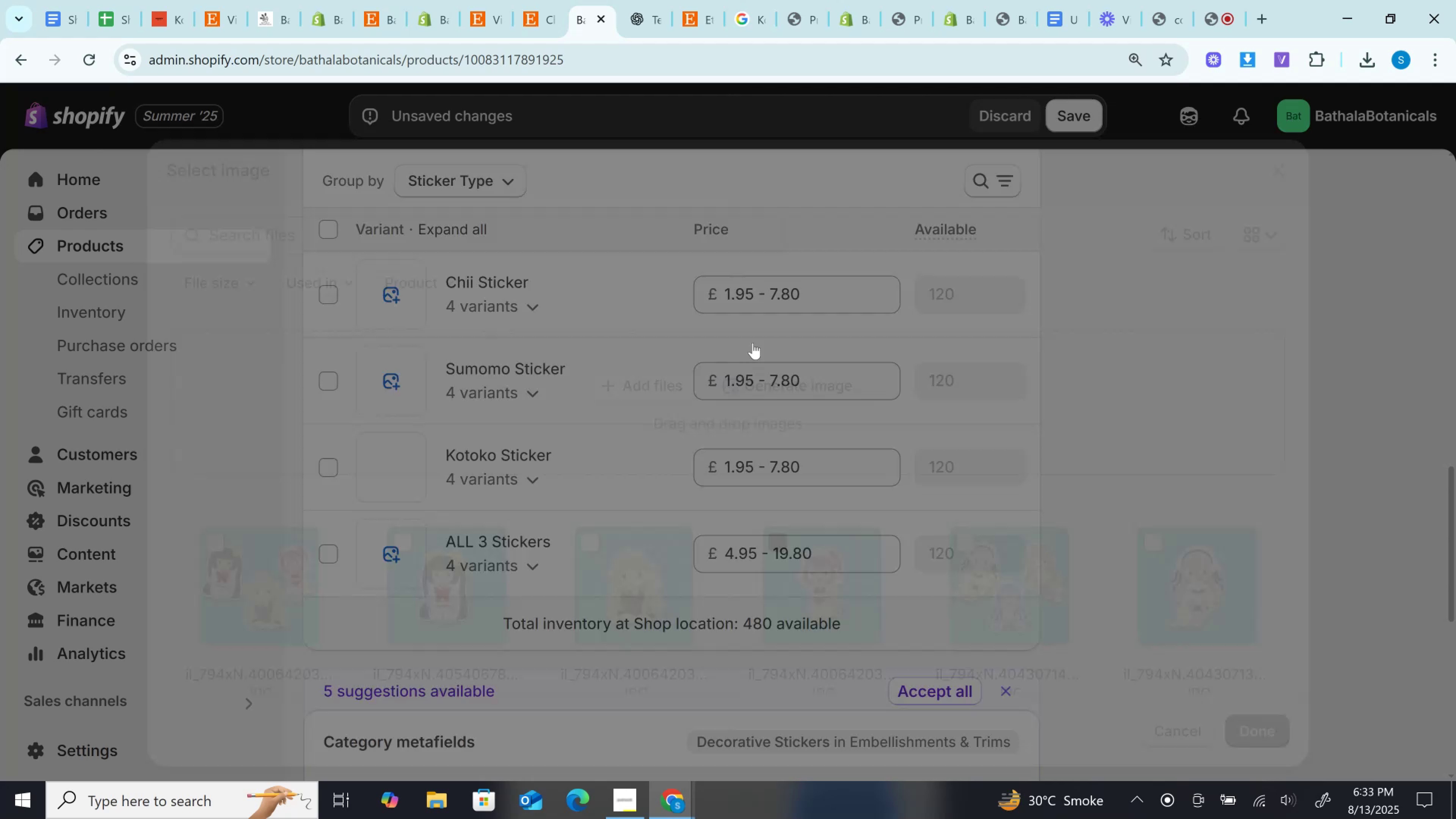 
mouse_move([751, 279])
 